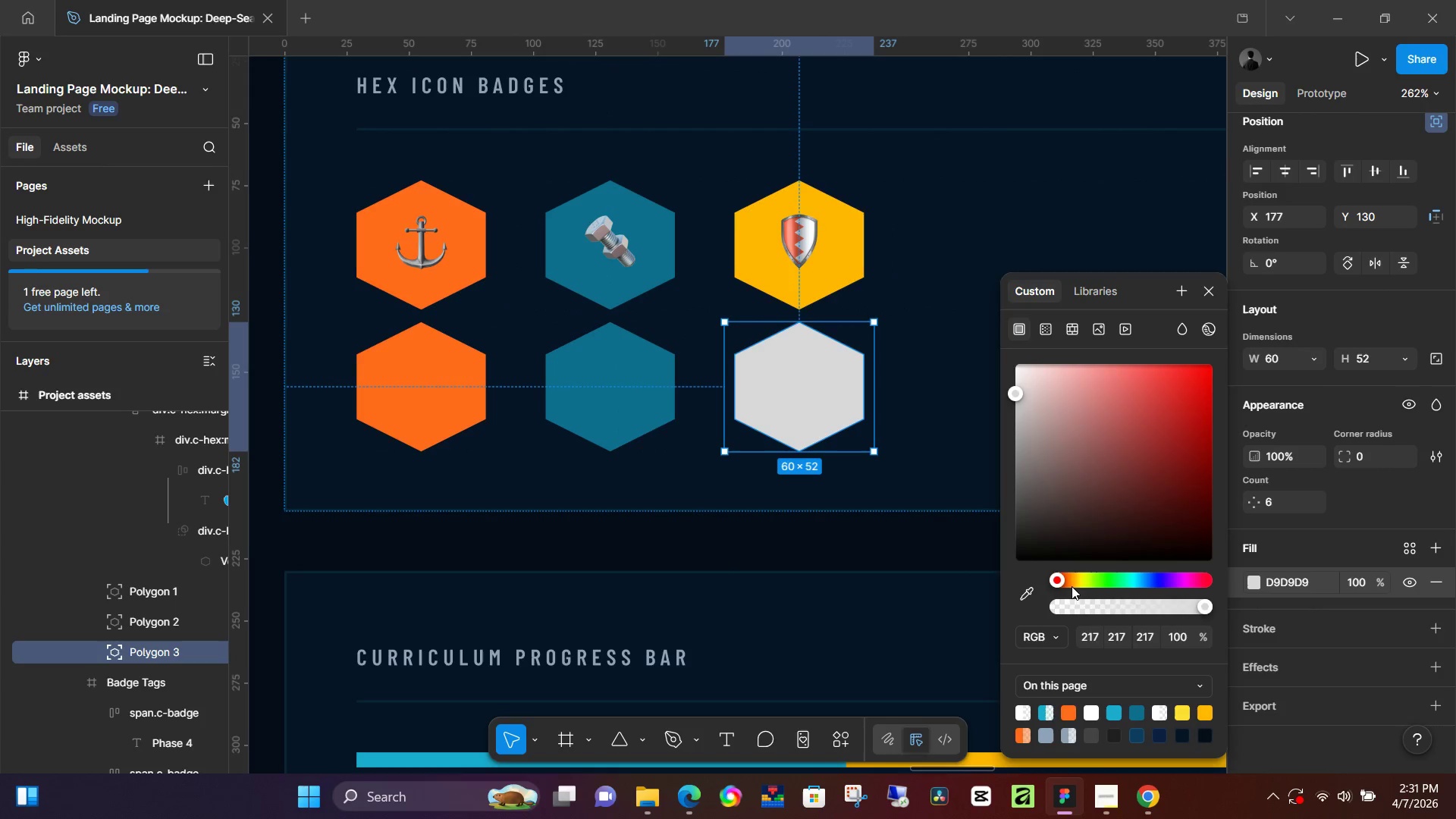 
left_click([1037, 586])
 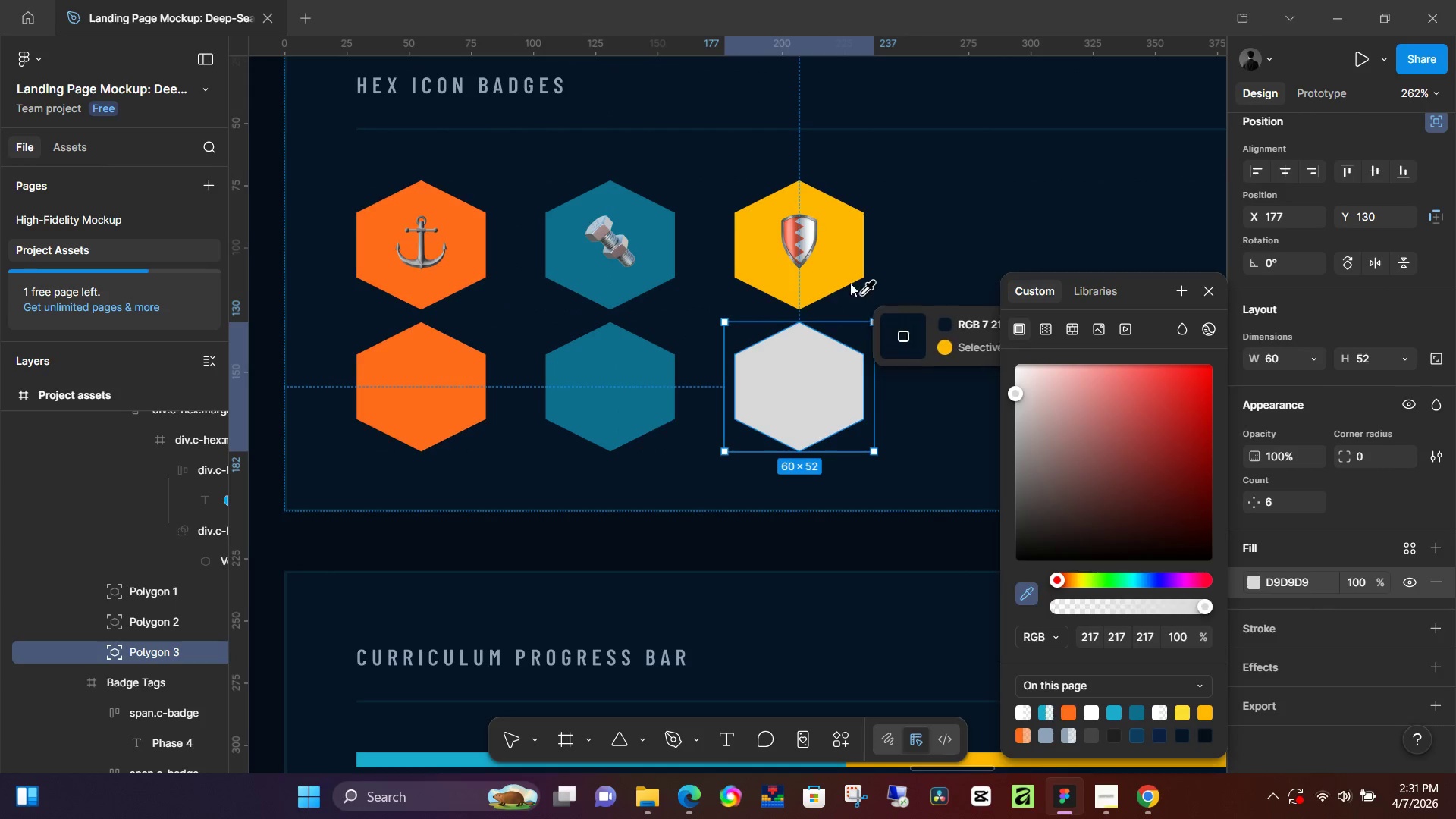 
left_click([837, 266])
 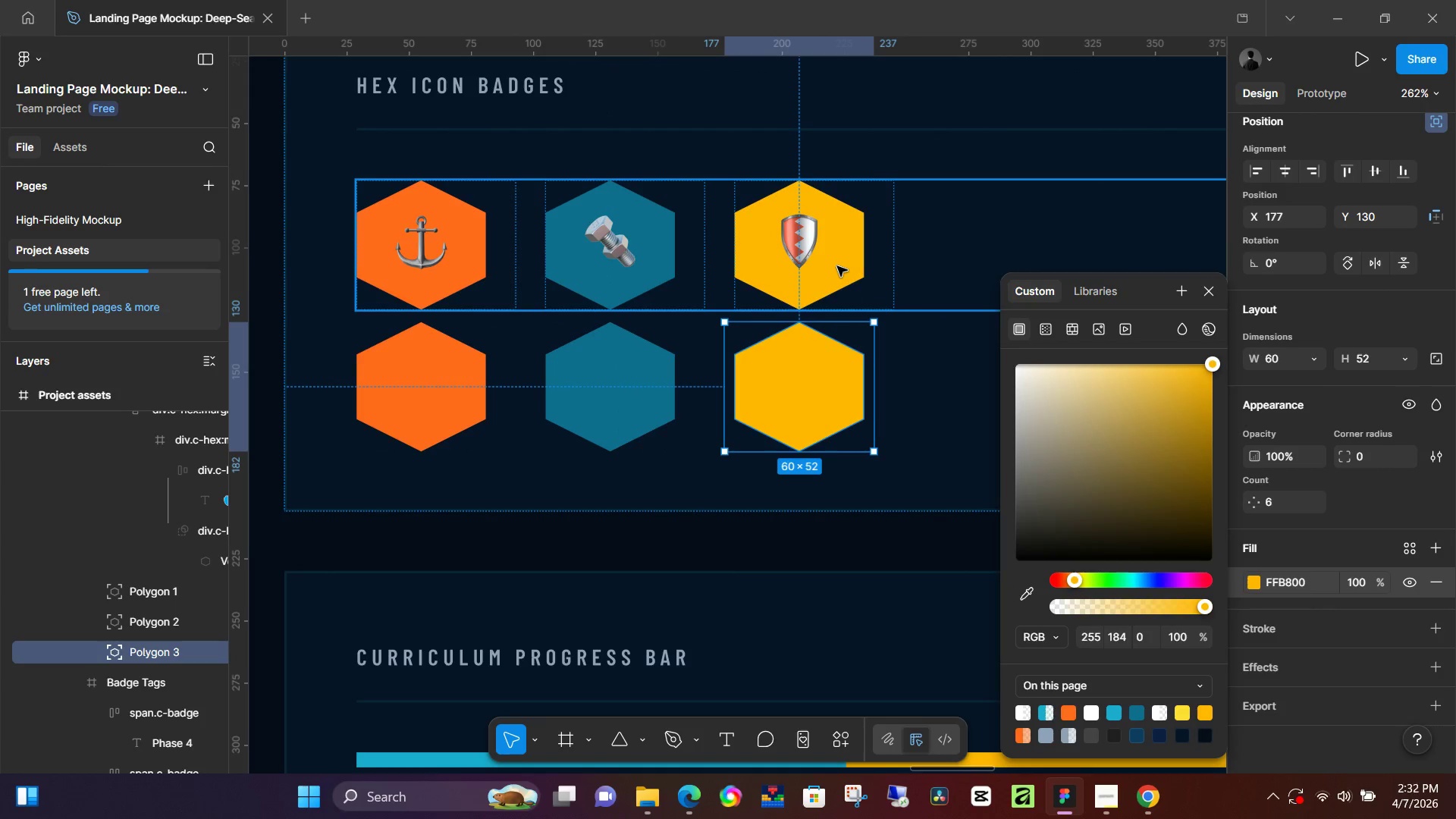 
hold_key(key=ControlLeft, duration=0.67)
scroll: coordinate [780, 353], scroll_direction: down, amount: 6.0
 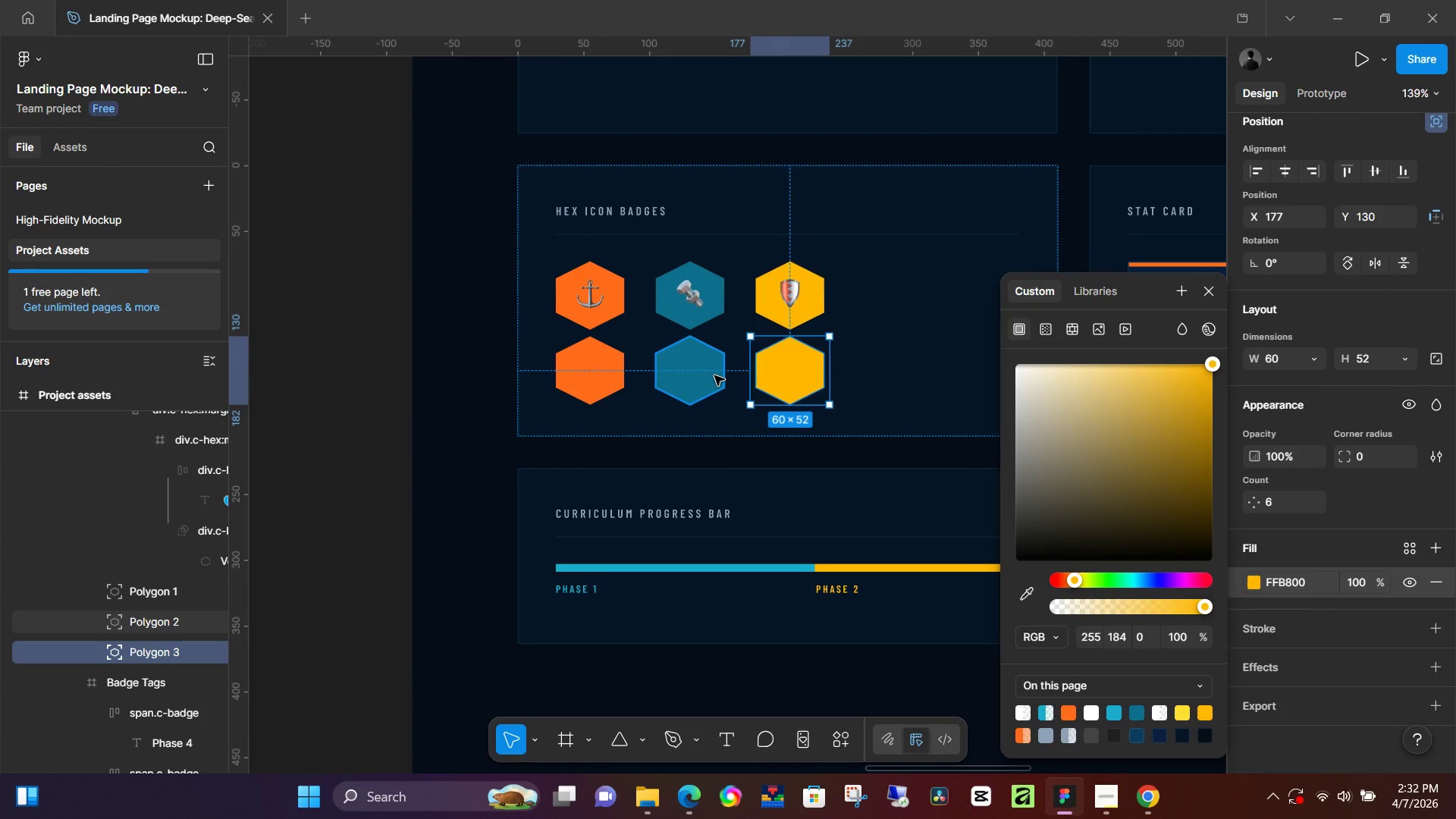 
left_click([714, 375])
 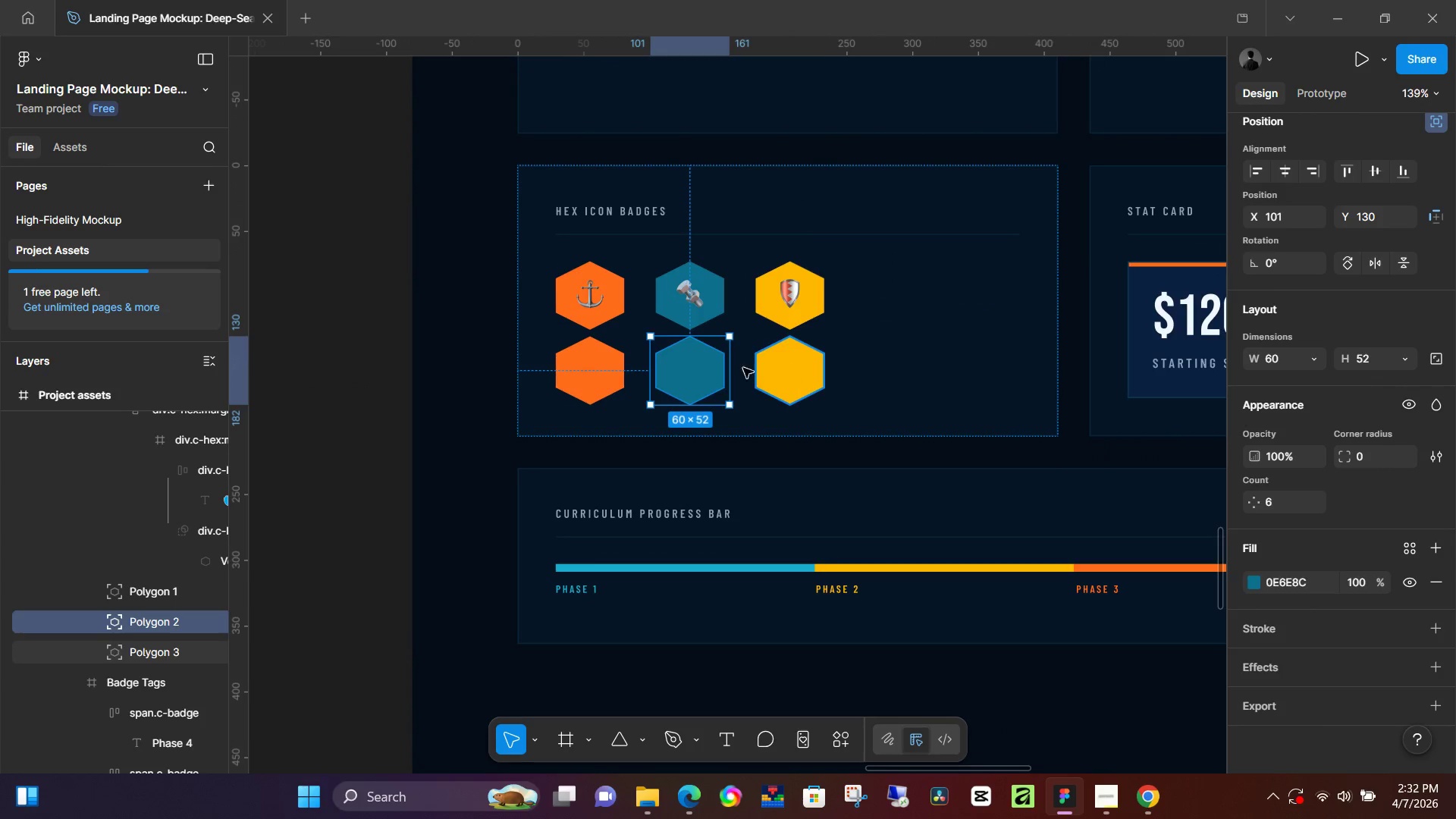 
hold_key(key=ShiftLeft, duration=0.67)
double_click([598, 371])
 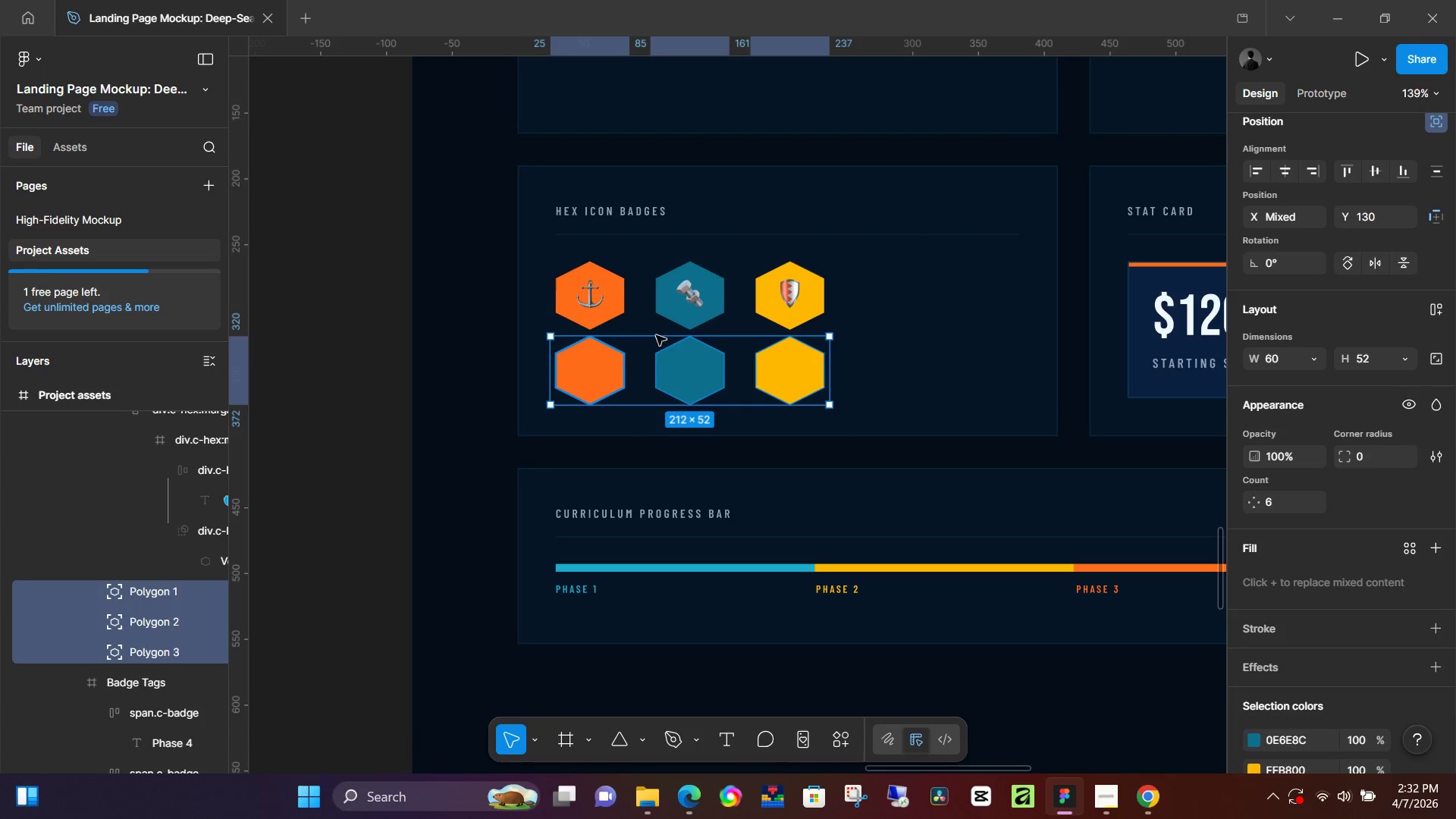 
hold_key(key=ControlLeft, duration=1.5)
 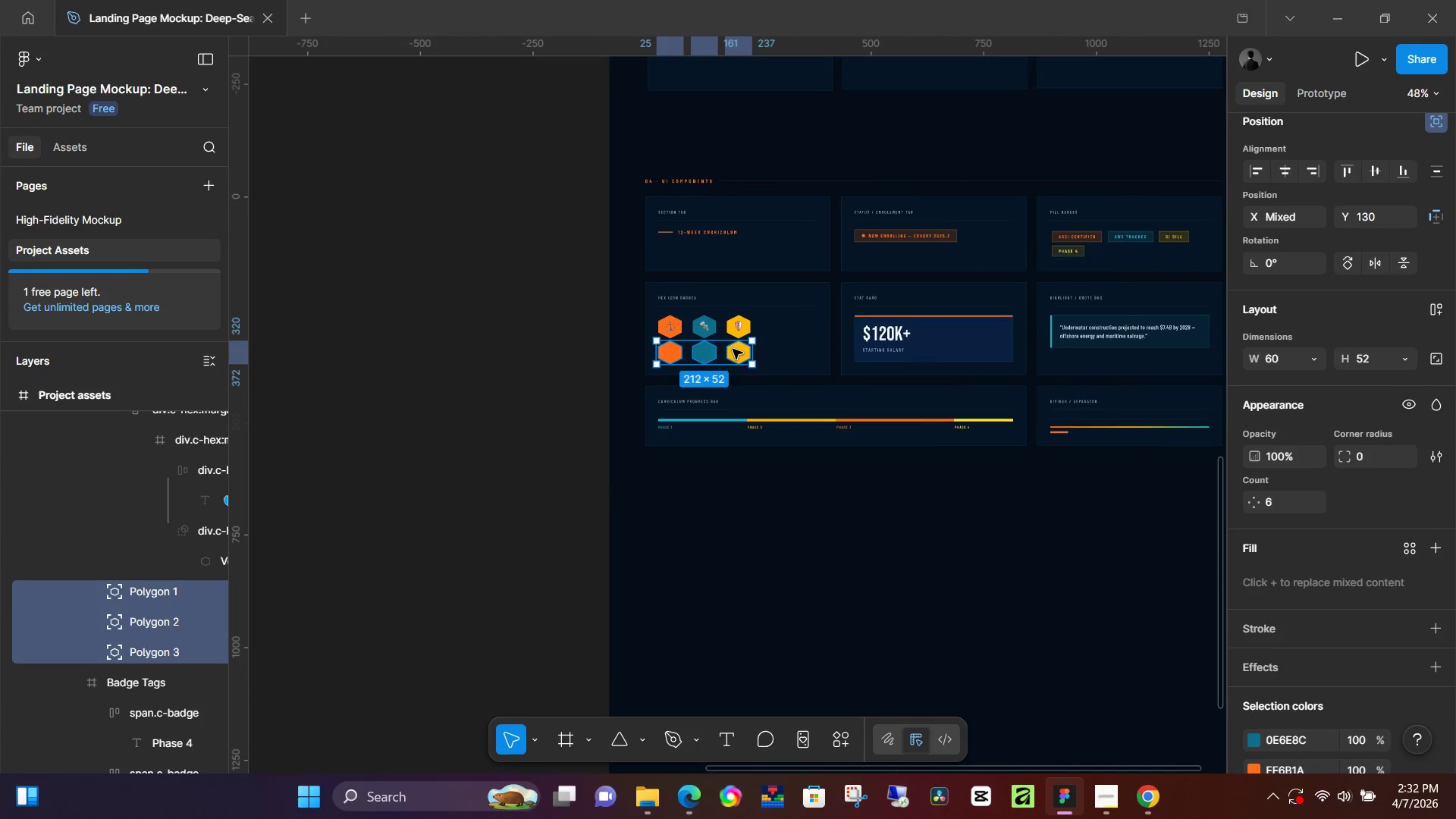 
hold_key(key=ControlLeft, duration=0.59)
 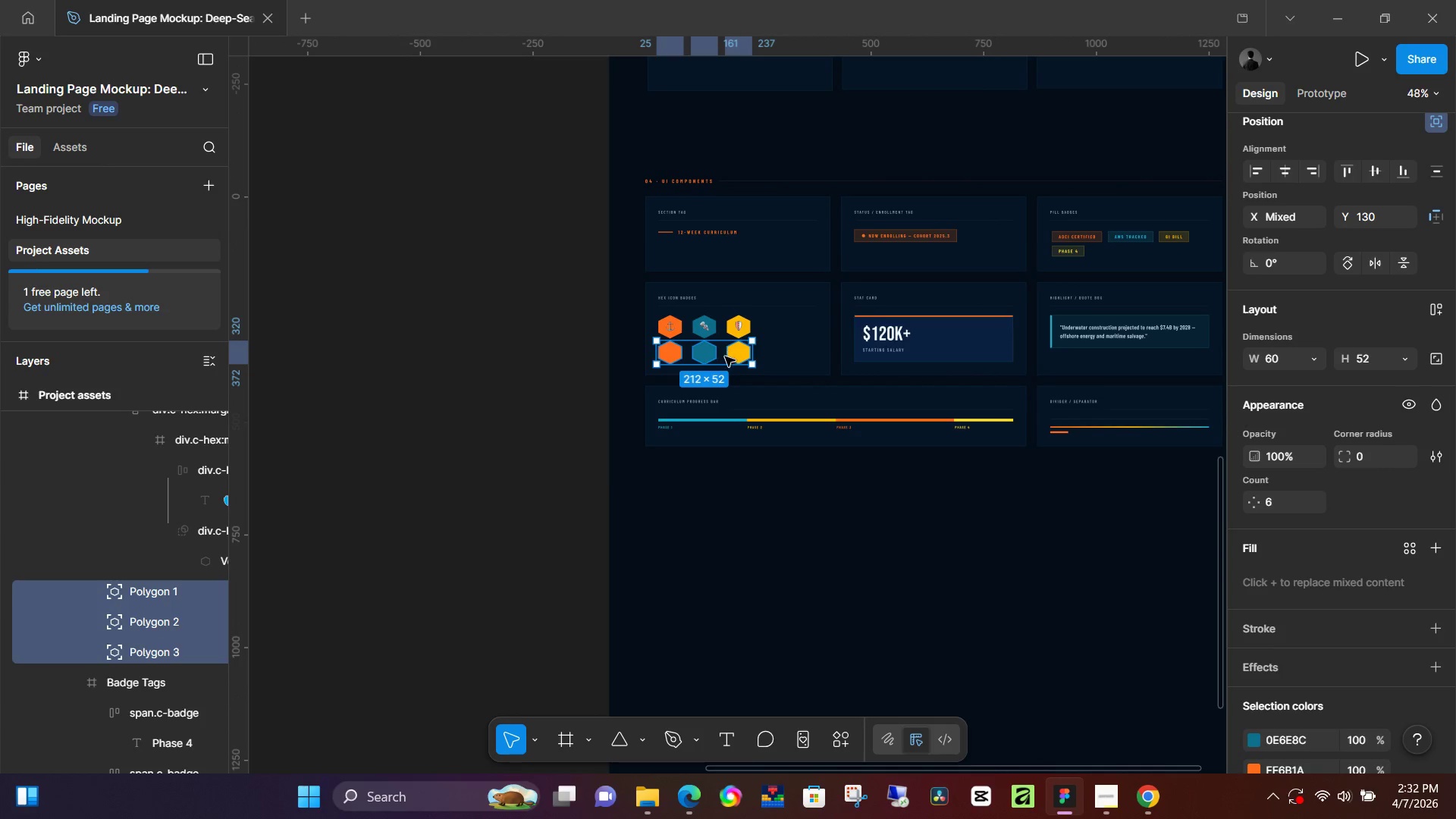 
scroll: coordinate [733, 349], scroll_direction: down, amount: 16.0
 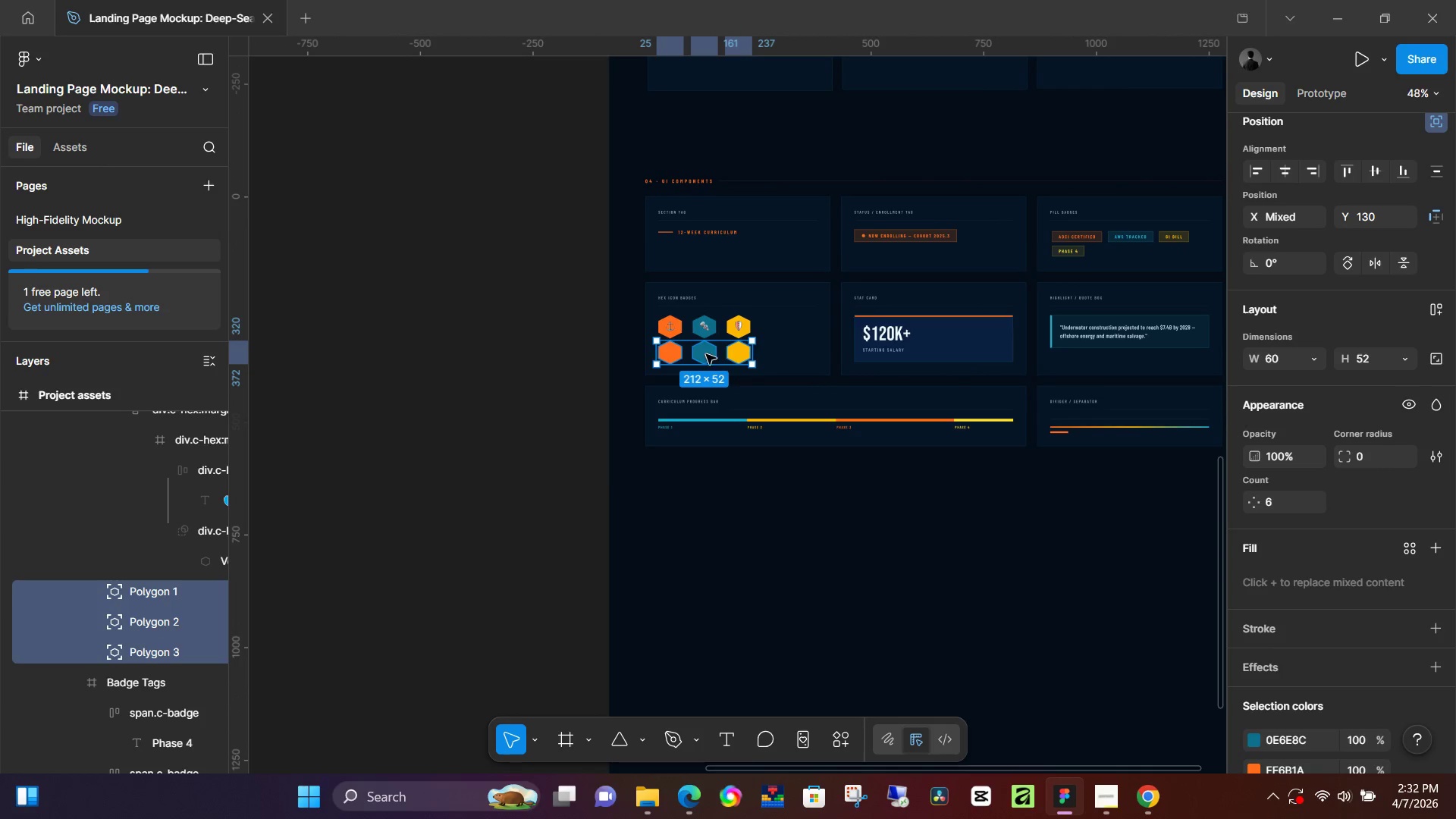 
left_click_drag(start_coordinate=[700, 354], to_coordinate=[701, 304])
 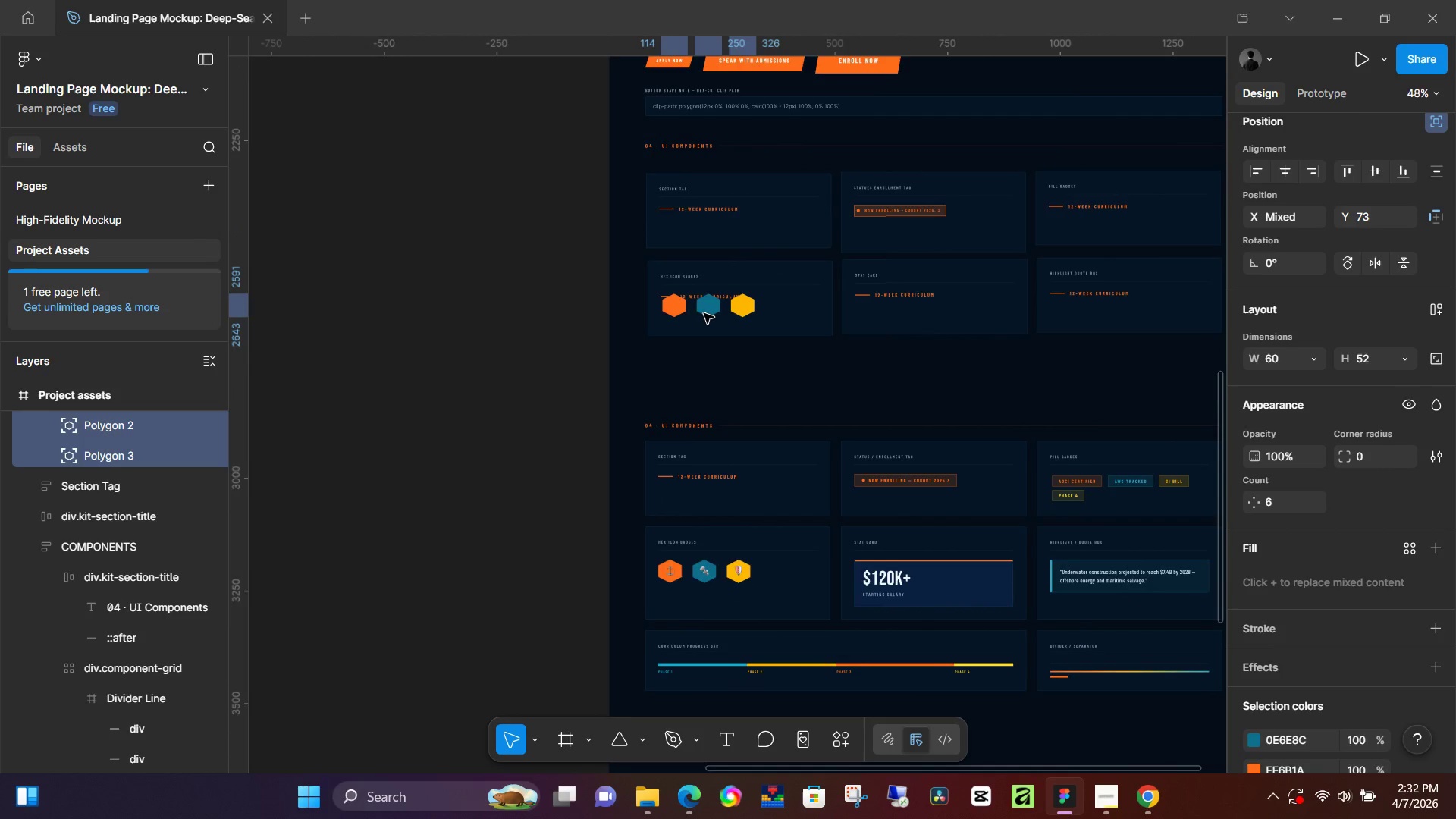 
hold_key(key=ControlLeft, duration=1.02)
scroll: coordinate [674, 279], scroll_direction: up, amount: 13.0
 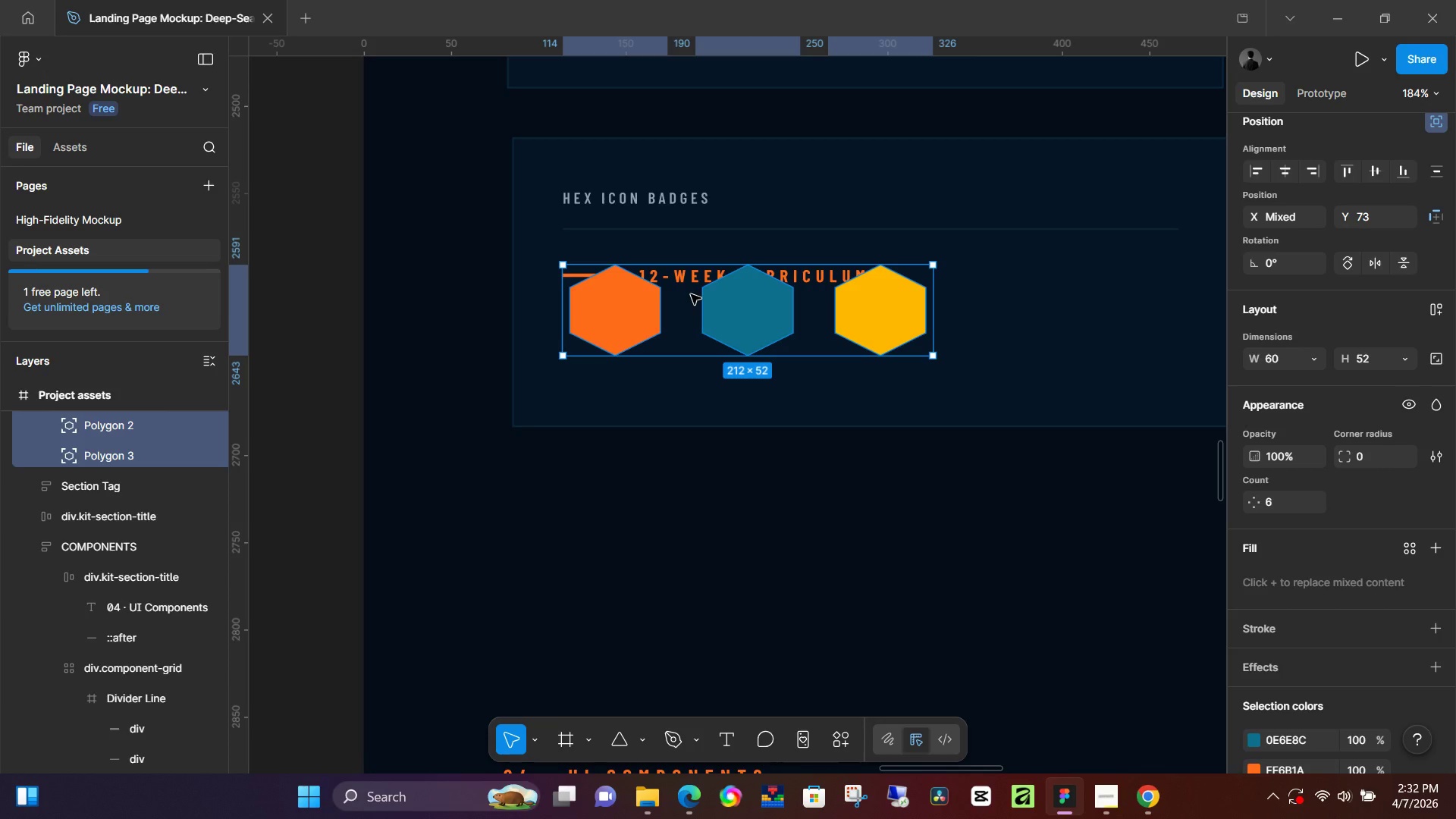 
hold_key(key=ArrowDown, duration=1.03)
 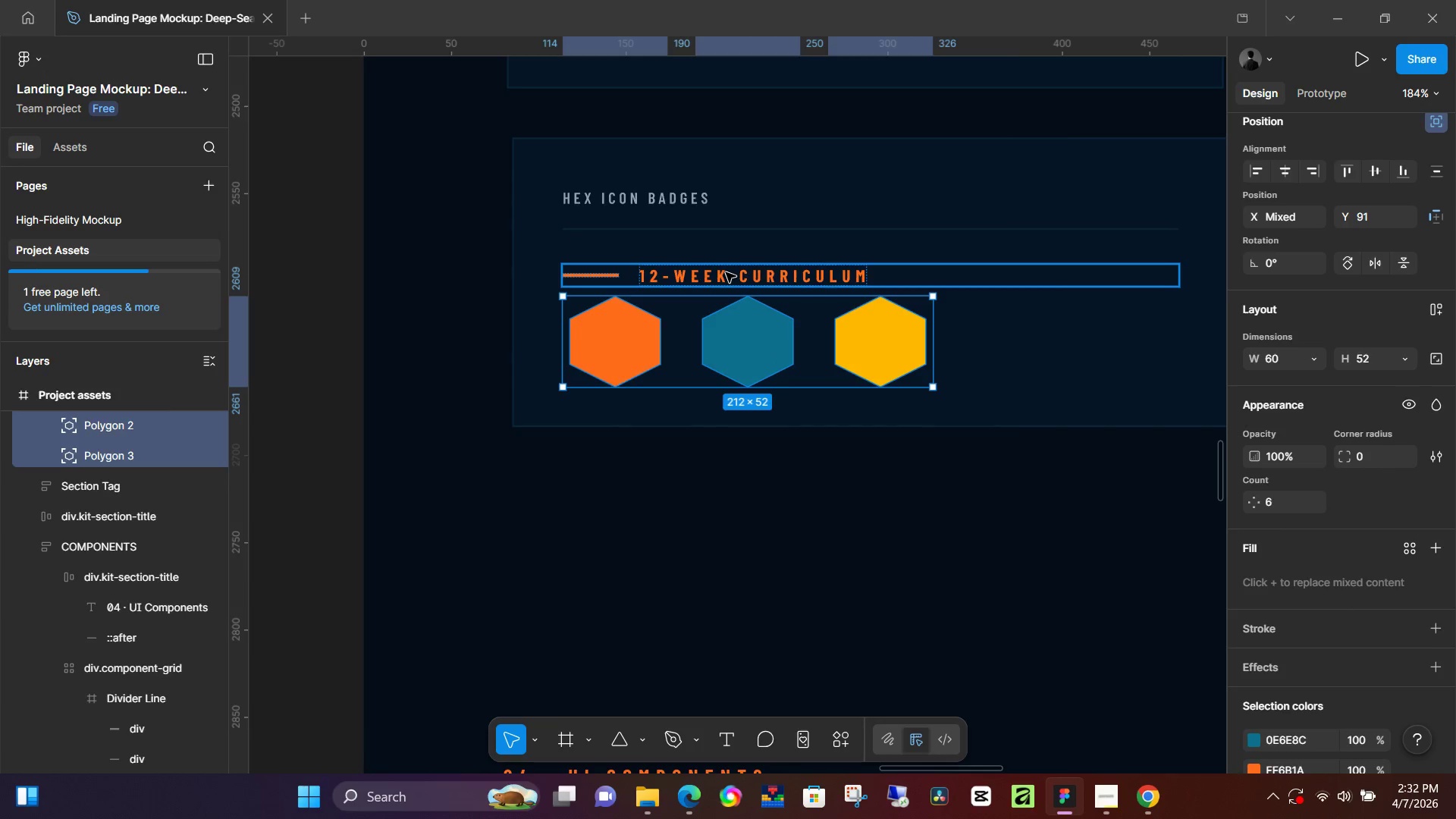 
double_click([726, 272])
 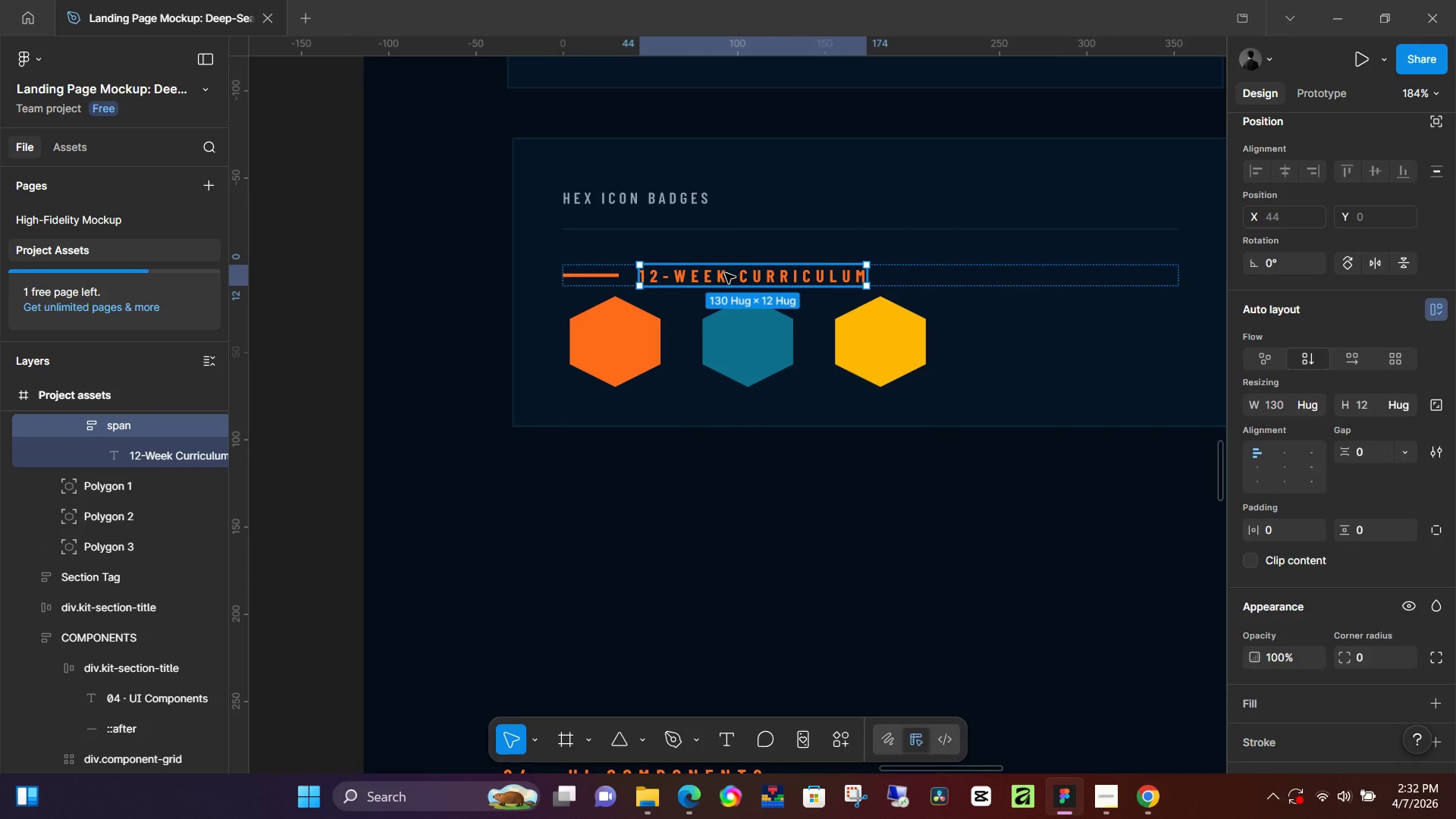 
key(Backspace)
 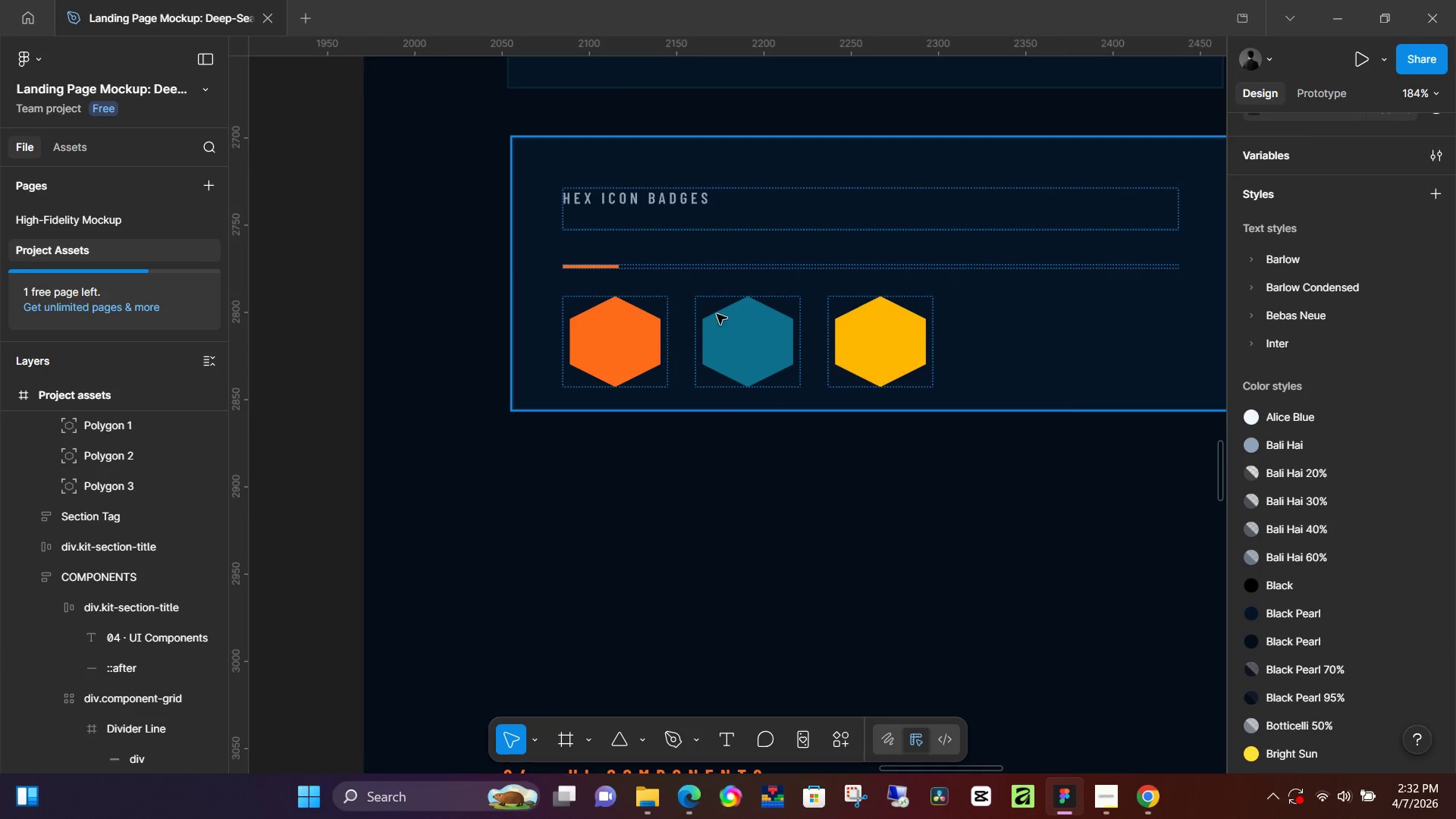 
left_click([612, 265])
 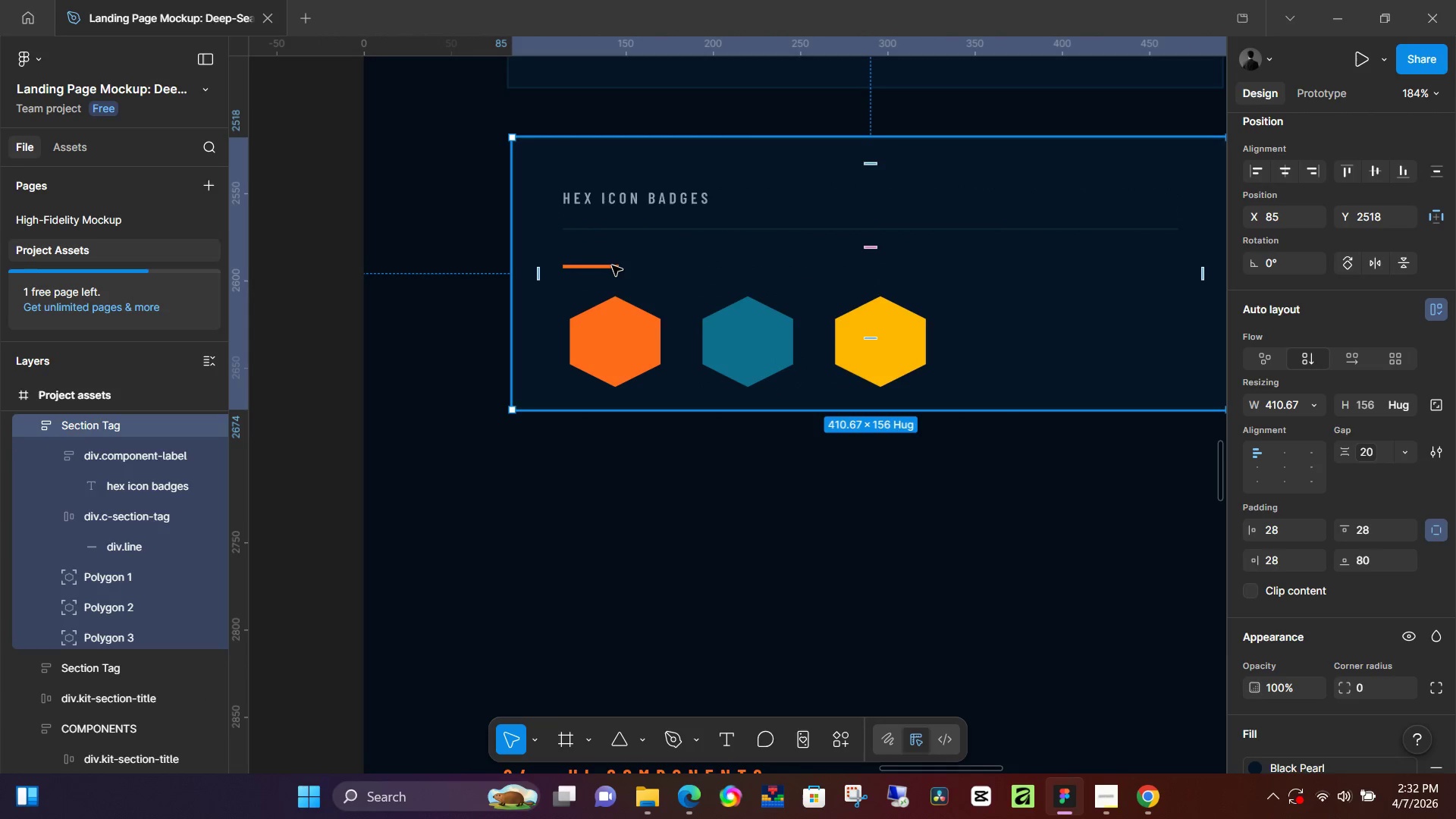 
double_click([612, 265])
 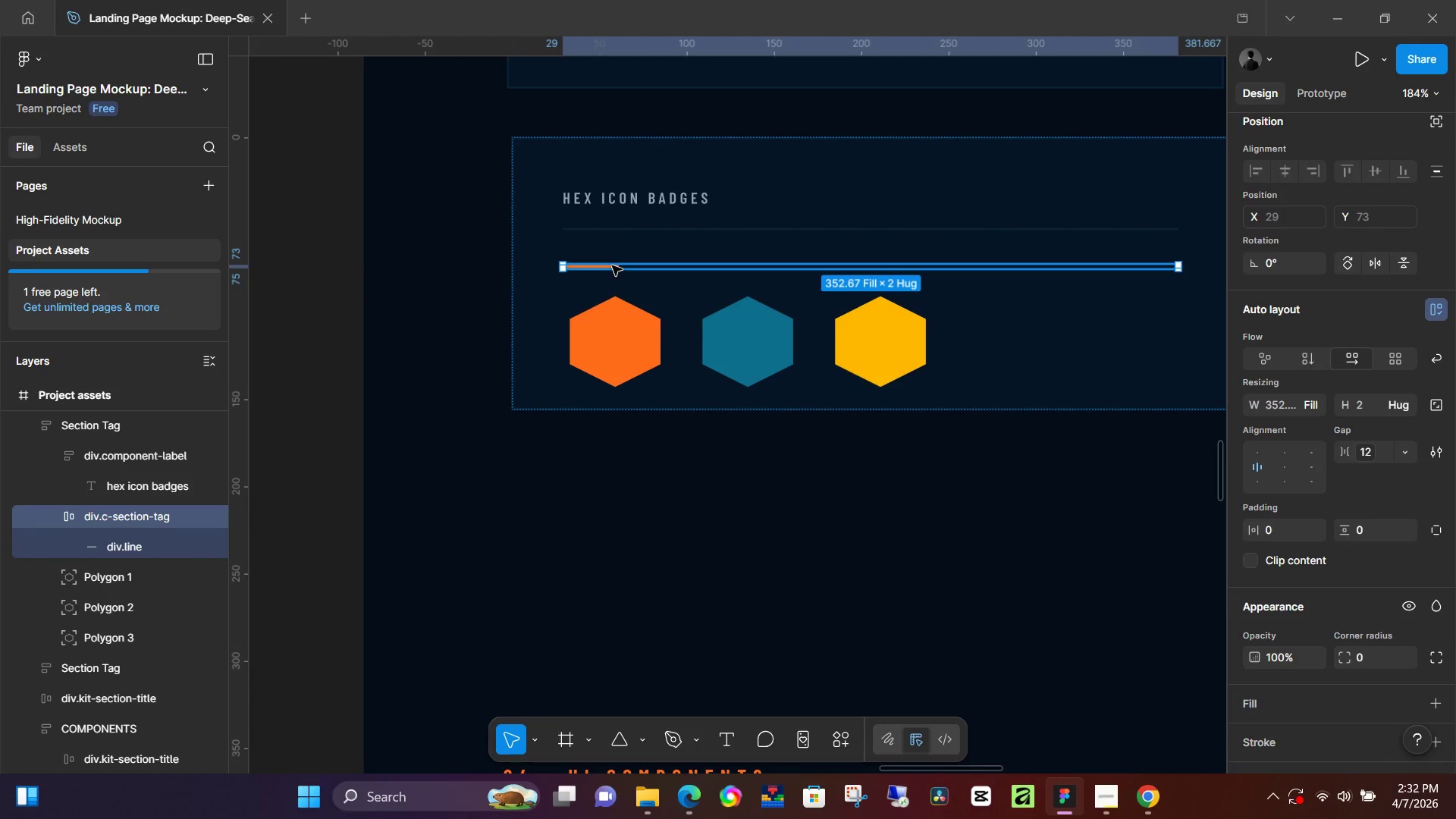 
key(Backspace)
 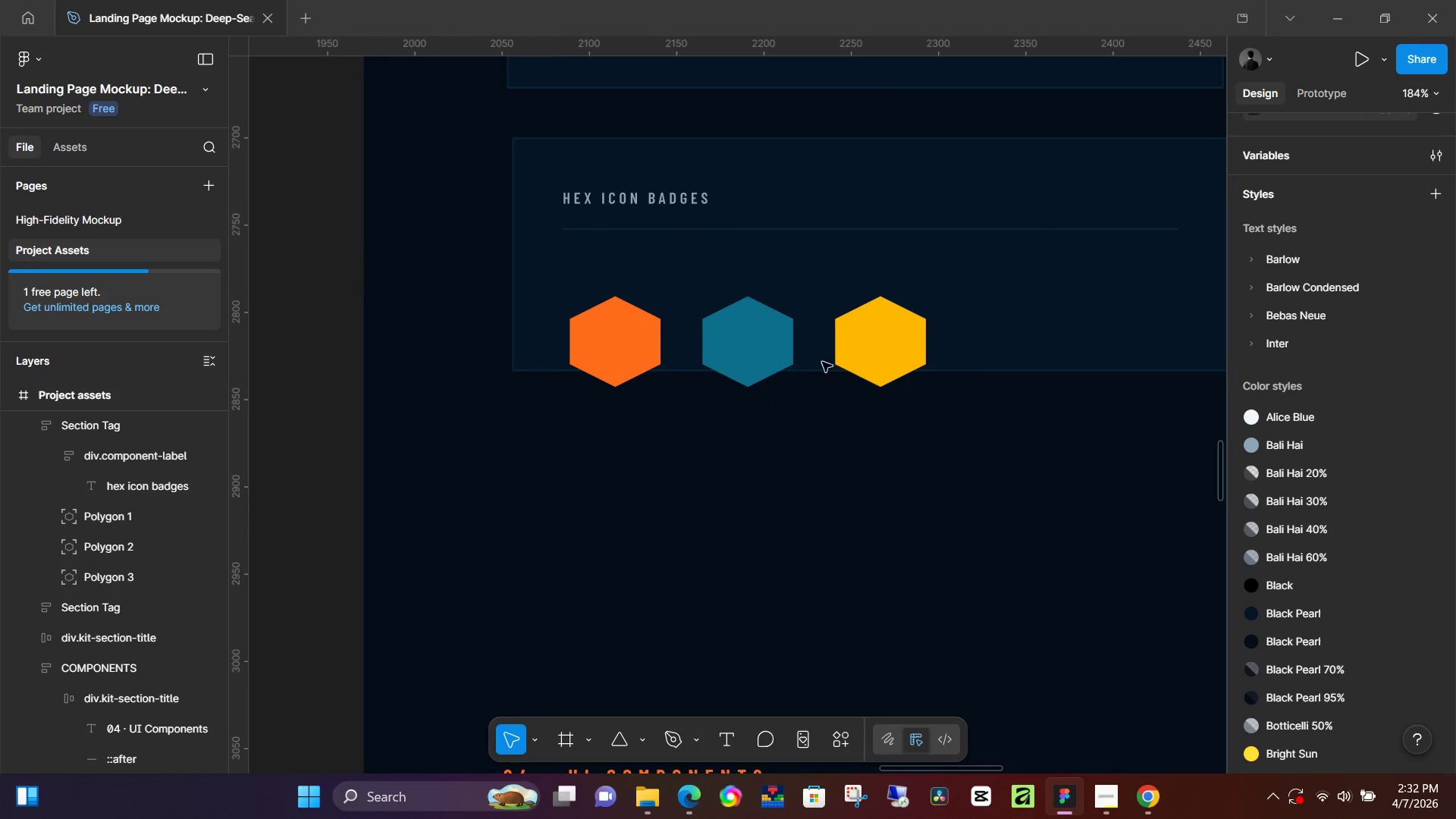 
left_click([852, 342])
 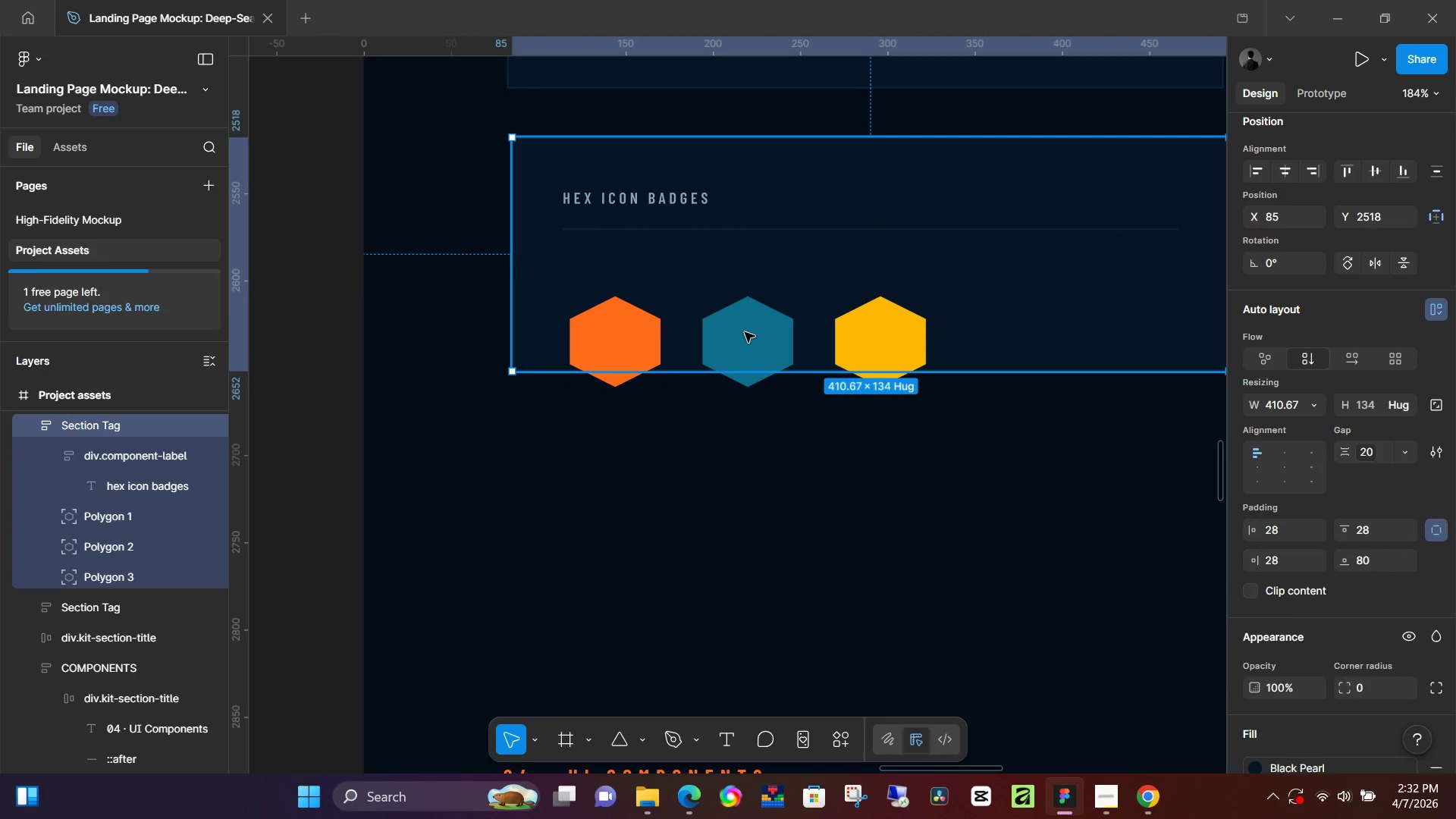 
hold_key(key=ShiftLeft, duration=1.05)
left_click([745, 332])
 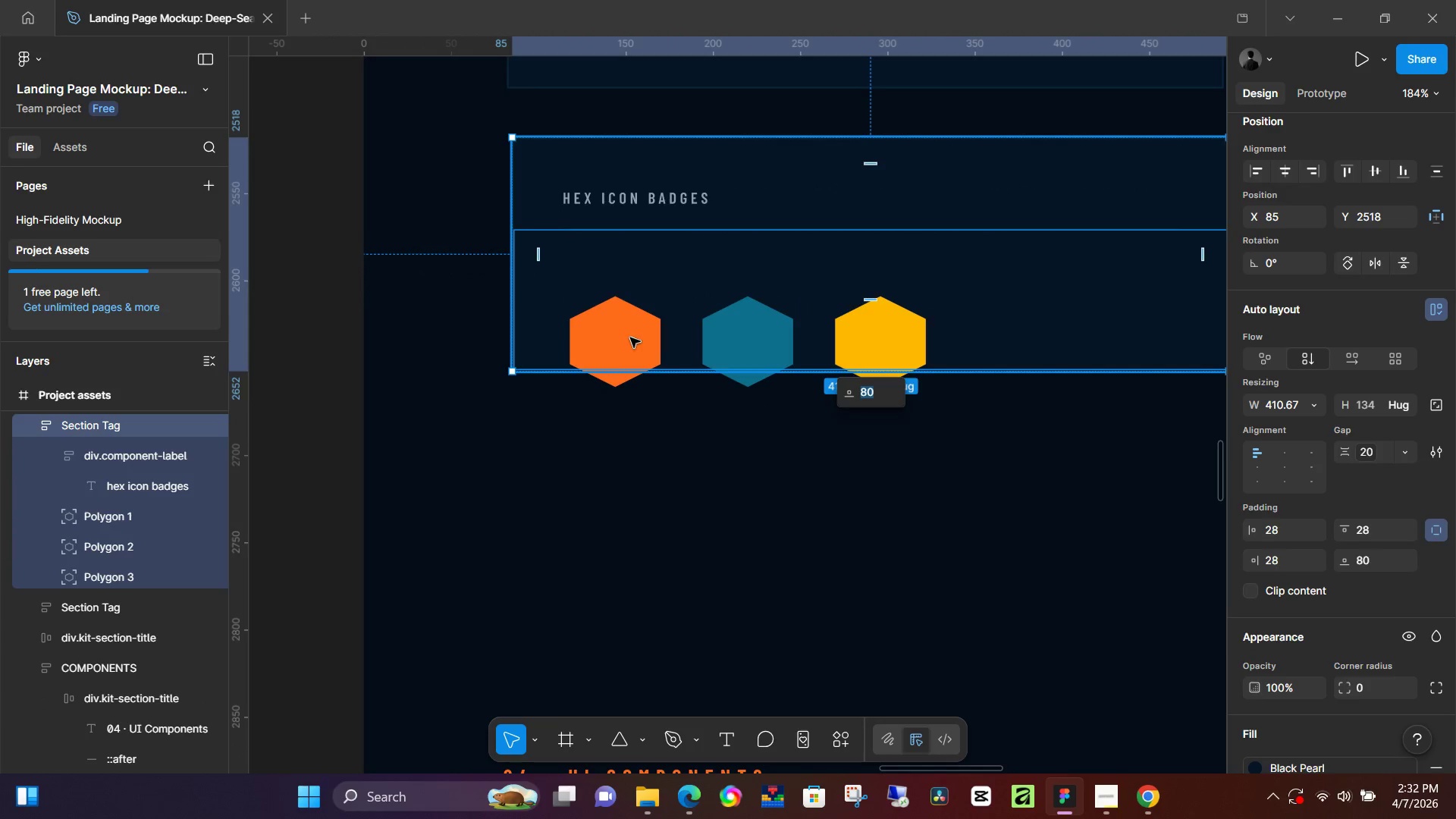 
double_click([630, 337])
 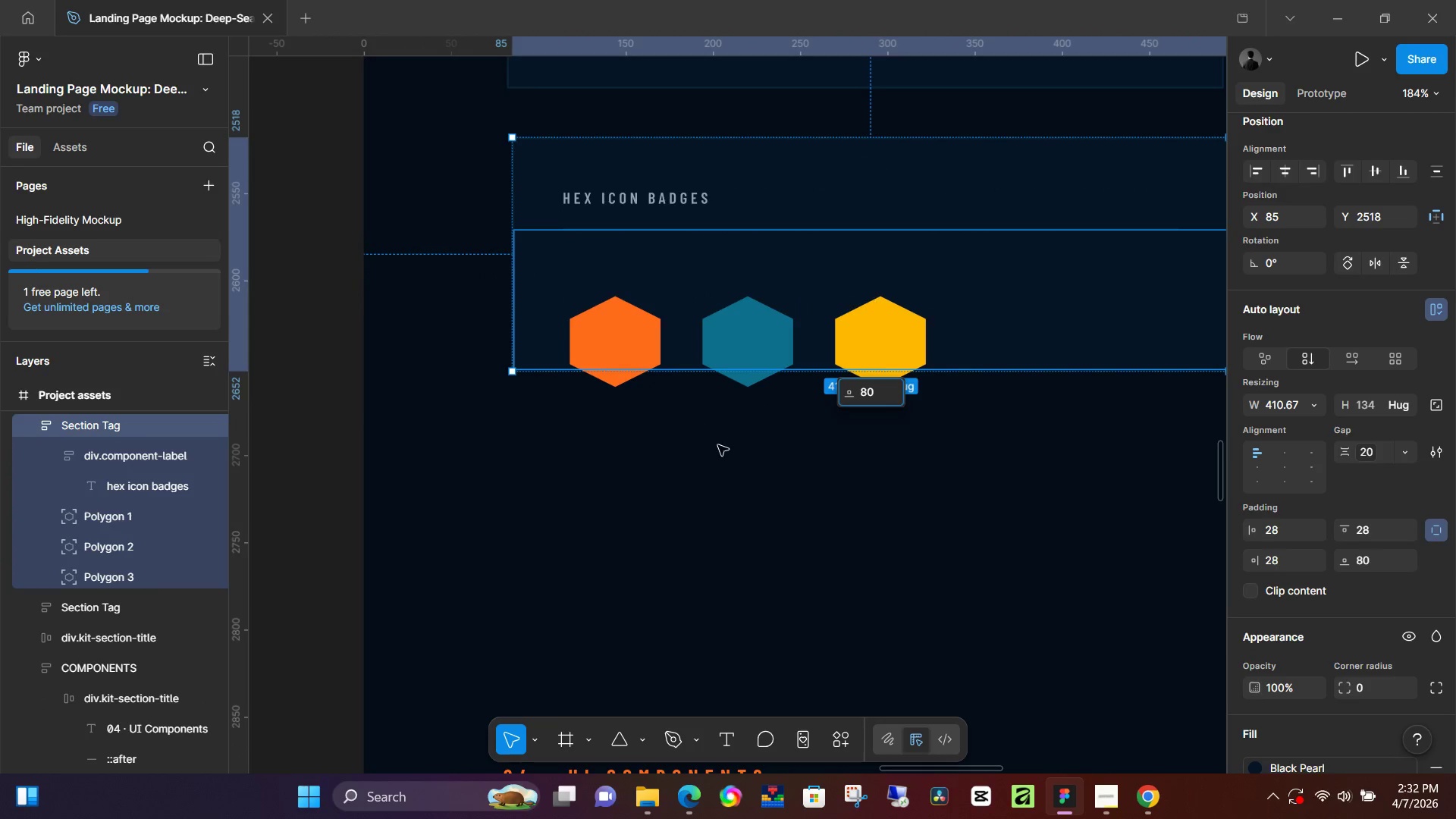 
left_click([810, 463])
 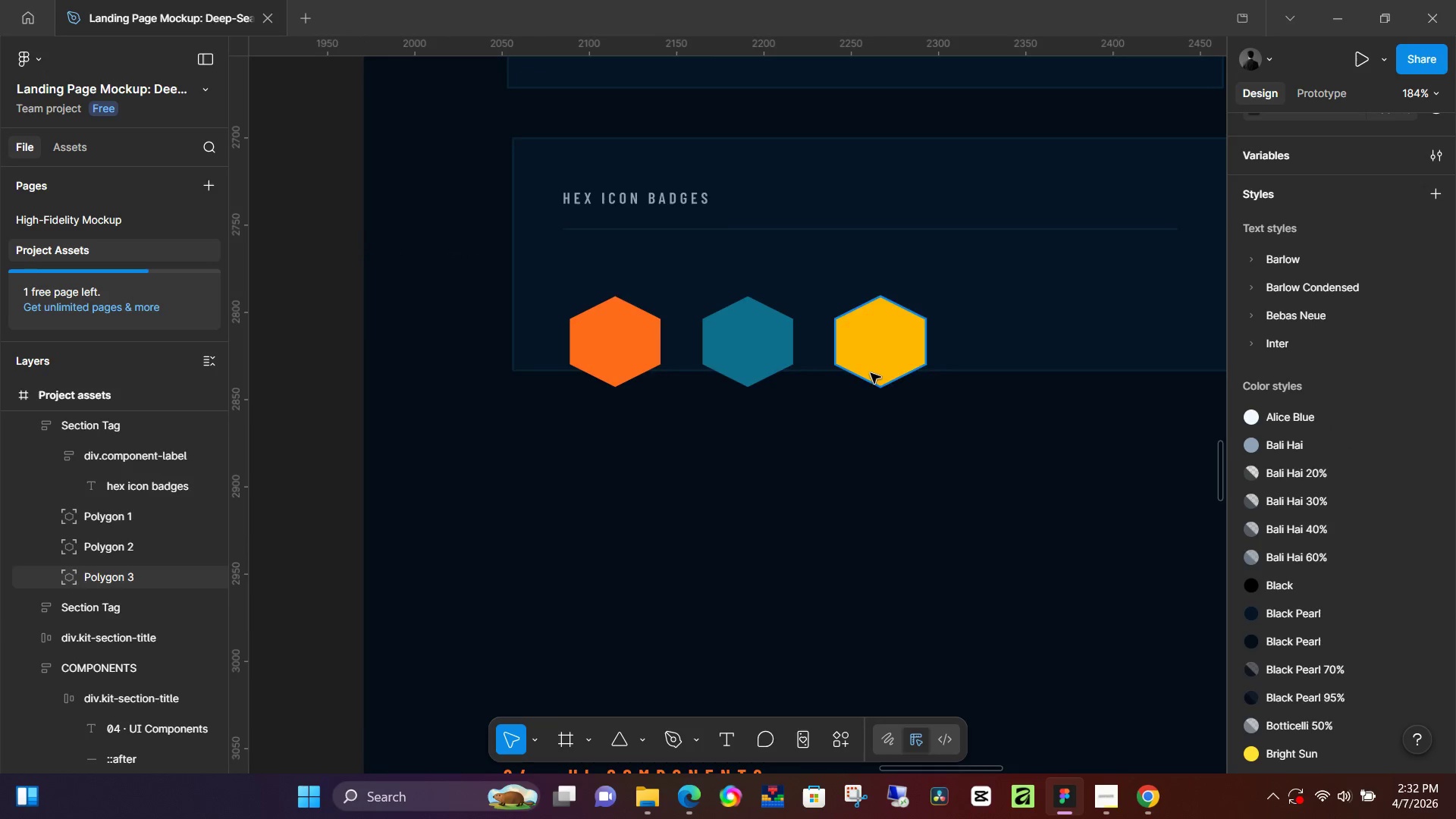 
left_click([873, 369])
 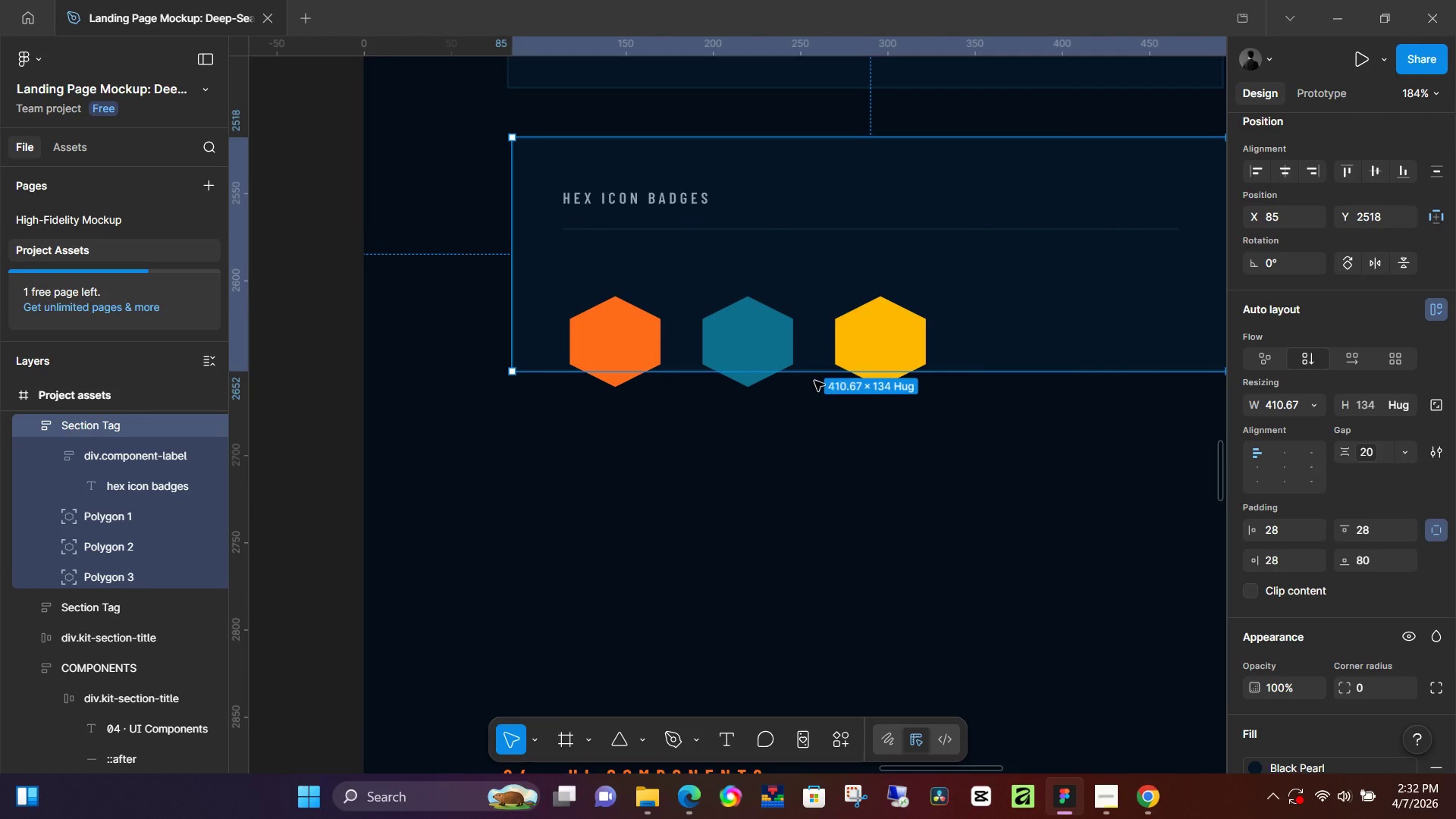 
hold_key(key=ShiftLeft, duration=1.52)
left_click([755, 381])
 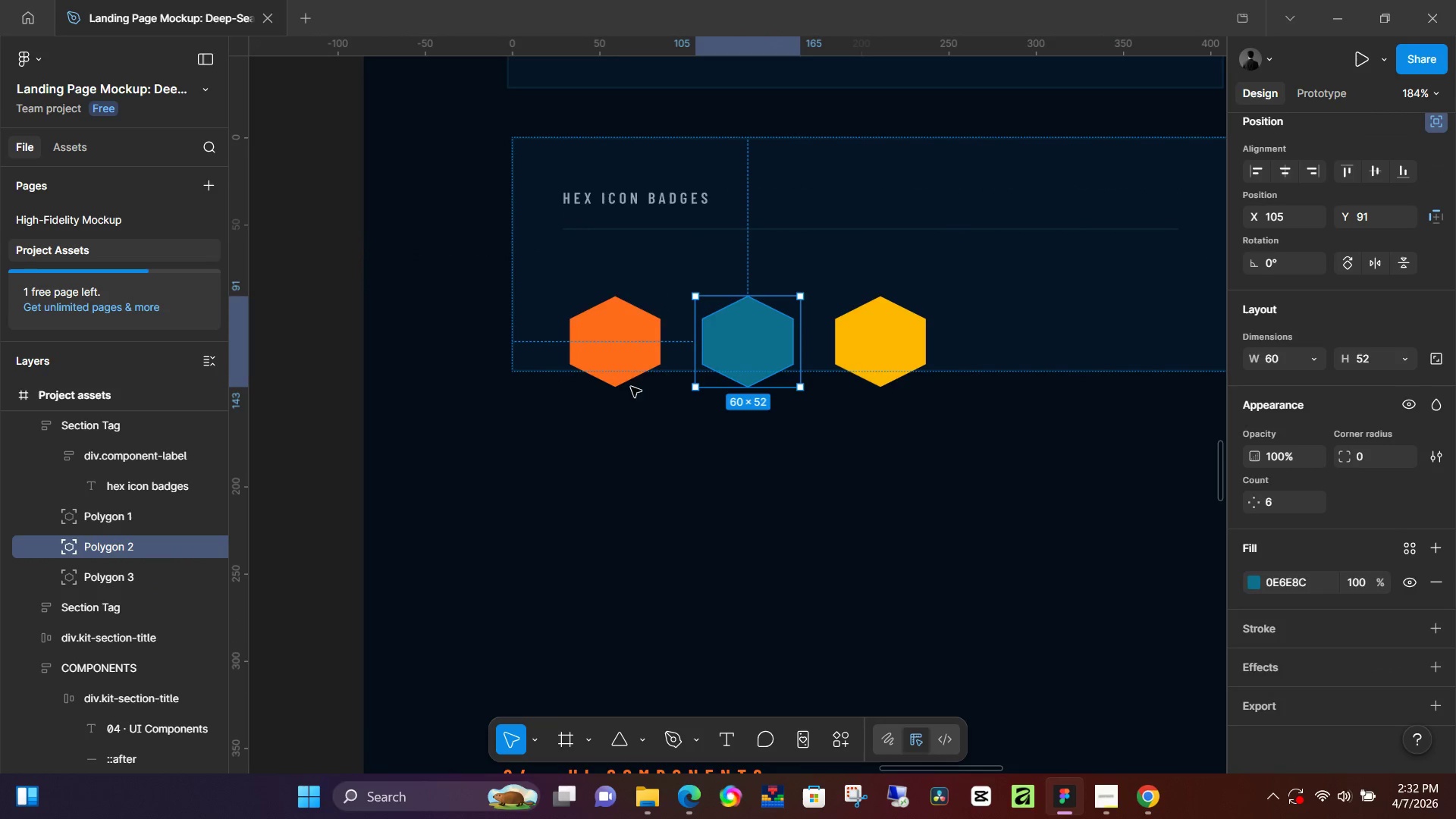 
hold_key(key=ShiftLeft, duration=0.39)
left_click([613, 382])
 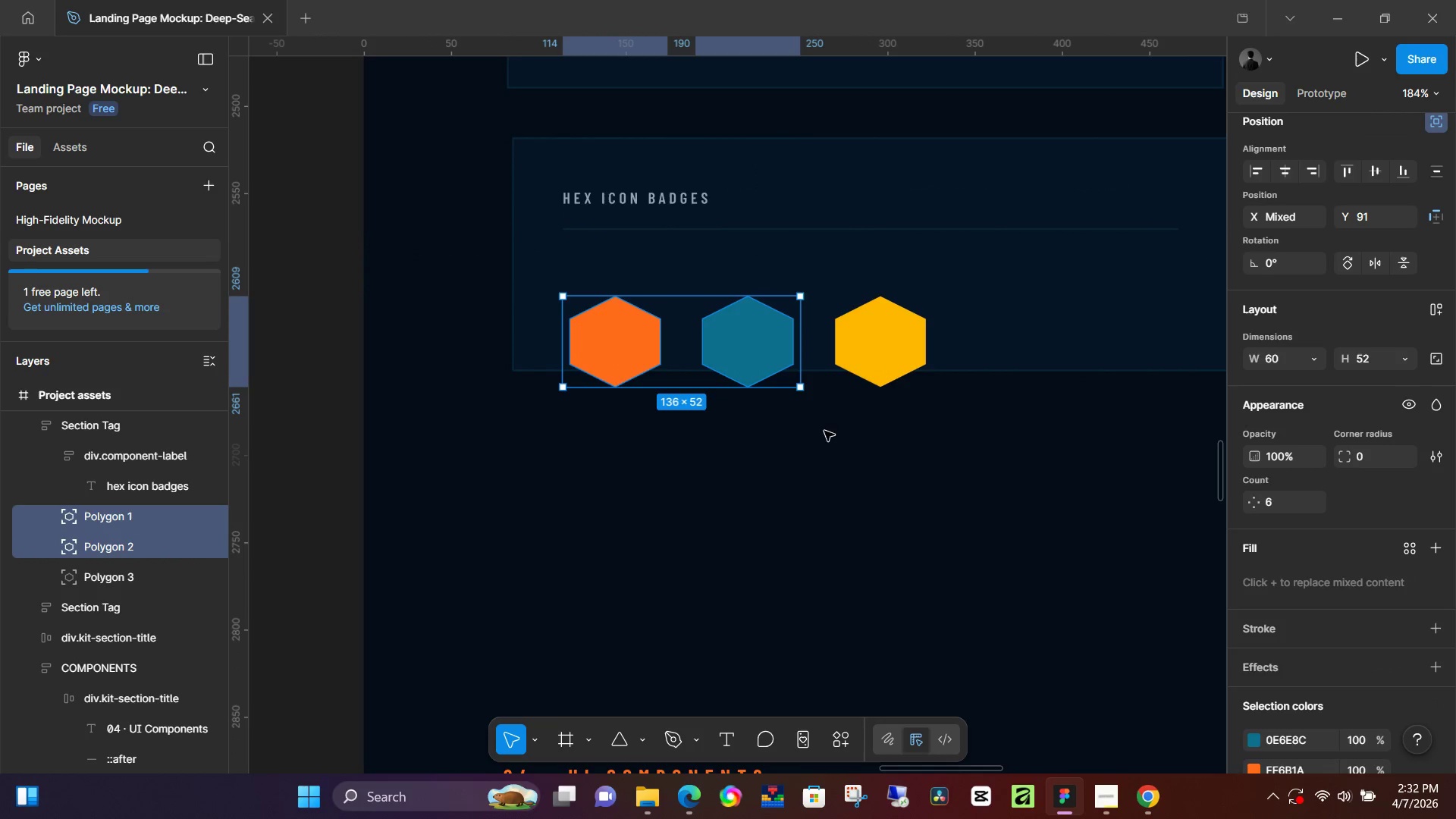 
hold_key(key=ShiftLeft, duration=0.94)
left_click([892, 384])
 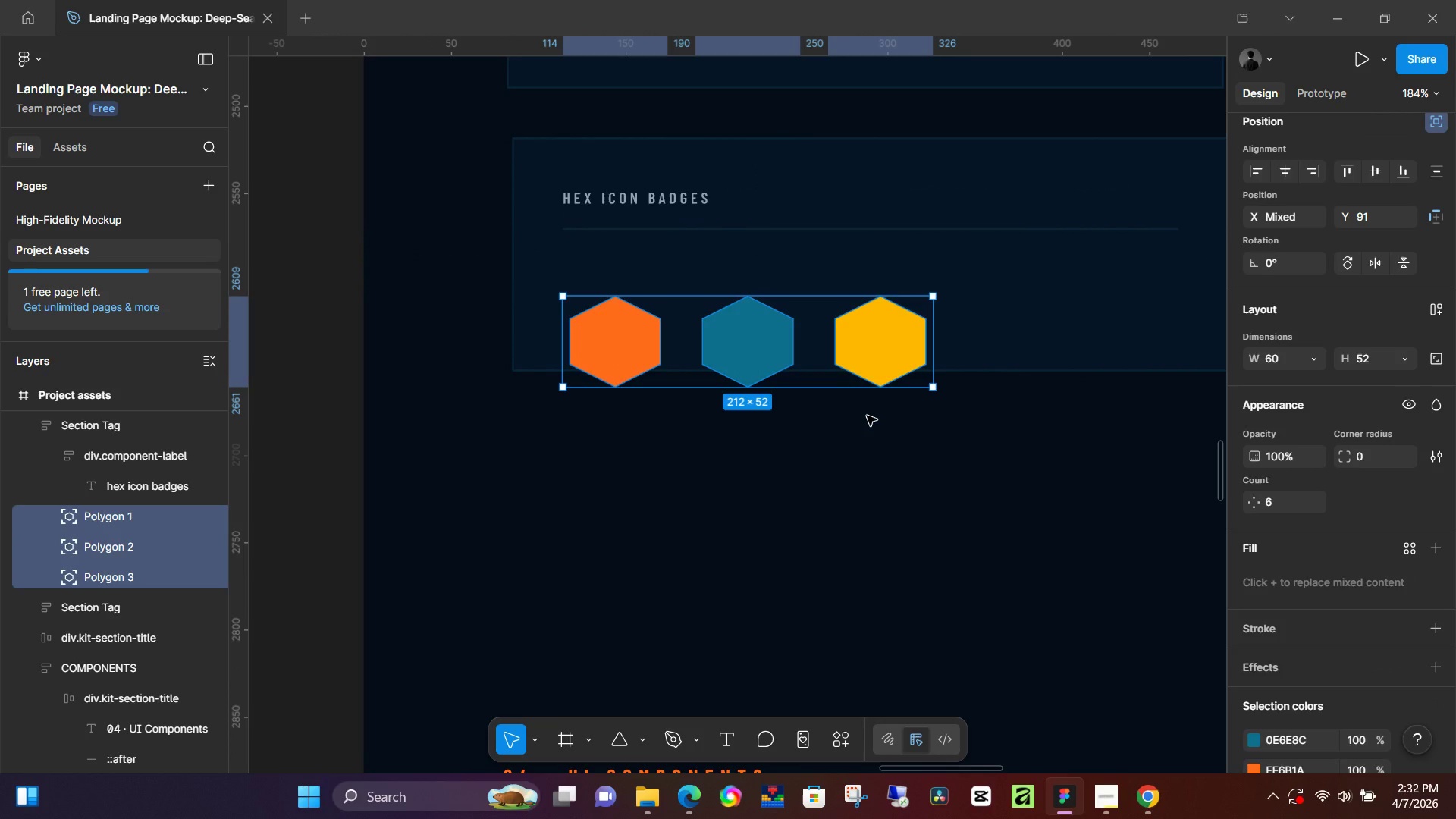 
hold_key(key=ArrowUp, duration=1.36)
 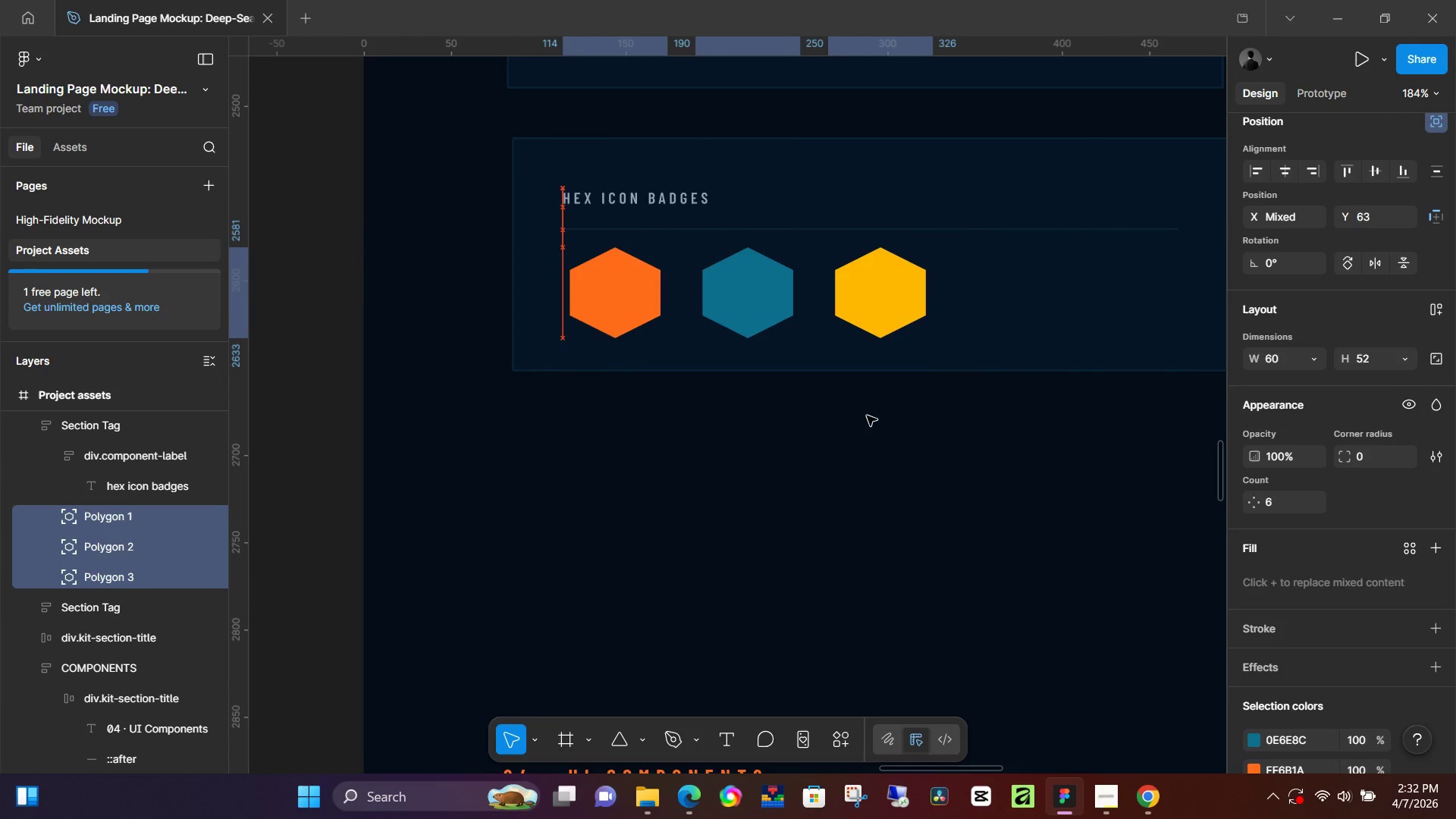 
key(ArrowDown)
 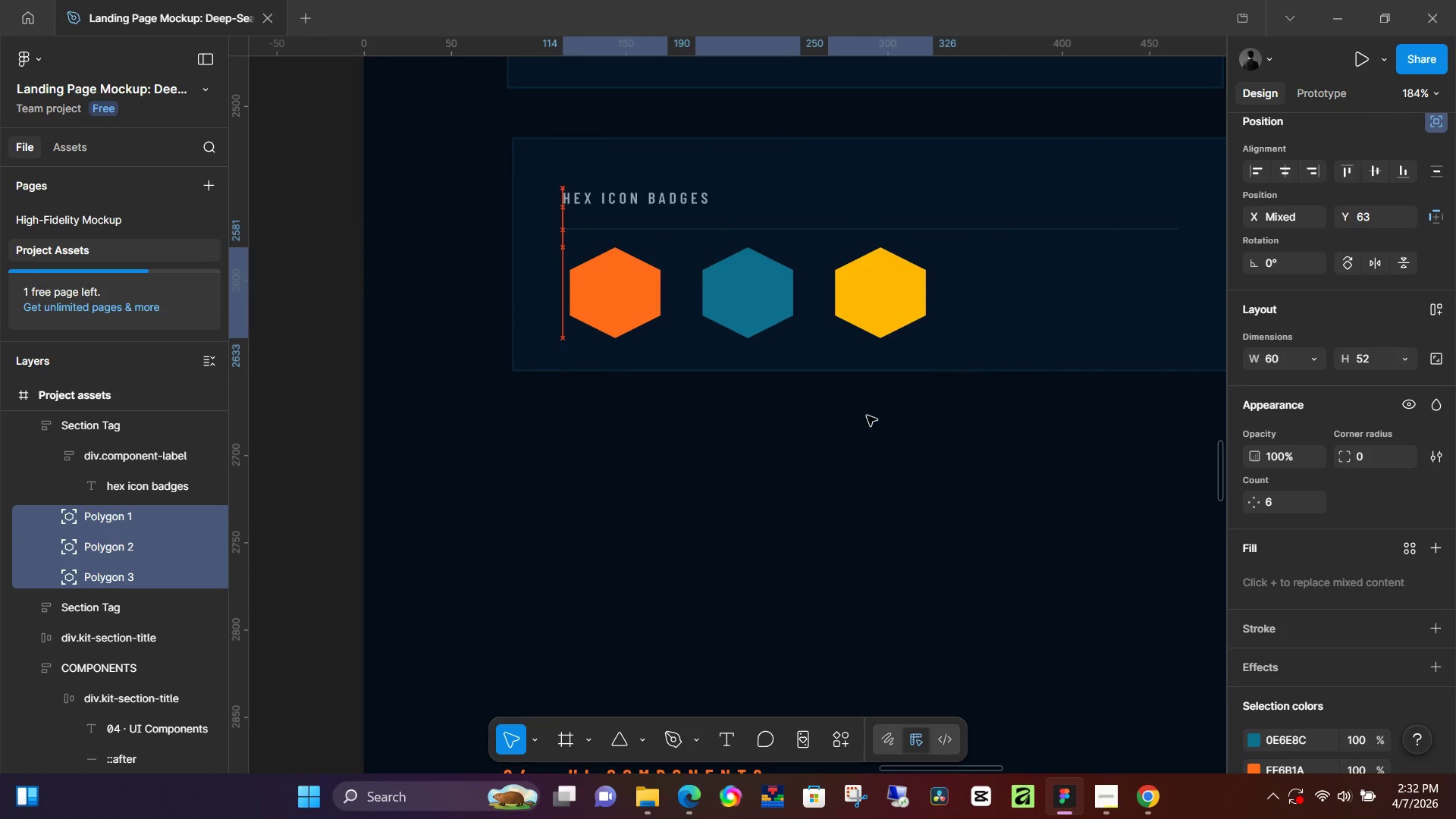 
key(ArrowDown)
 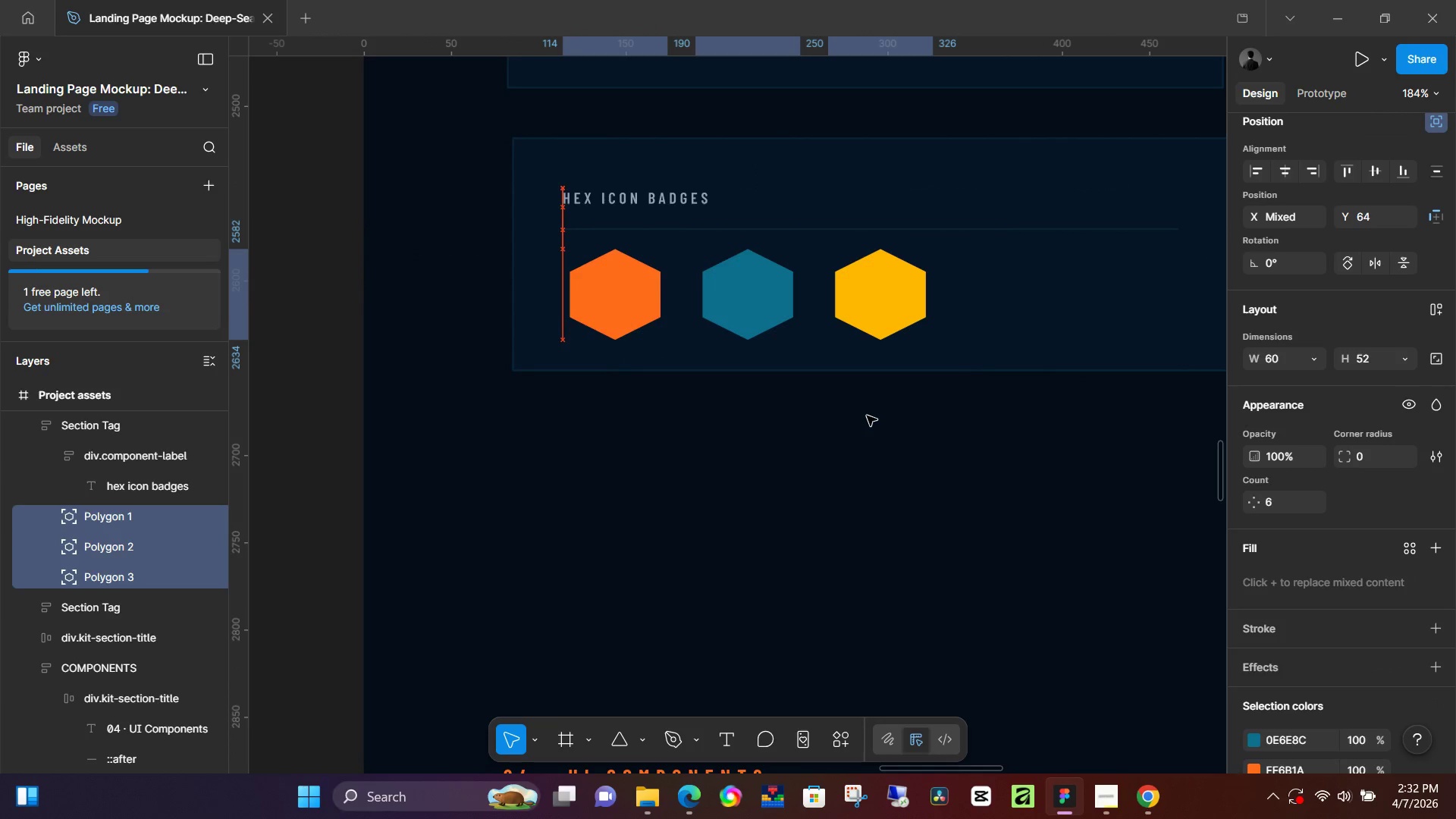 
key(ArrowDown)
 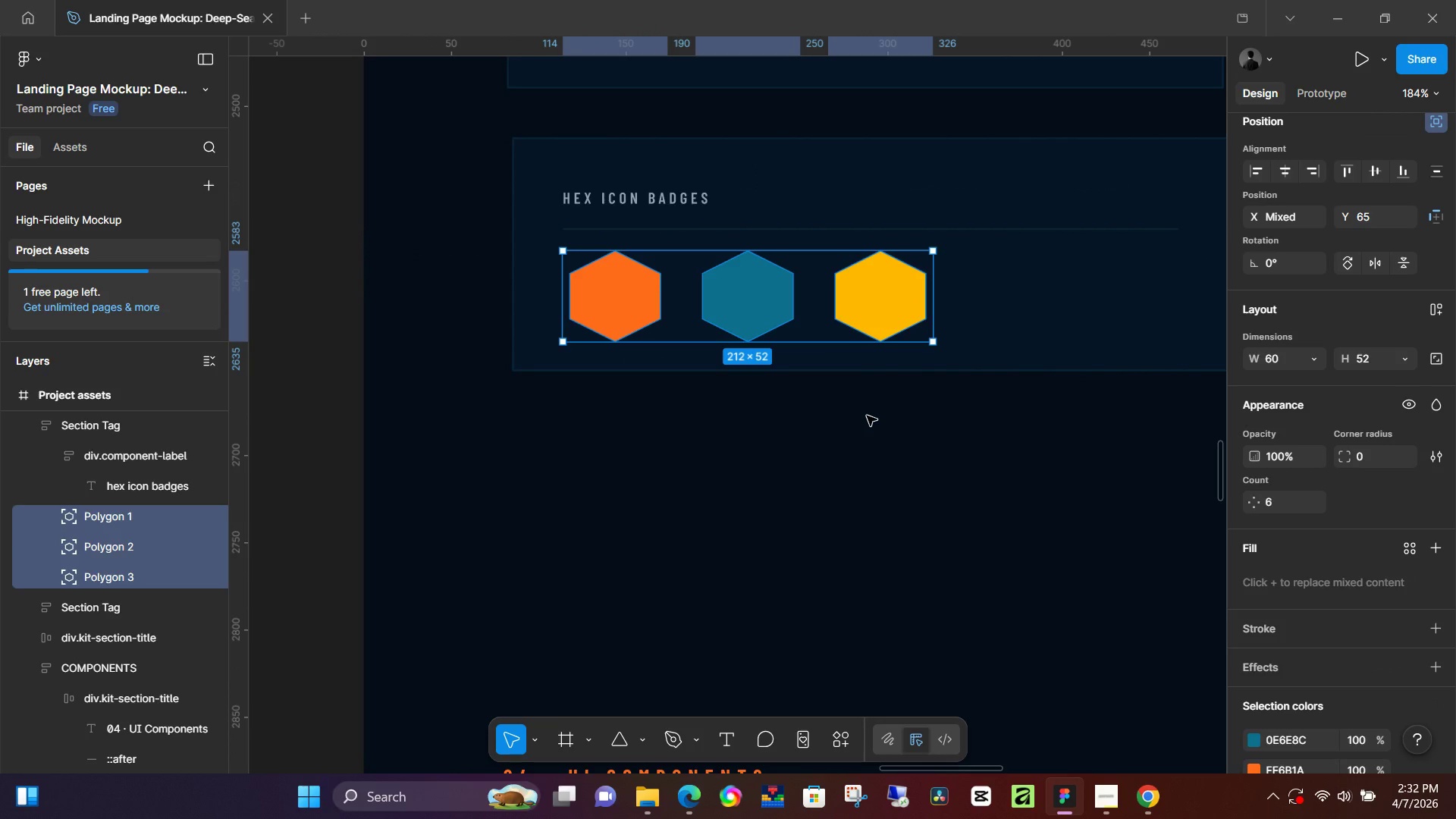 
scroll: coordinate [869, 421], scroll_direction: down, amount: 18.0
 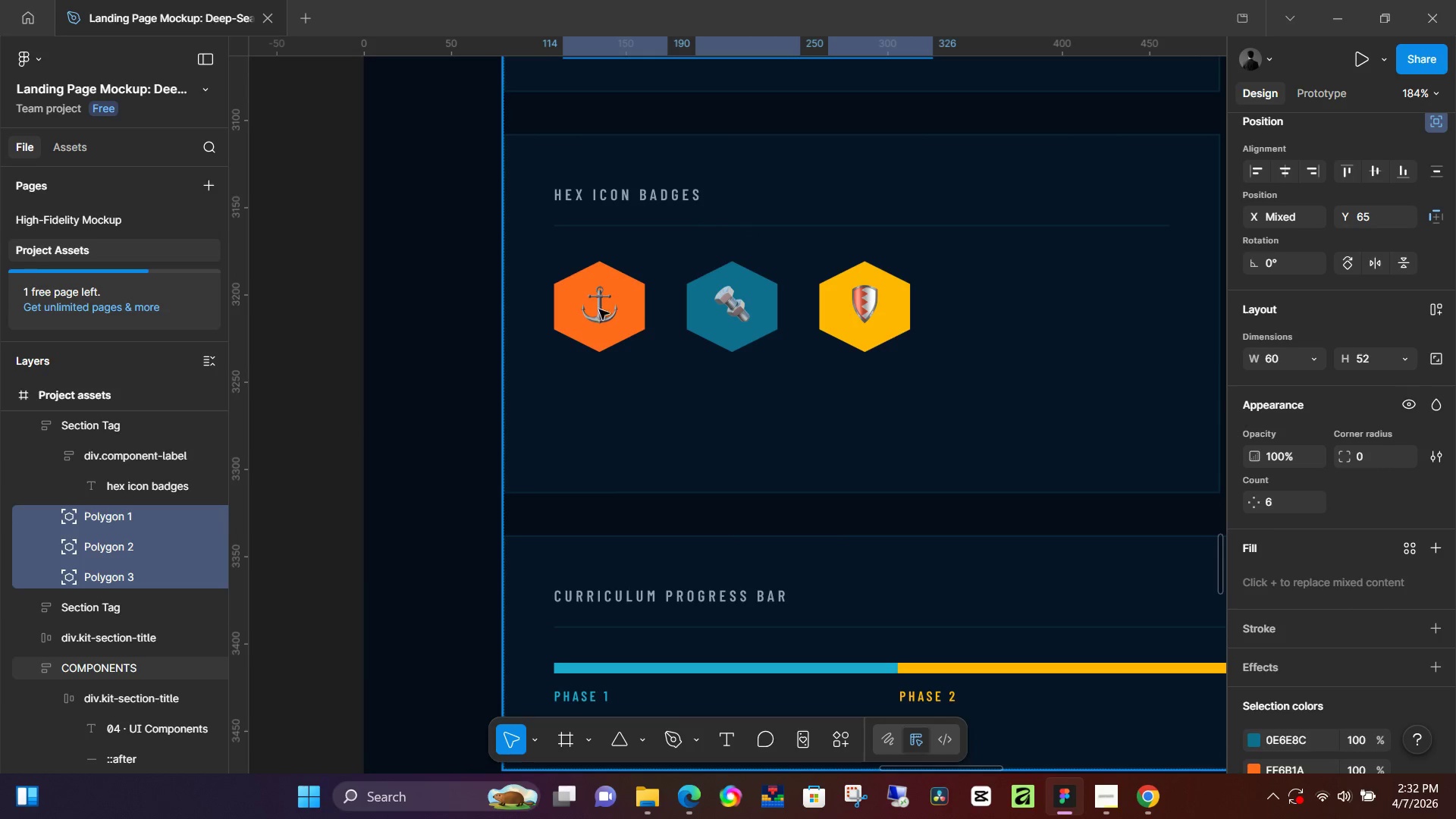 
left_click([591, 309])
 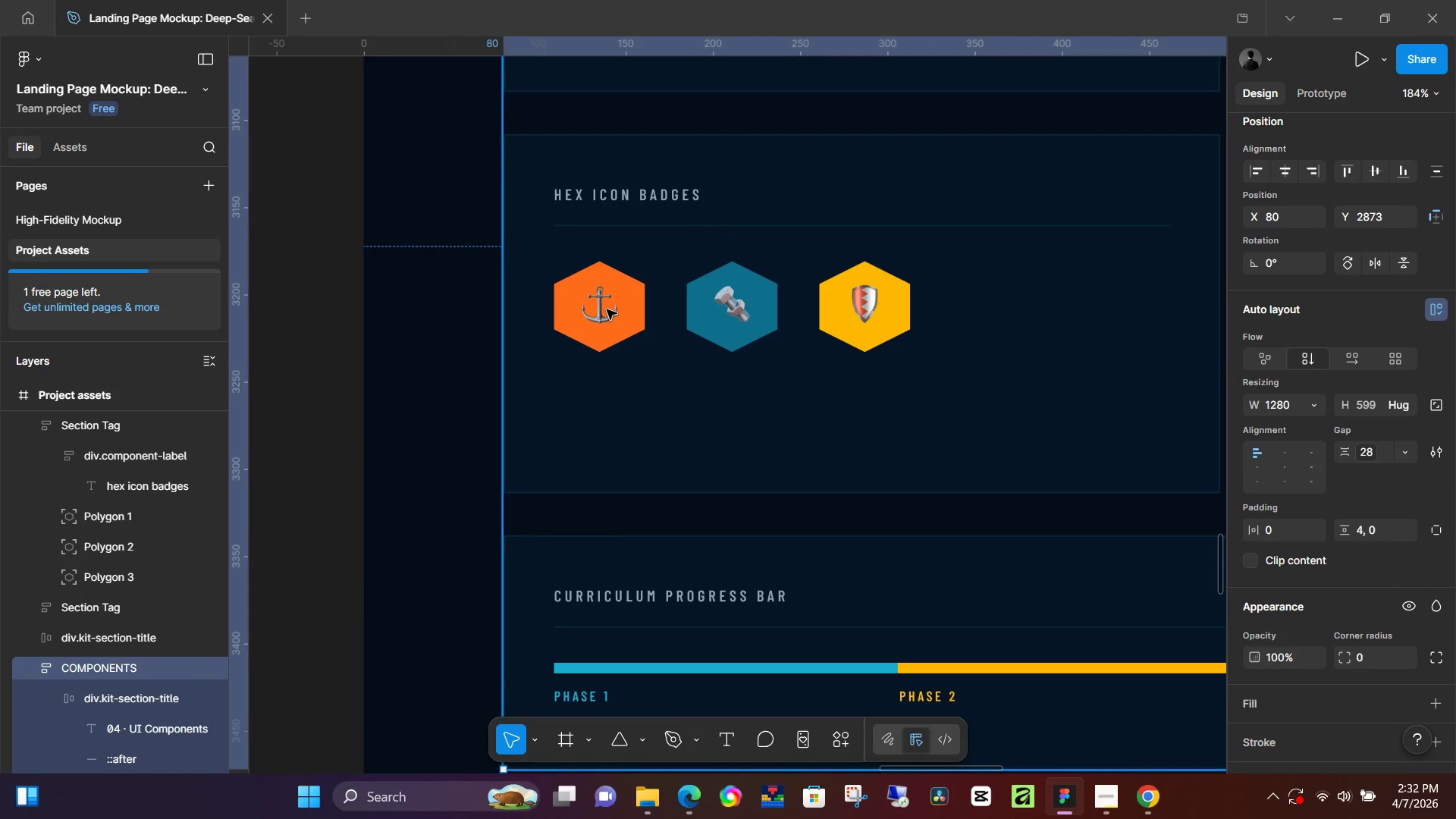 
triple_click([607, 309])
 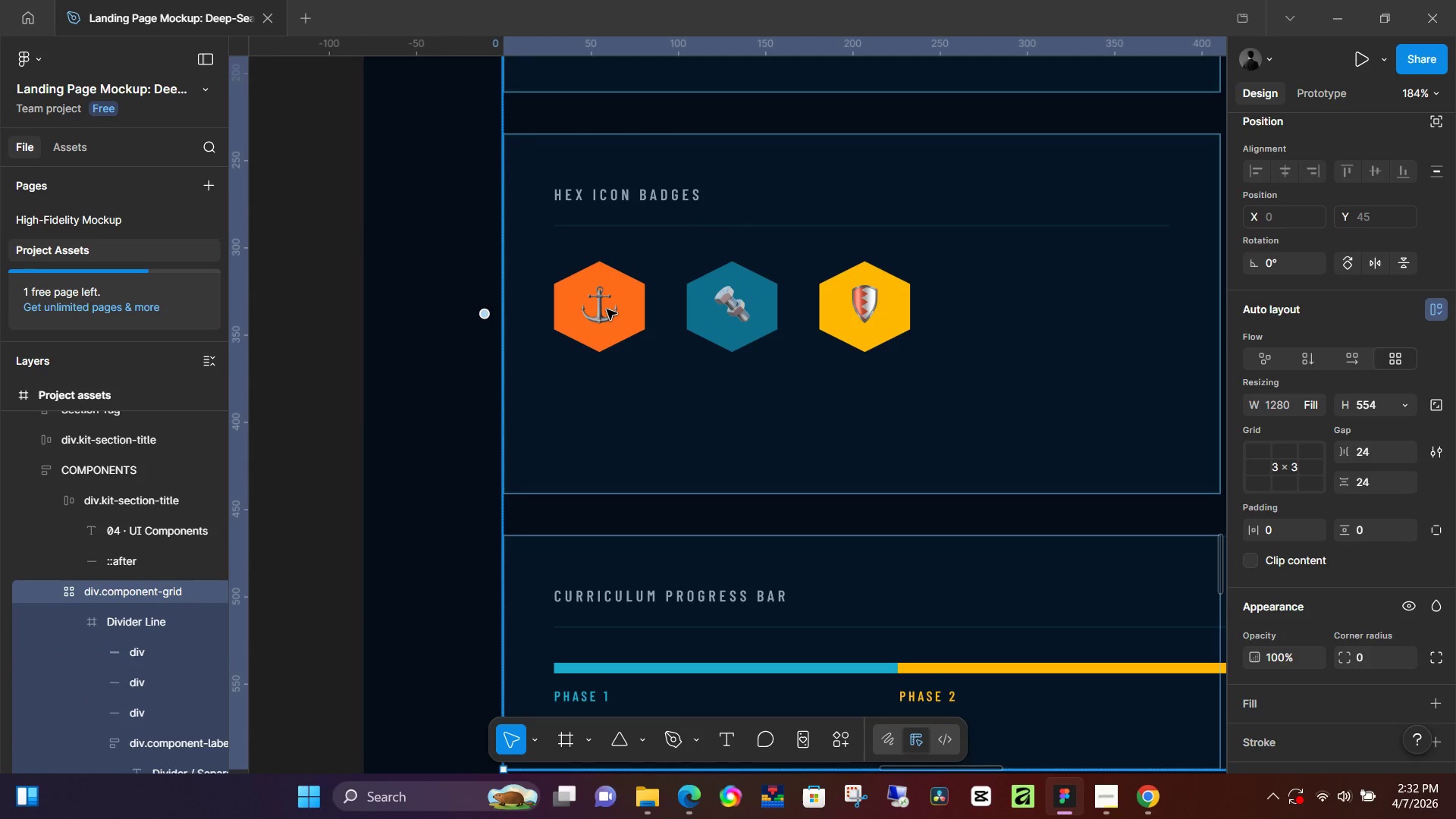 
double_click([607, 309])
 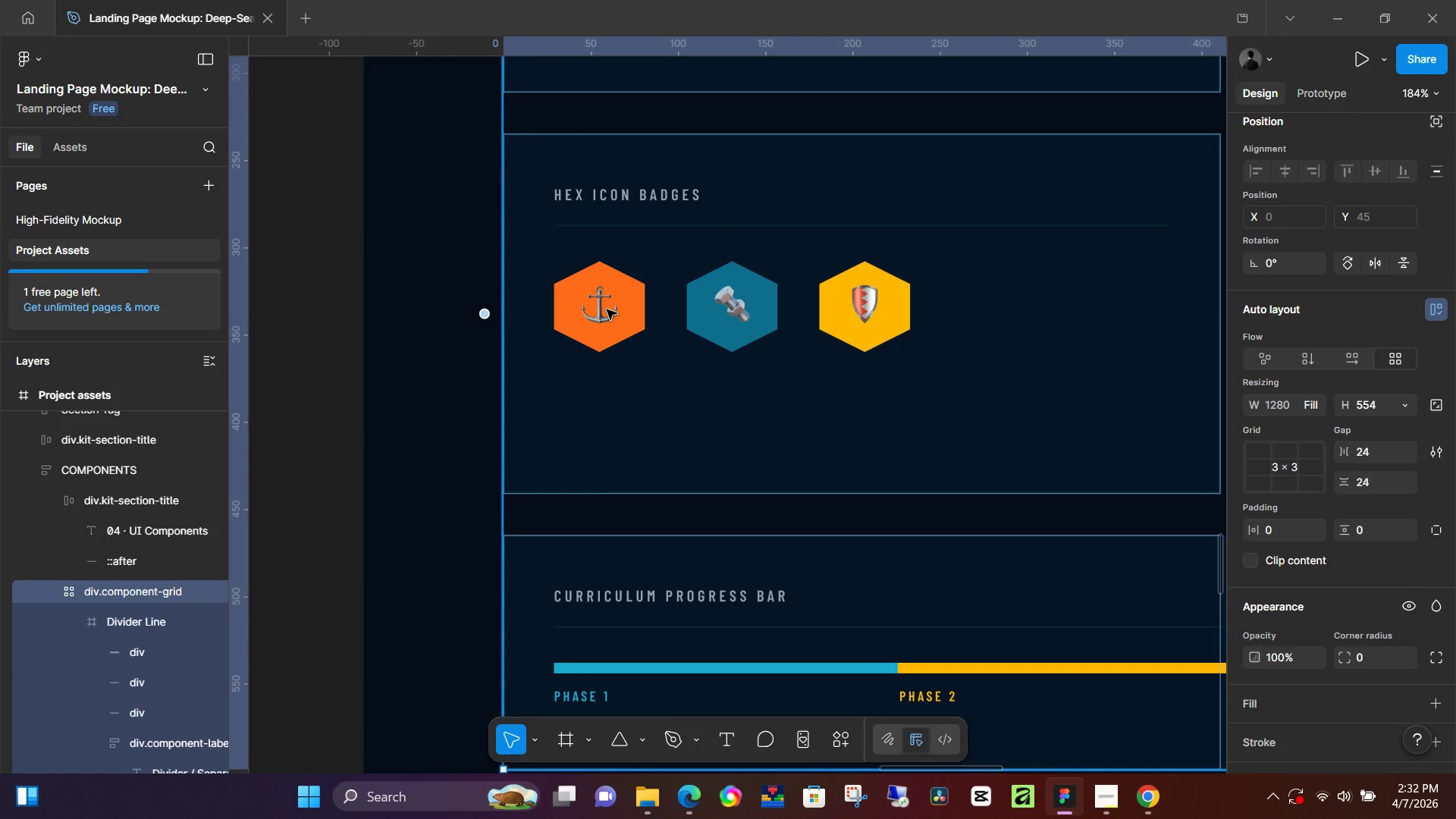 
triple_click([607, 309])
 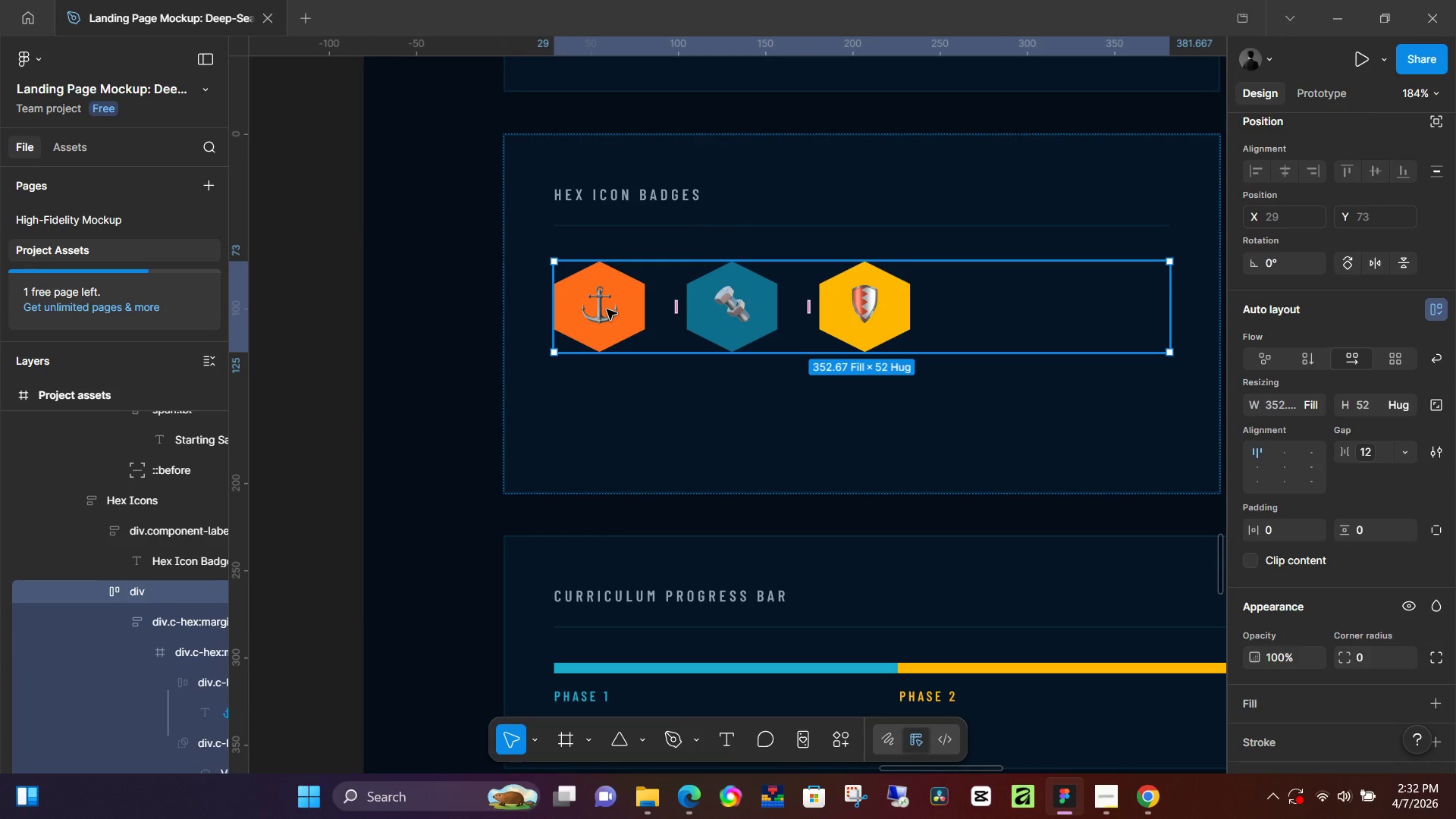 
double_click([607, 309])
 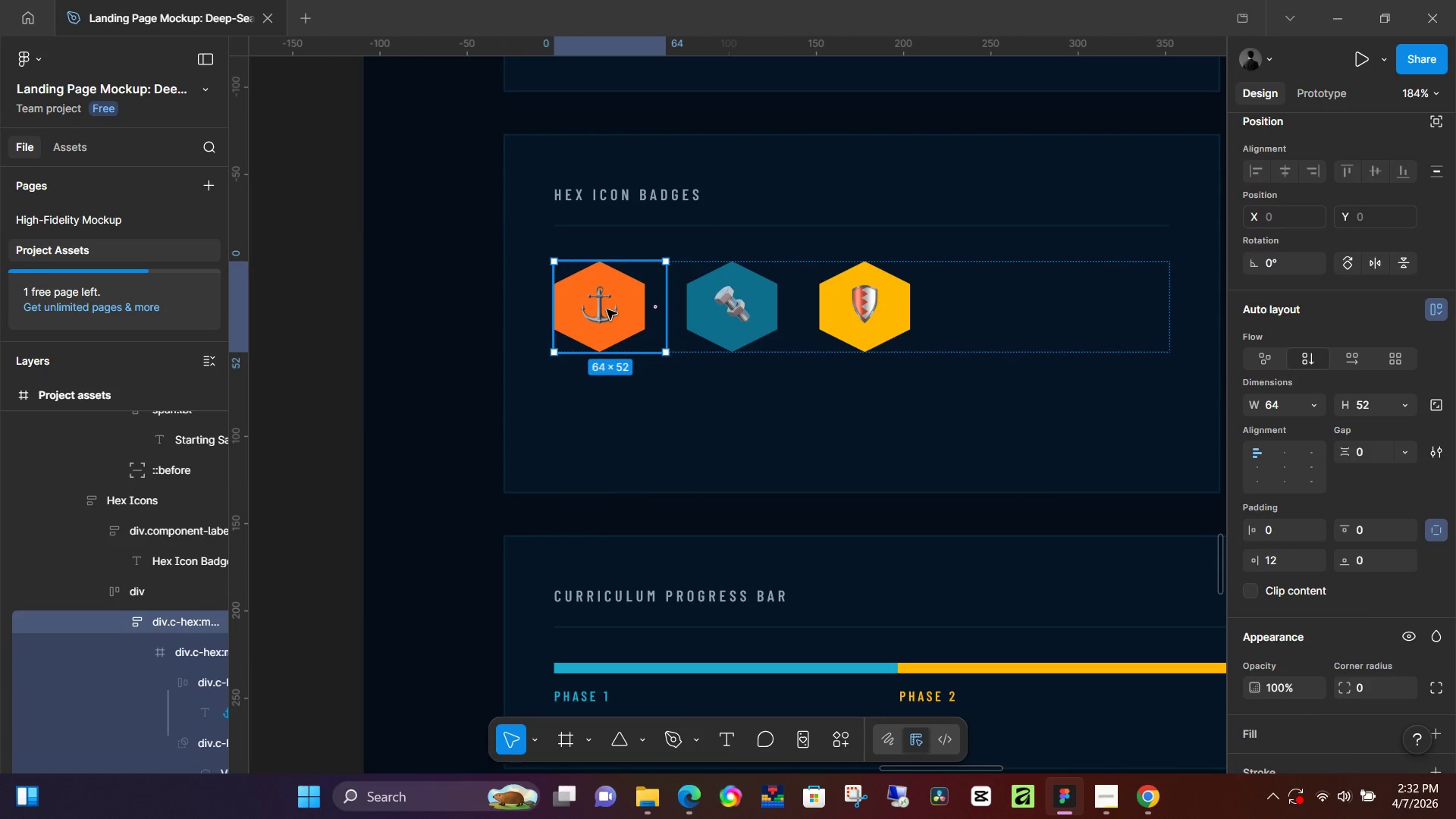 
double_click([607, 309])
 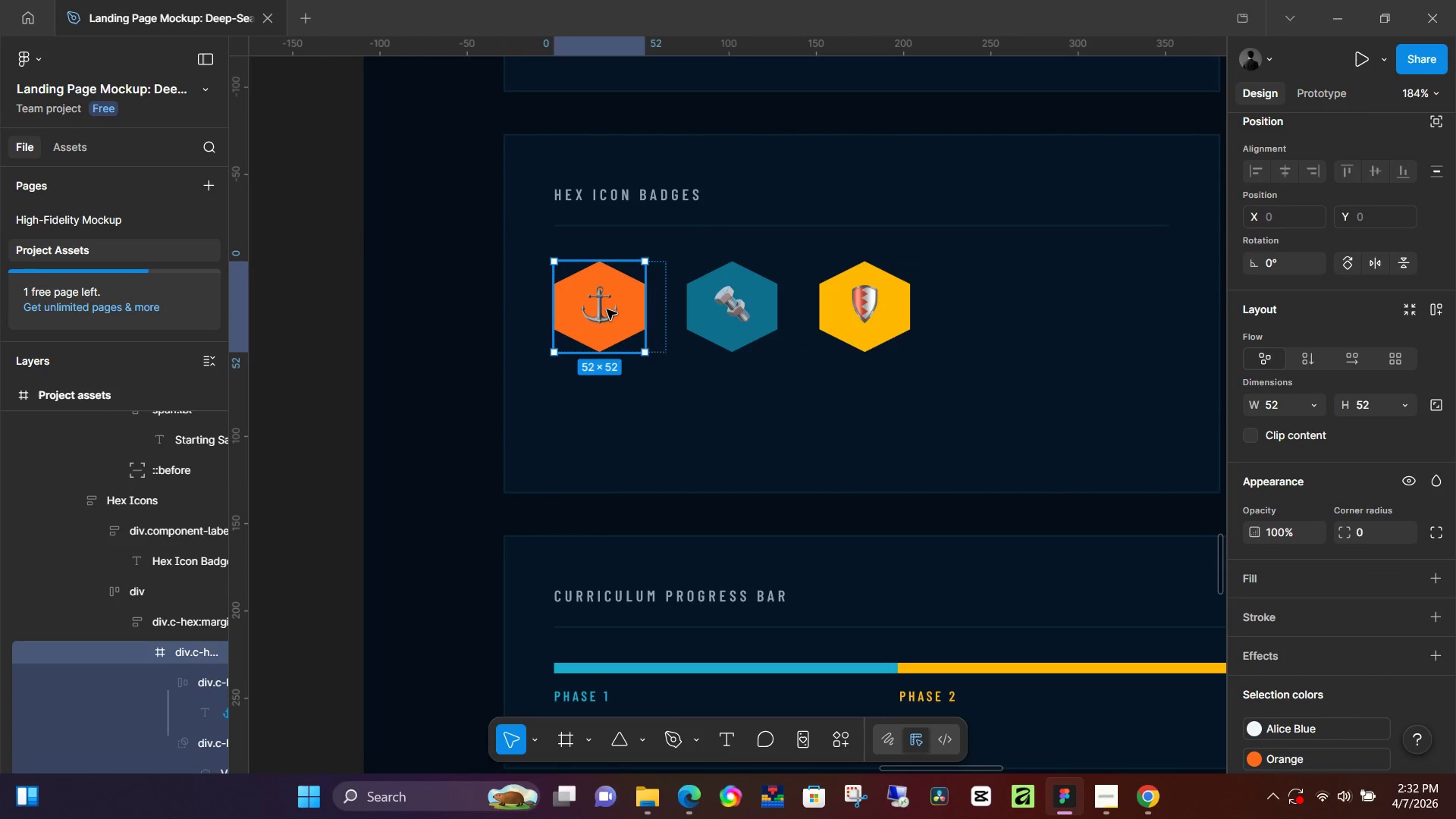 
double_click([607, 309])
 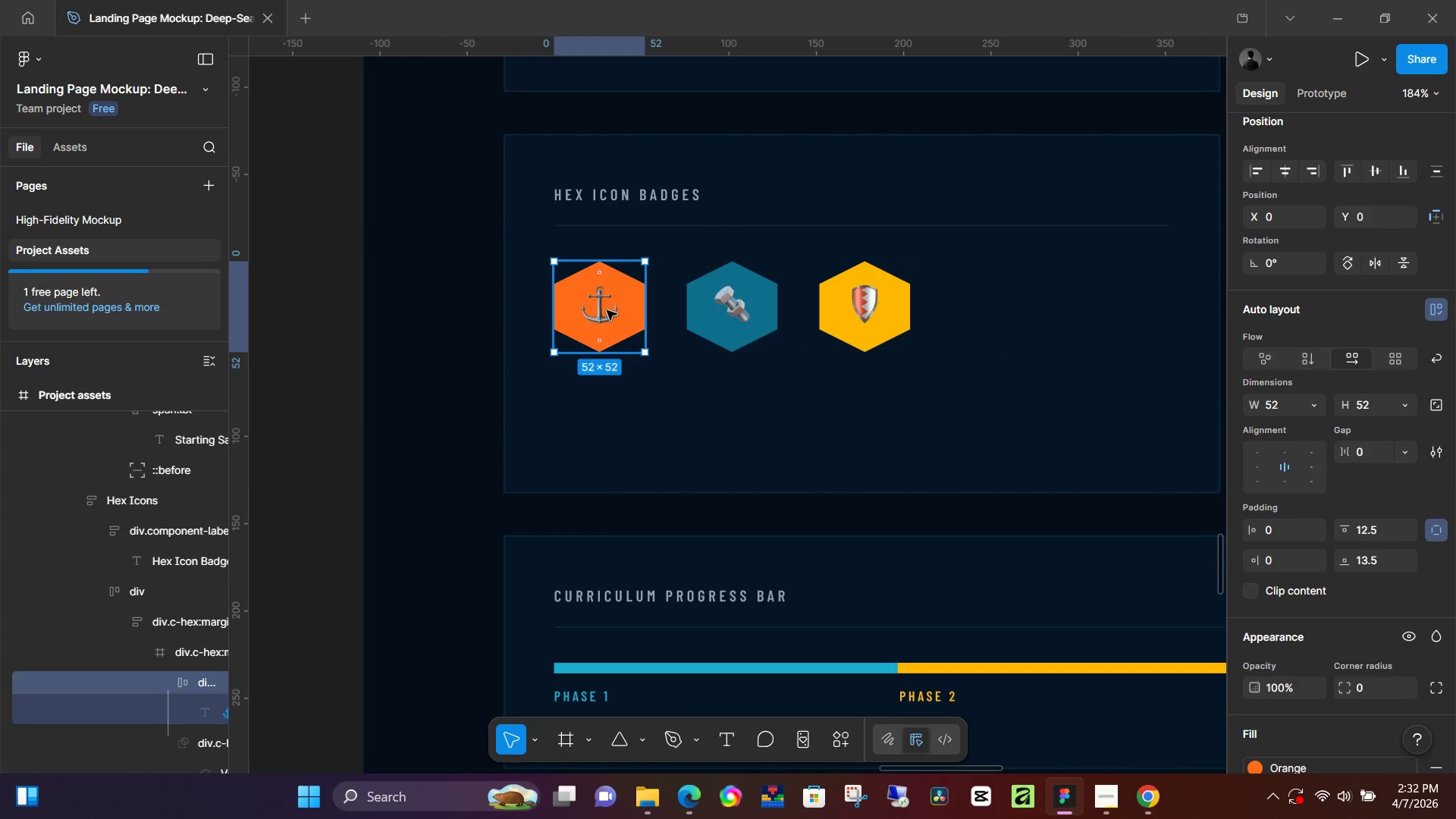 
double_click([607, 310])
 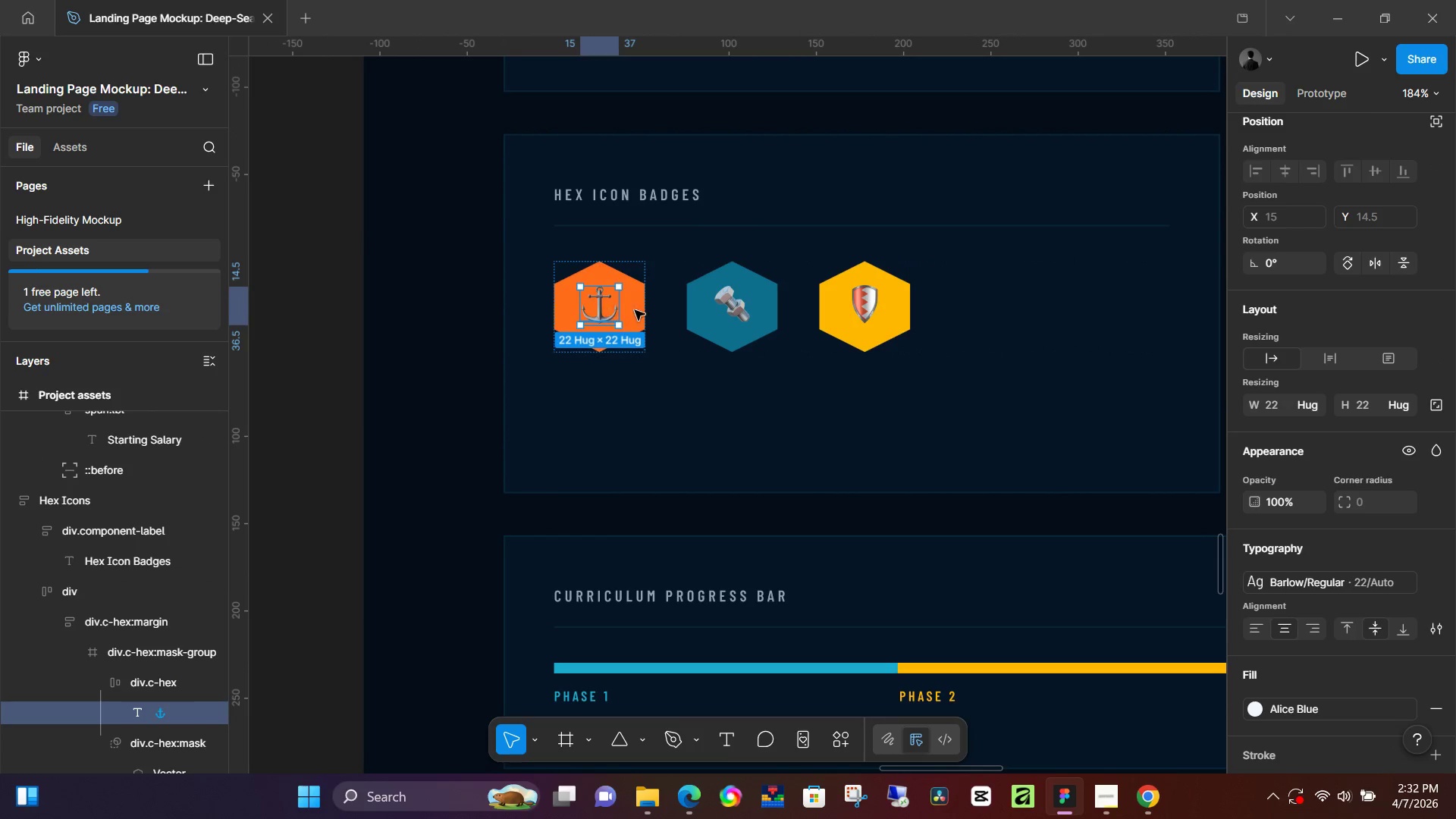 
hold_key(key=ShiftLeft, duration=1.52)
left_click([740, 303])
 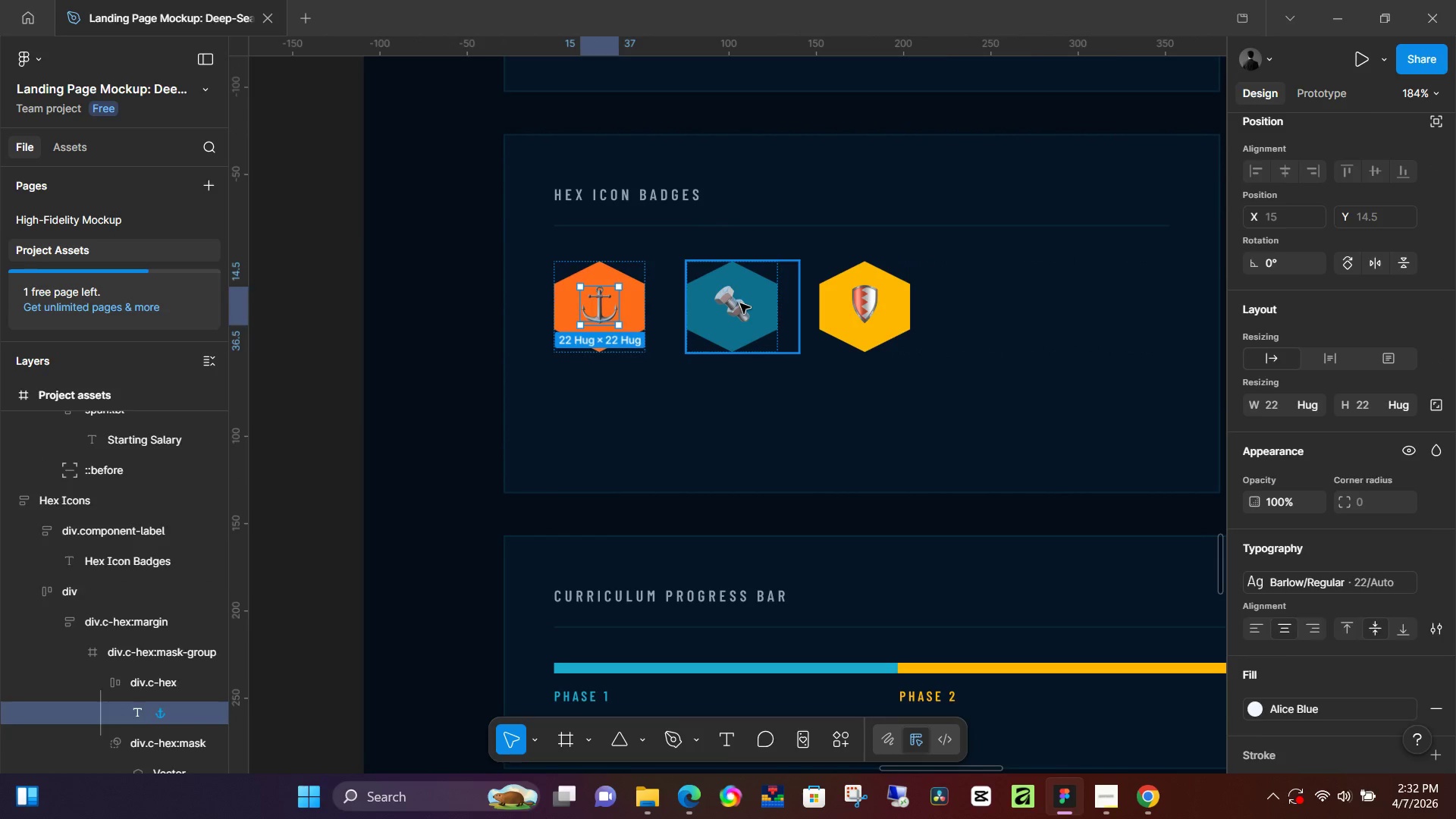 
double_click([740, 303])
 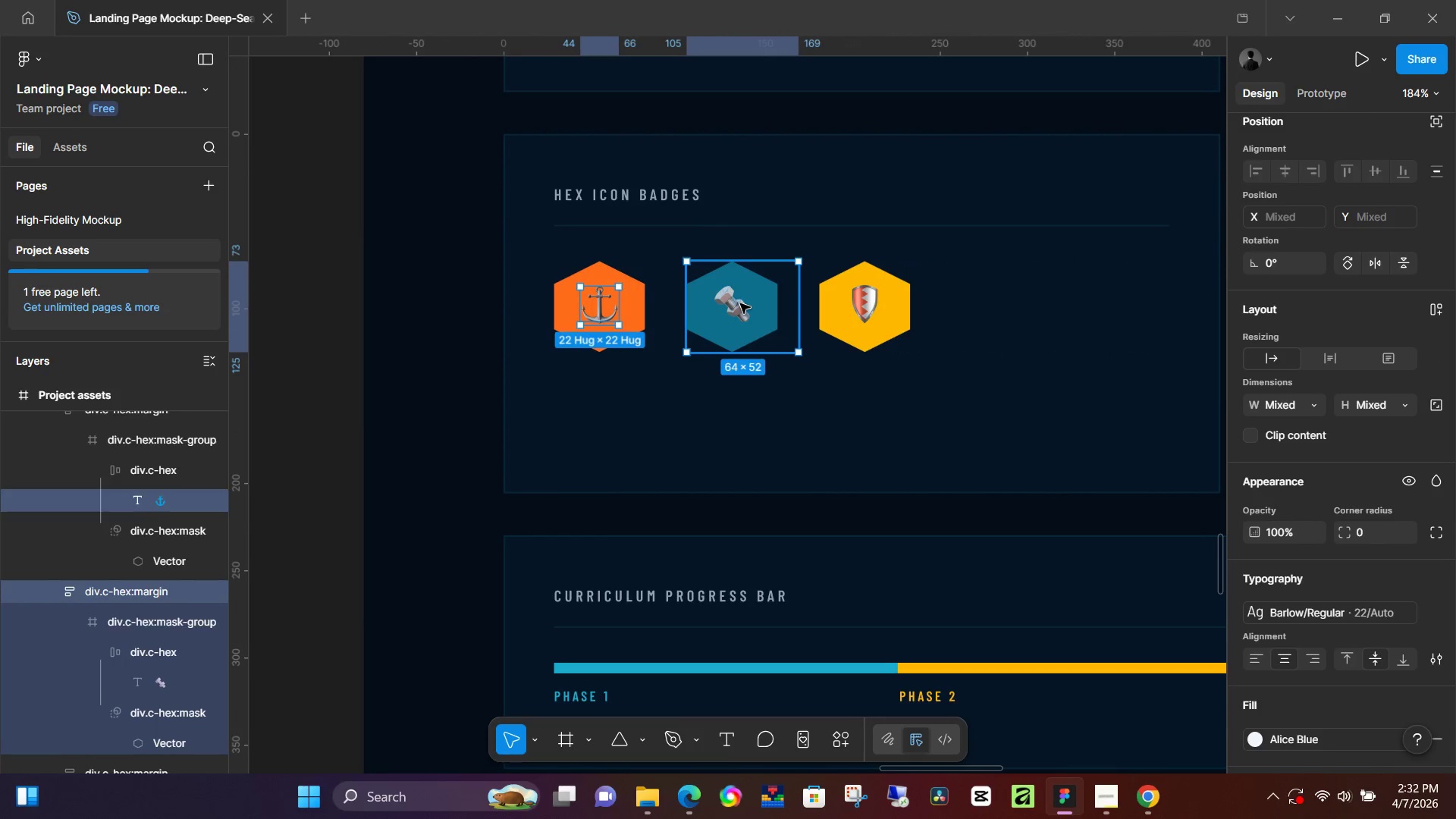 
triple_click([740, 303])
 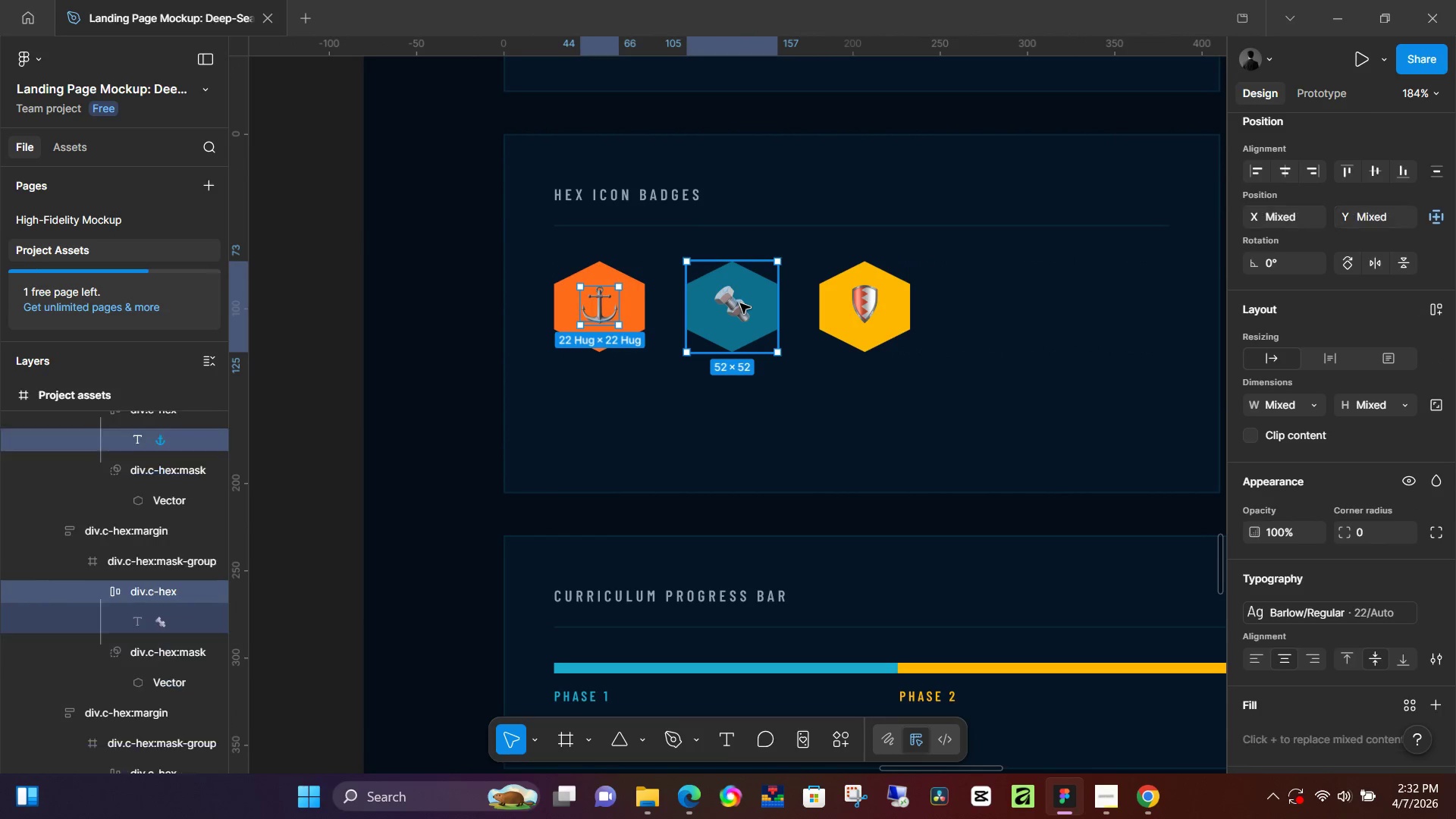 
hold_key(key=ShiftLeft, duration=1.5)
triple_click([740, 303])
 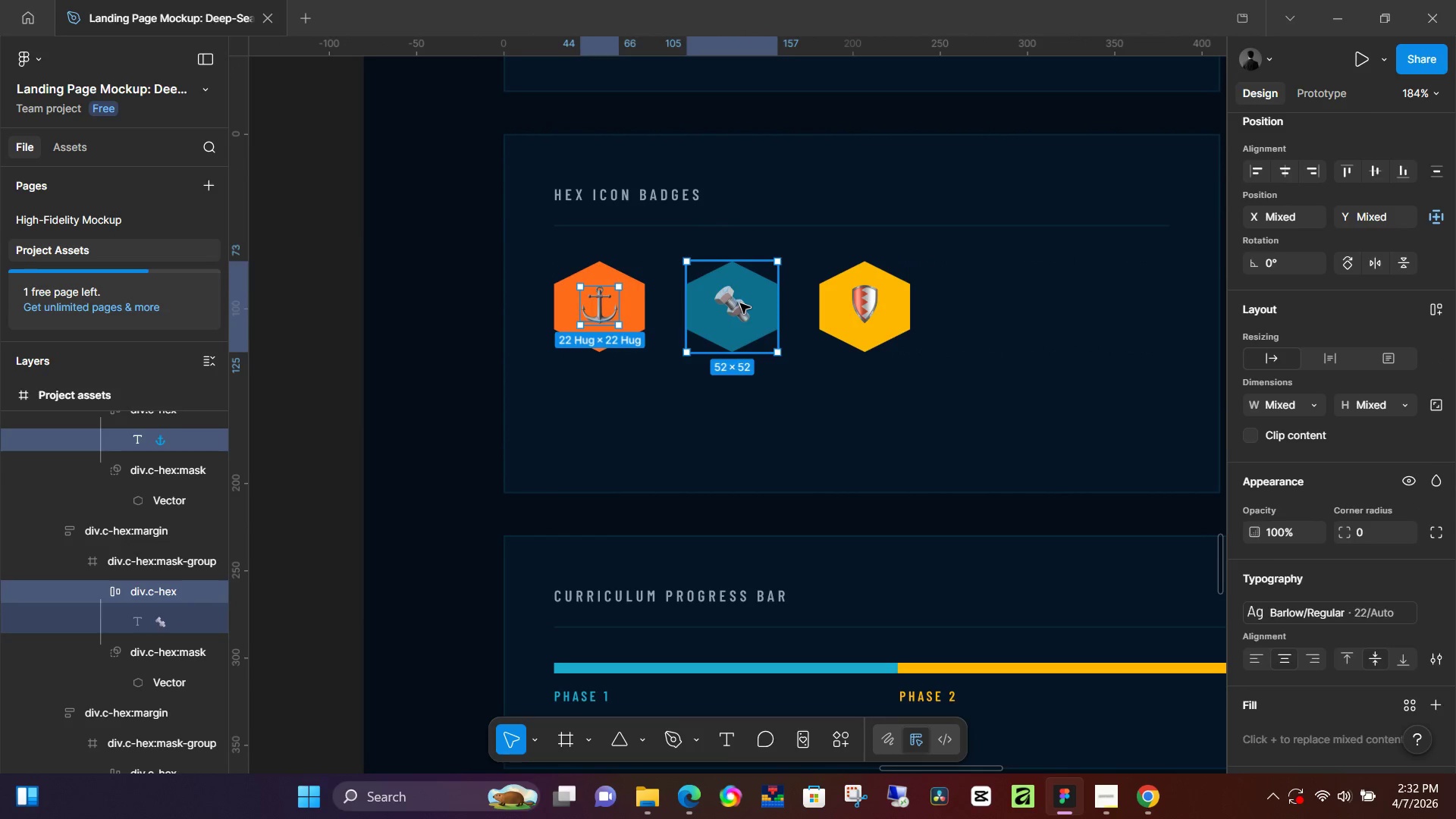 
triple_click([740, 303])
 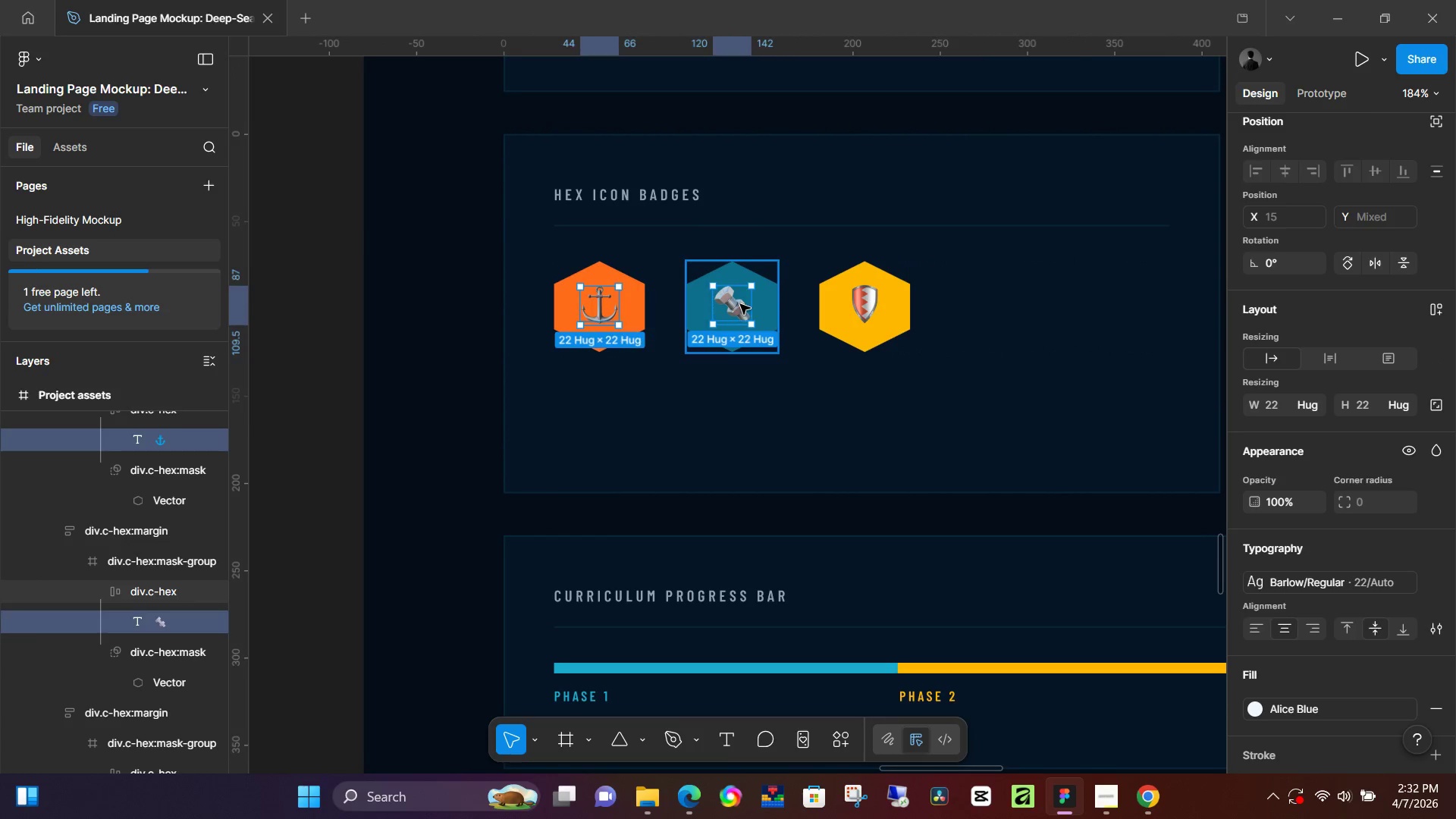 
triple_click([740, 304])
 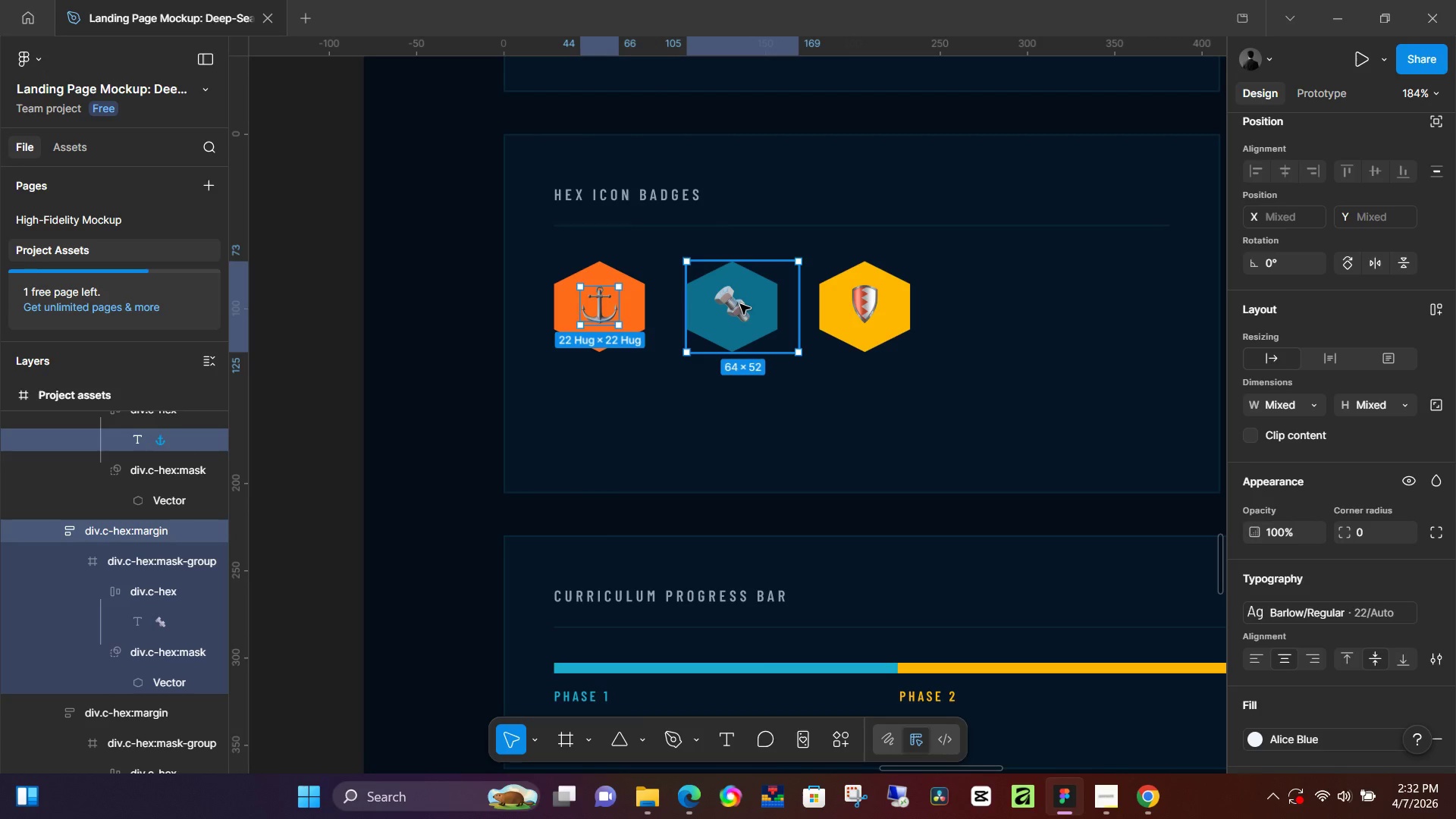 
left_click([740, 304])
 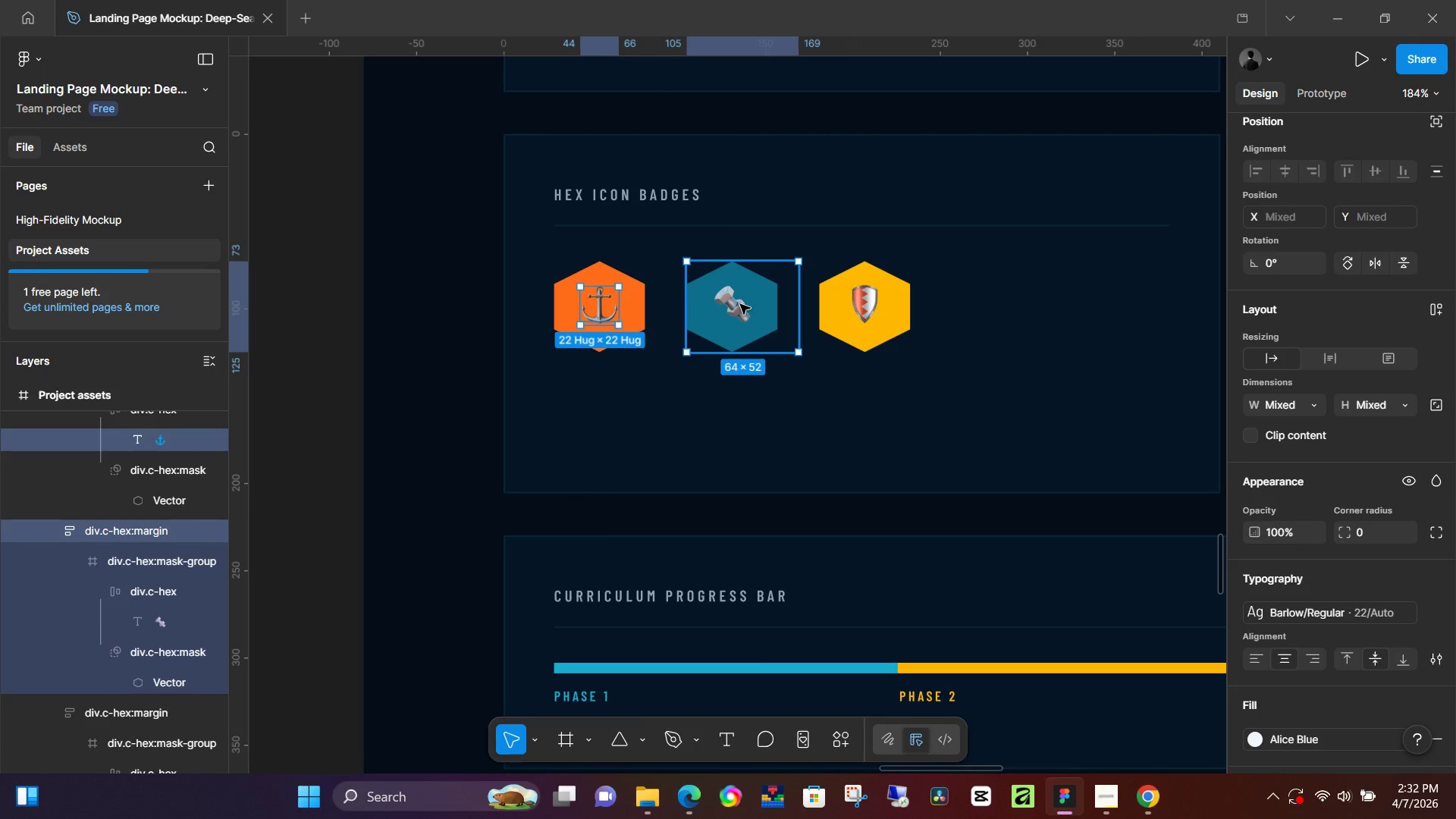 
double_click([740, 304])
 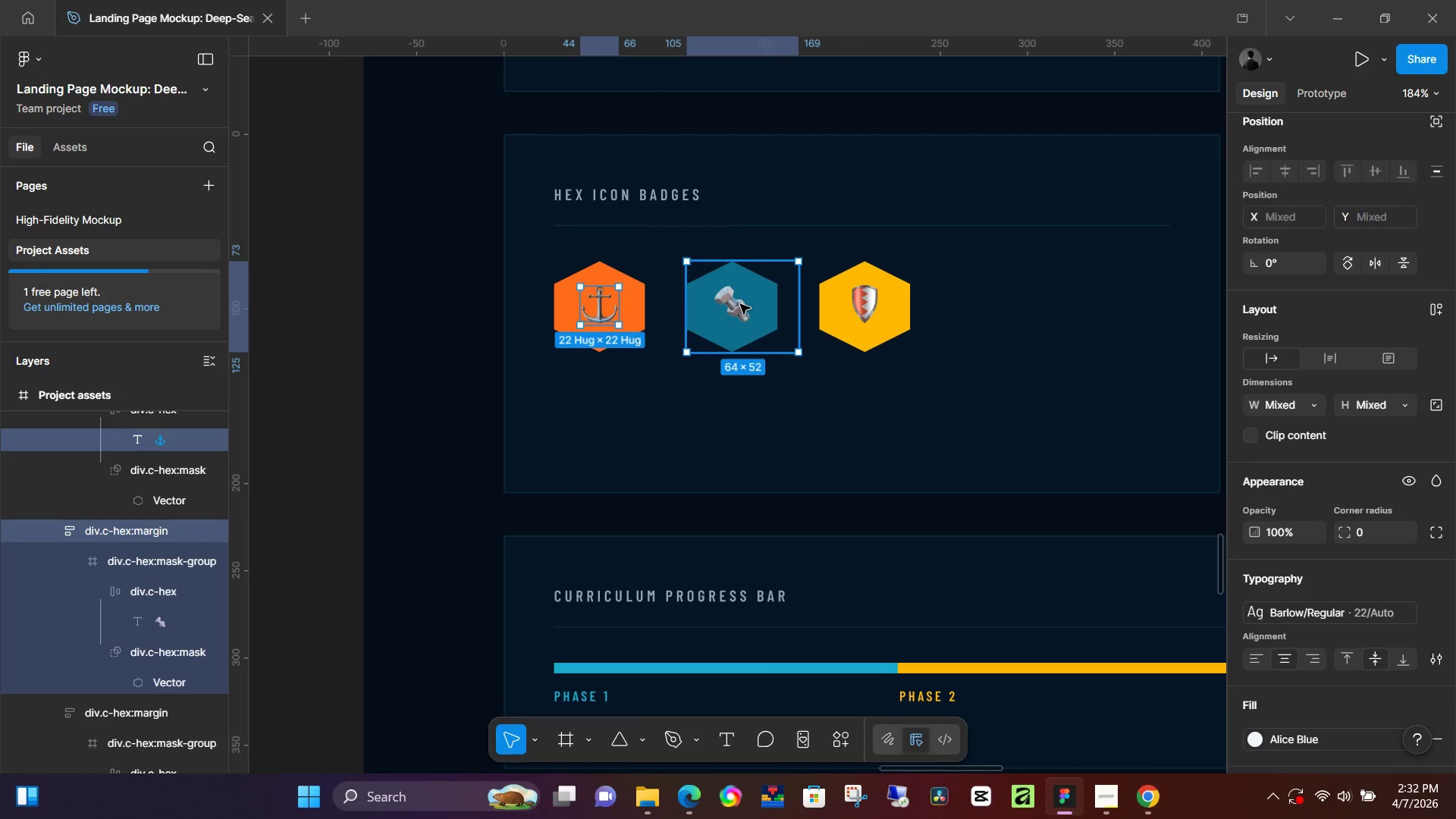 
hold_key(key=ShiftLeft, duration=1.52)
left_click([740, 304])
 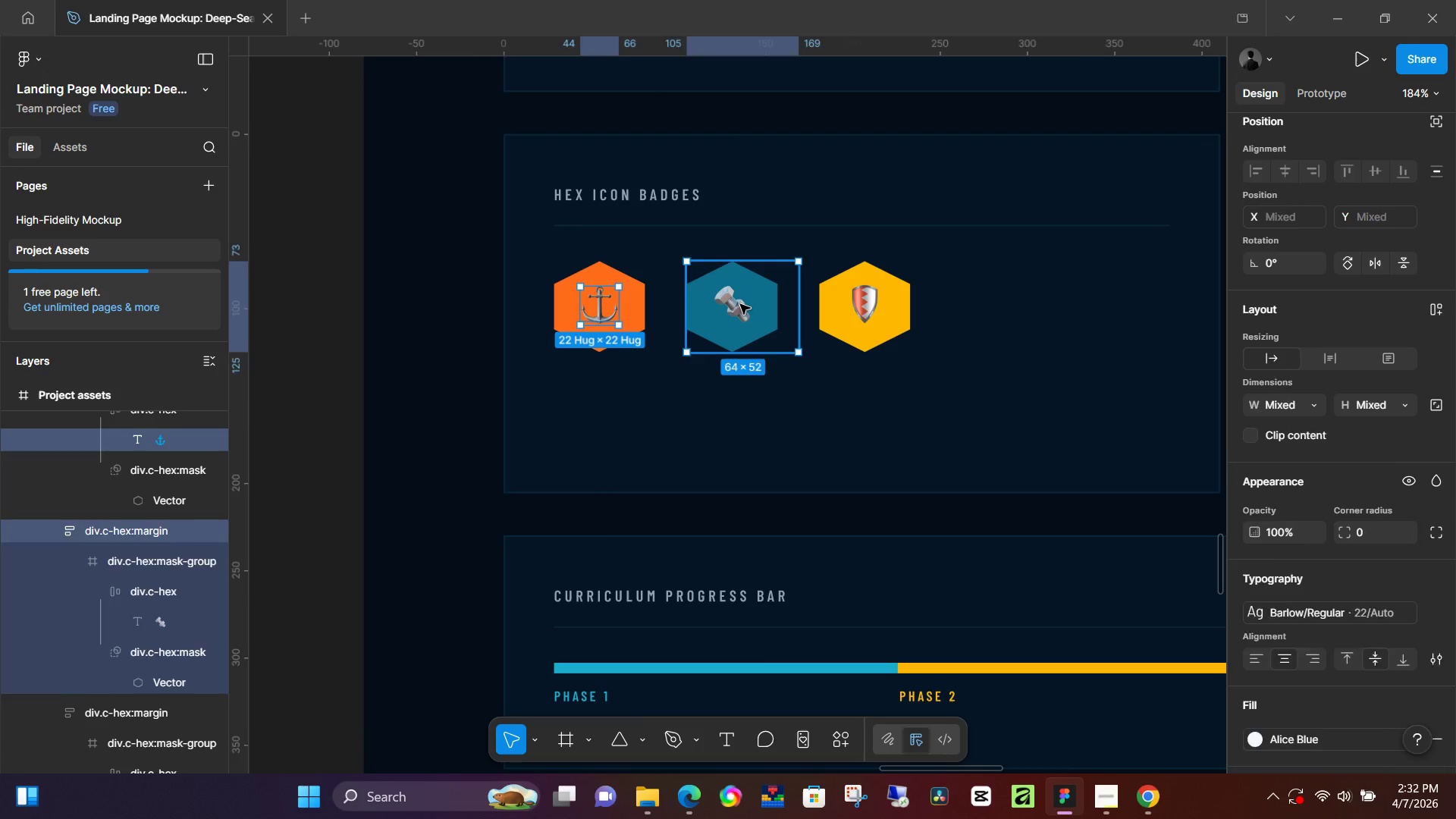 
double_click([740, 304])
 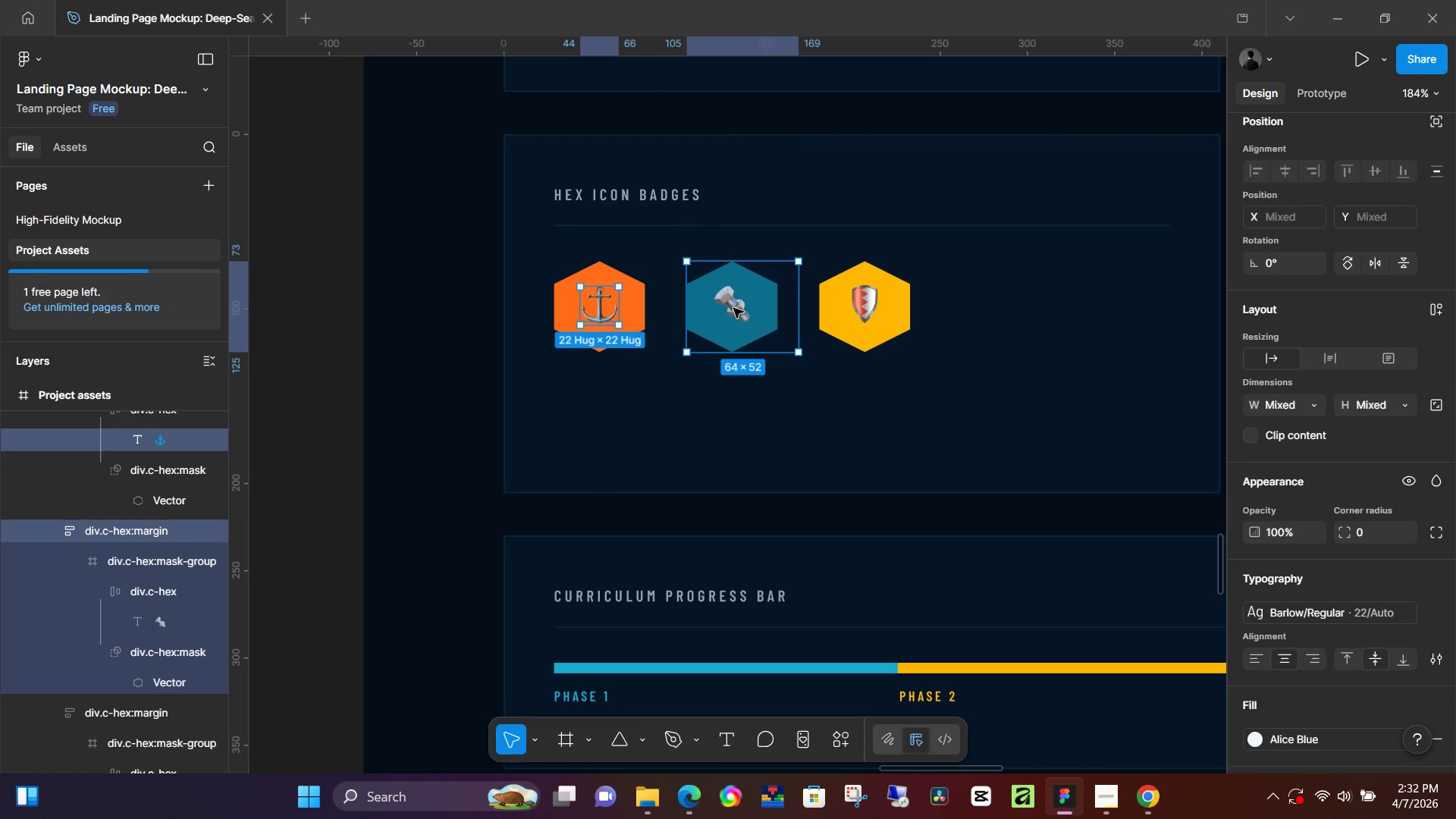 
hold_key(key=ShiftLeft, duration=1.5)
left_click([733, 308])
 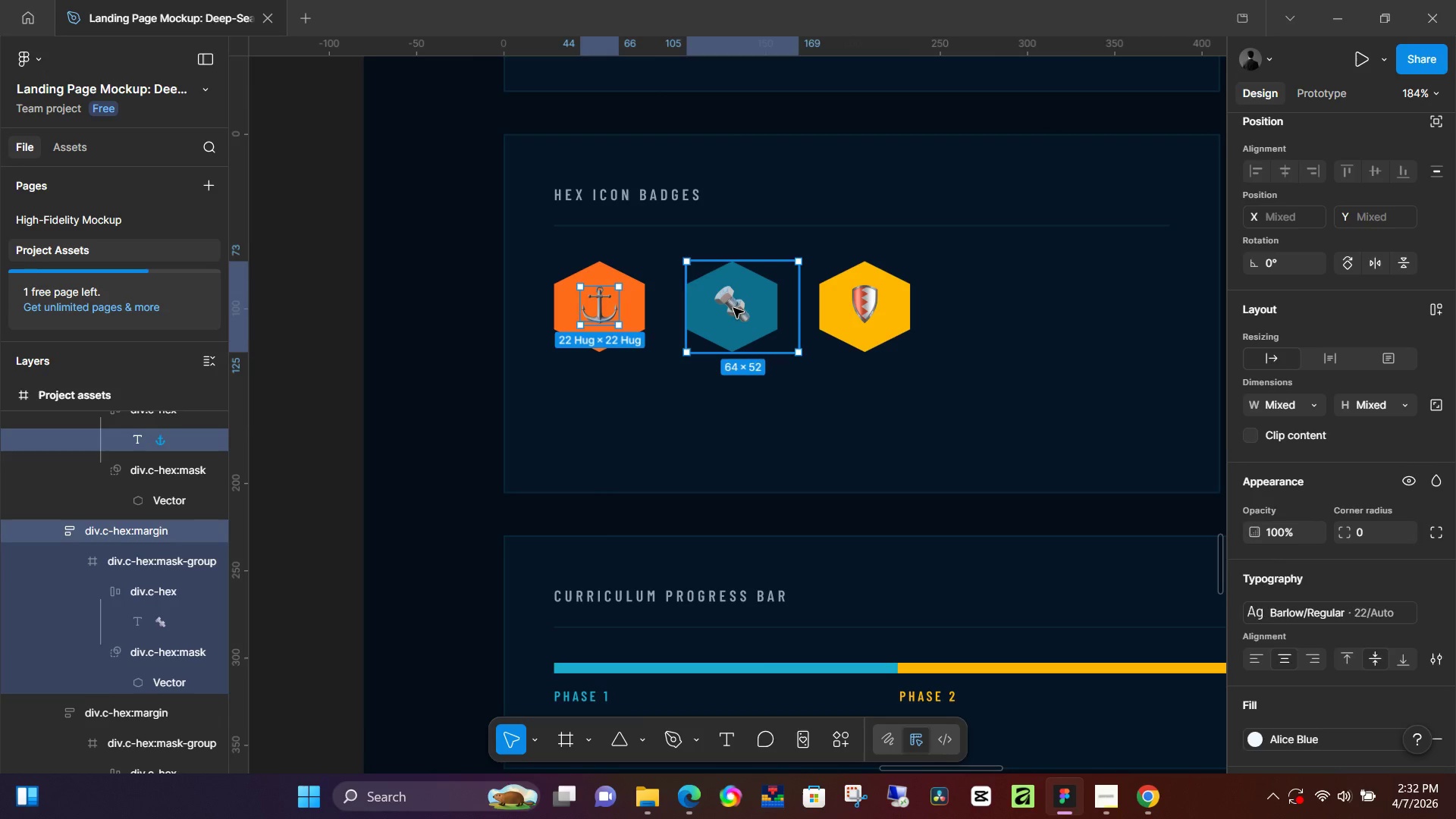 
double_click([733, 308])
 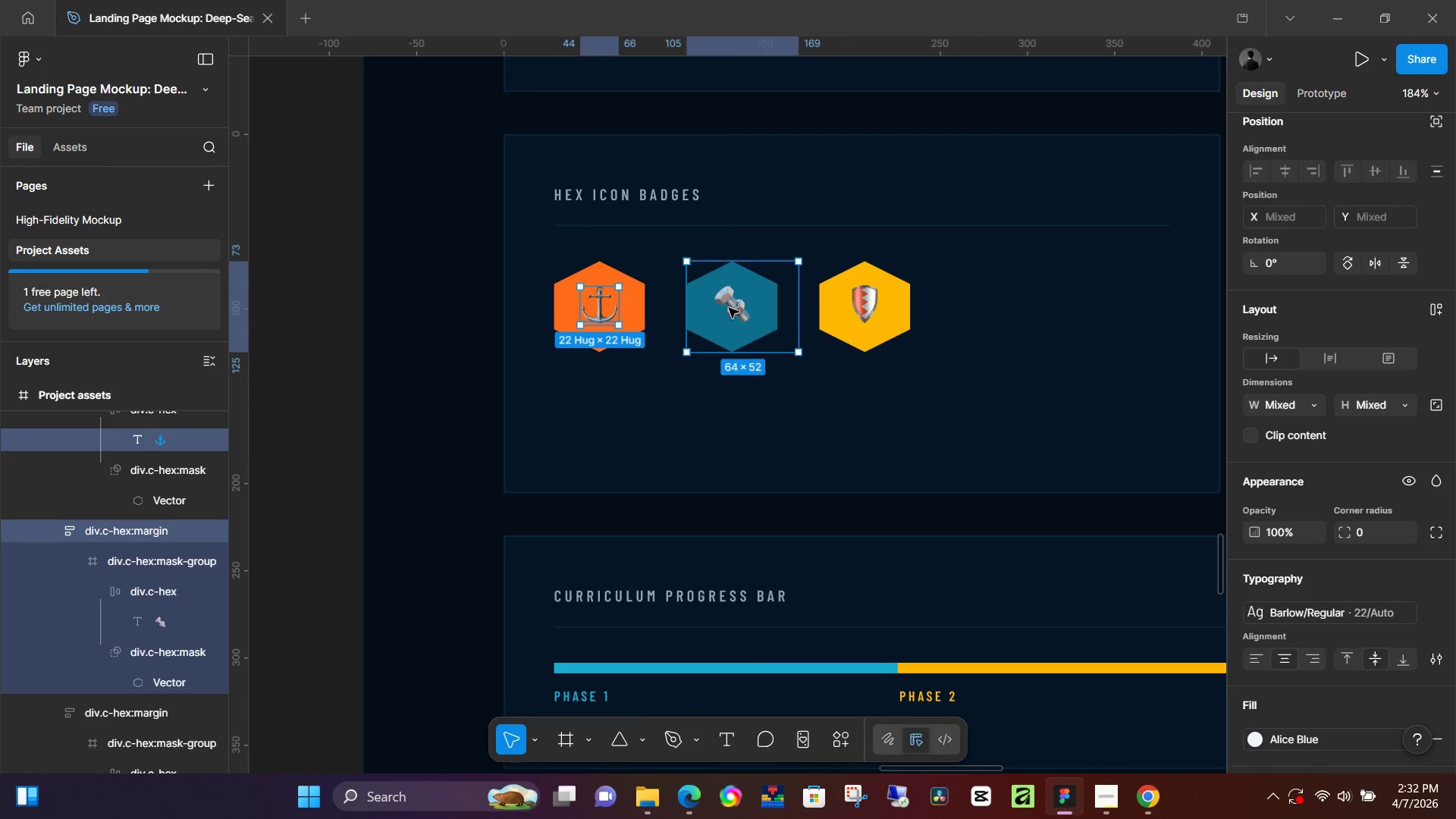 
left_click([727, 307])
 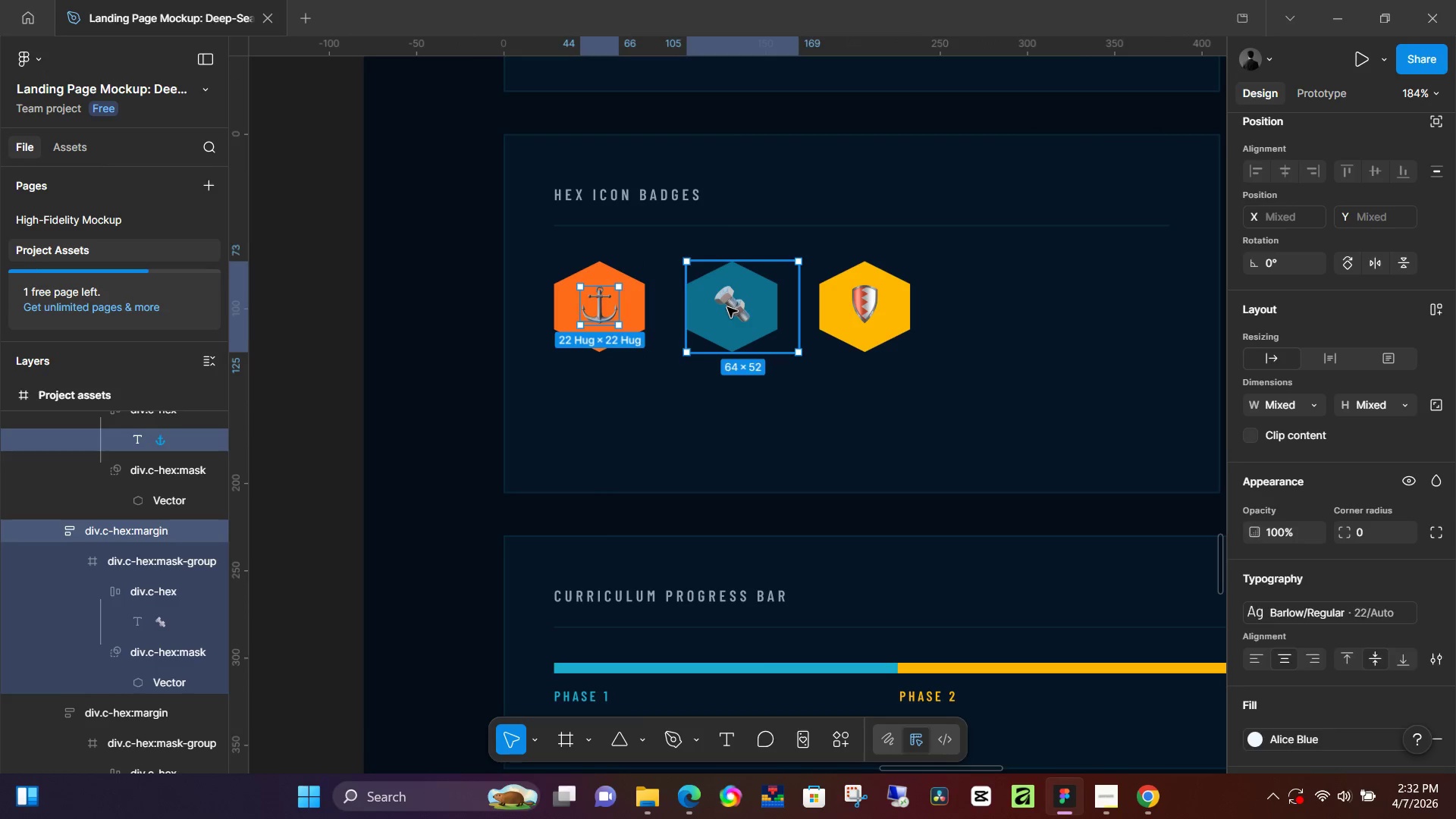 
double_click([727, 307])
 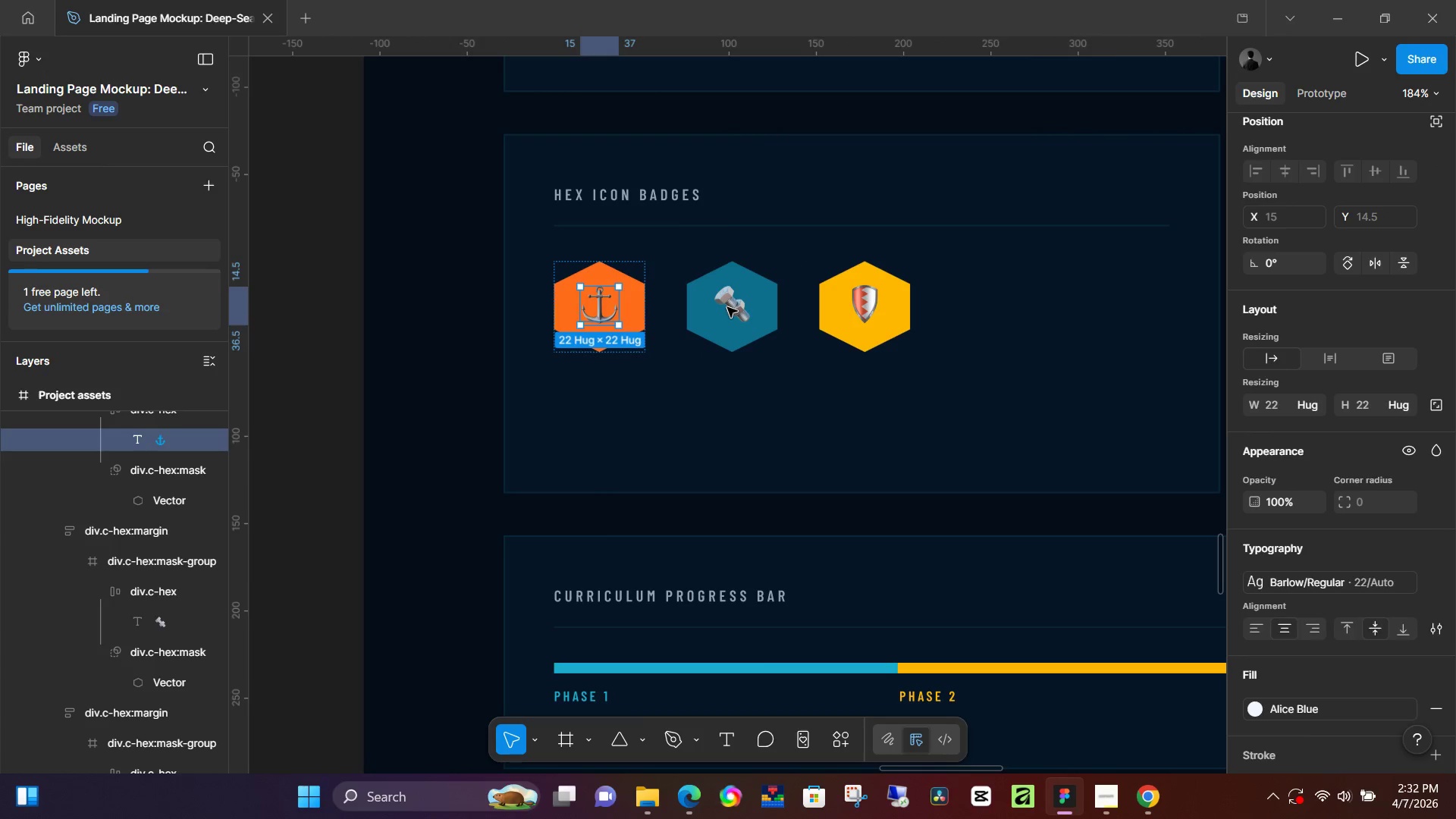 
hold_key(key=ShiftLeft, duration=0.59)
 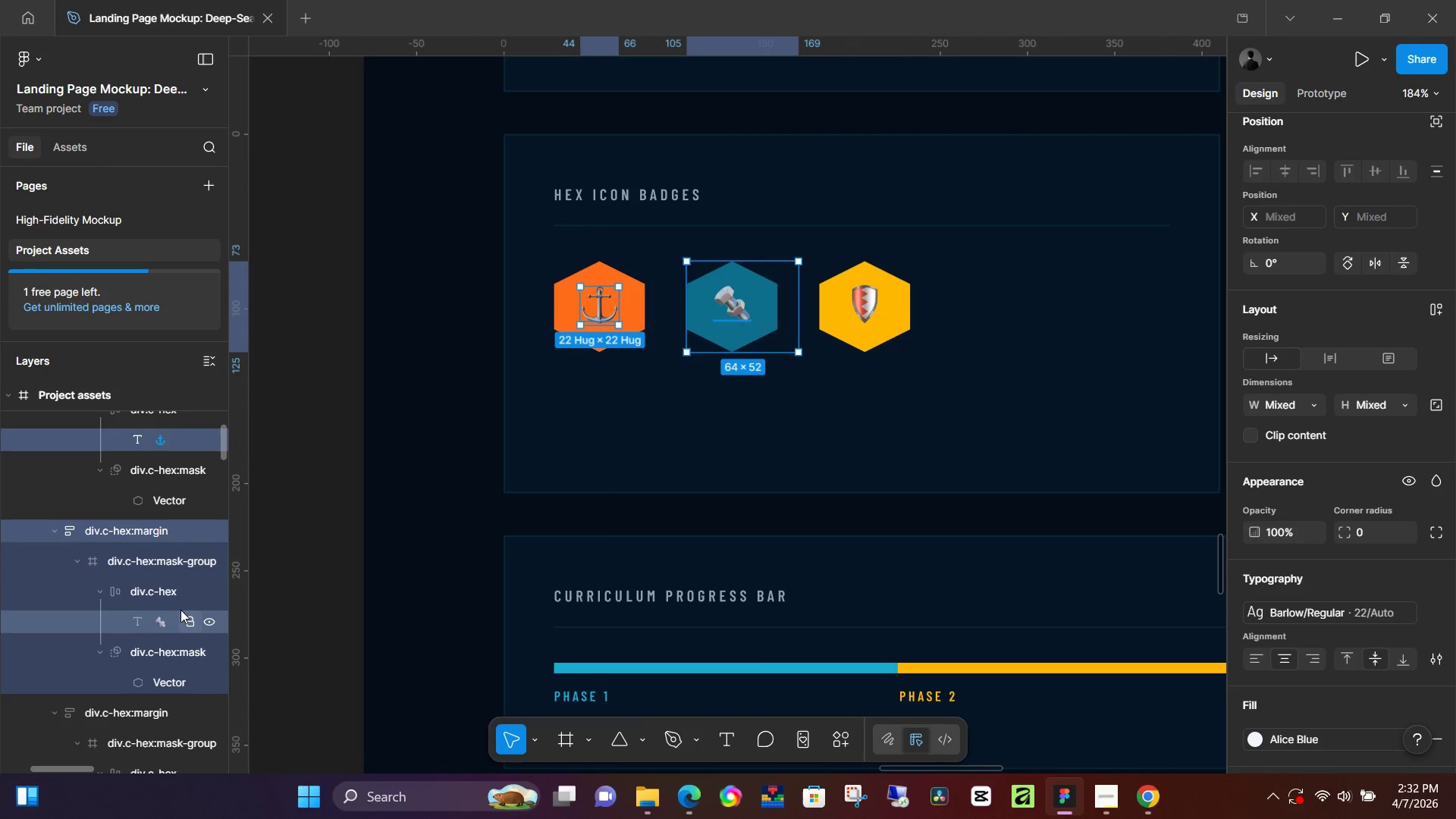 
left_click([147, 627])
 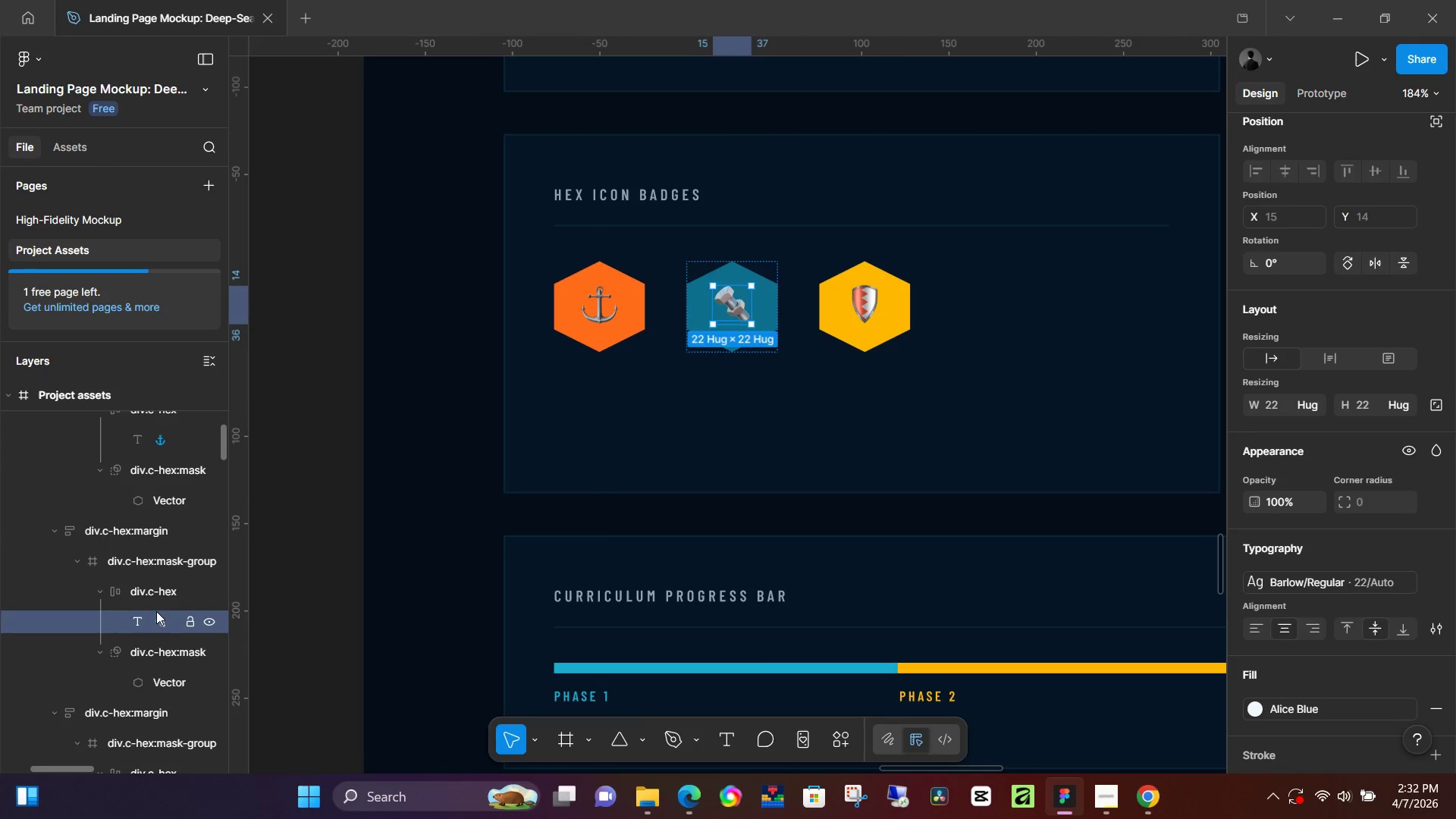 
scroll: coordinate [157, 610], scroll_direction: down, amount: 1.0
 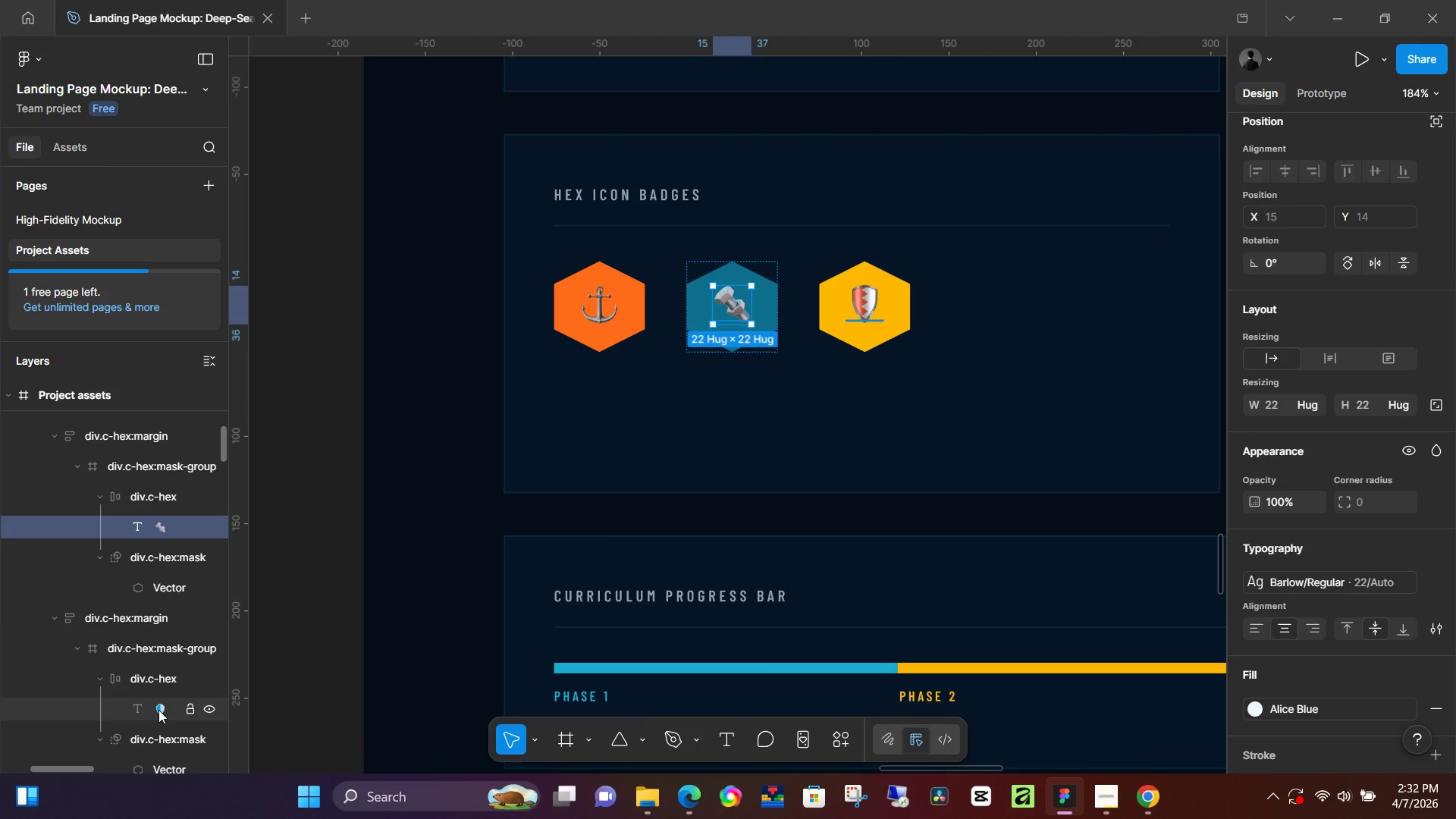 
hold_key(key=ControlLeft, duration=0.8)
left_click([159, 709])
 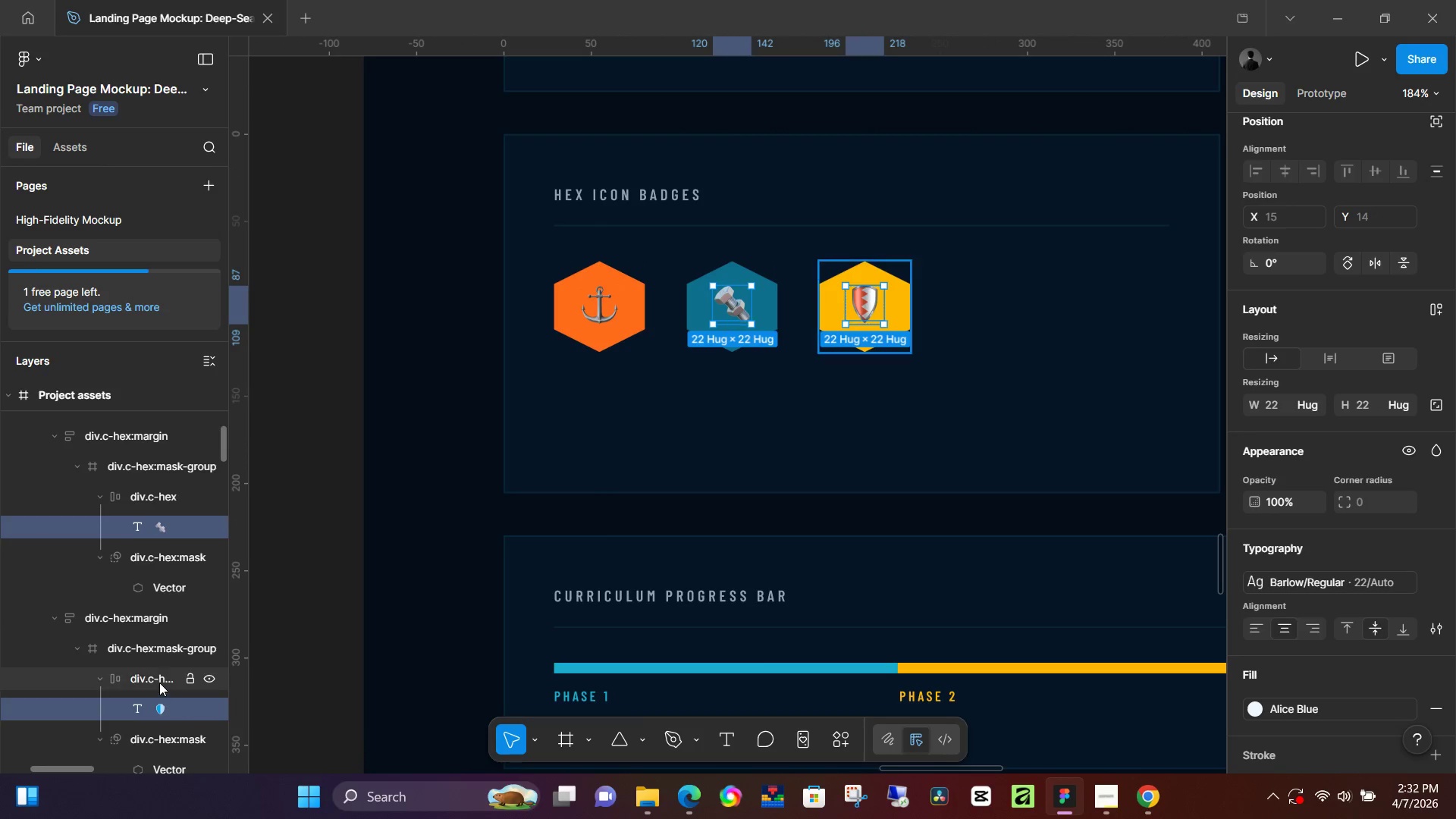 
scroll: coordinate [159, 678], scroll_direction: down, amount: 3.0
 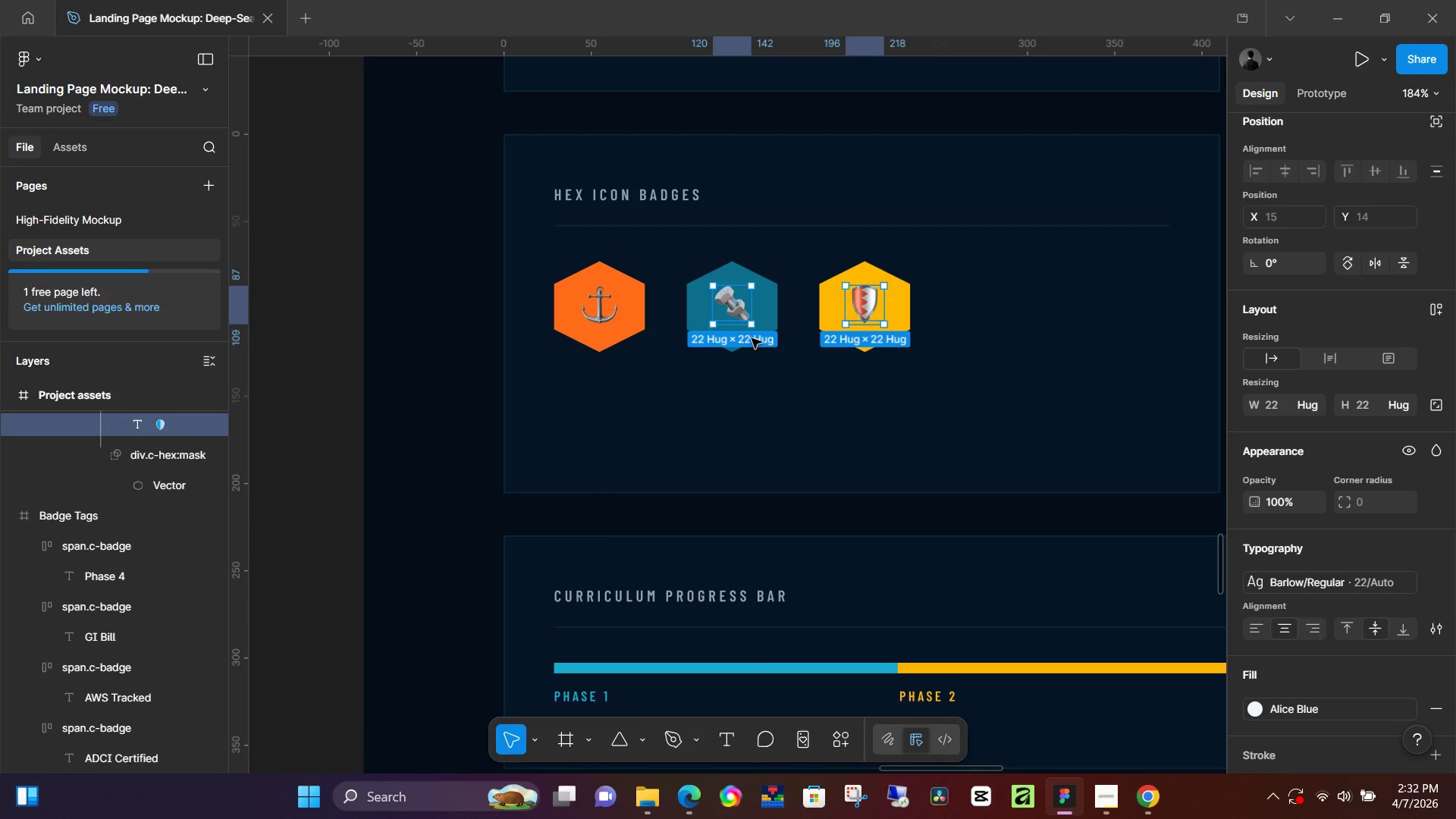 
scroll: coordinate [107, 595], scroll_direction: up, amount: 5.0
 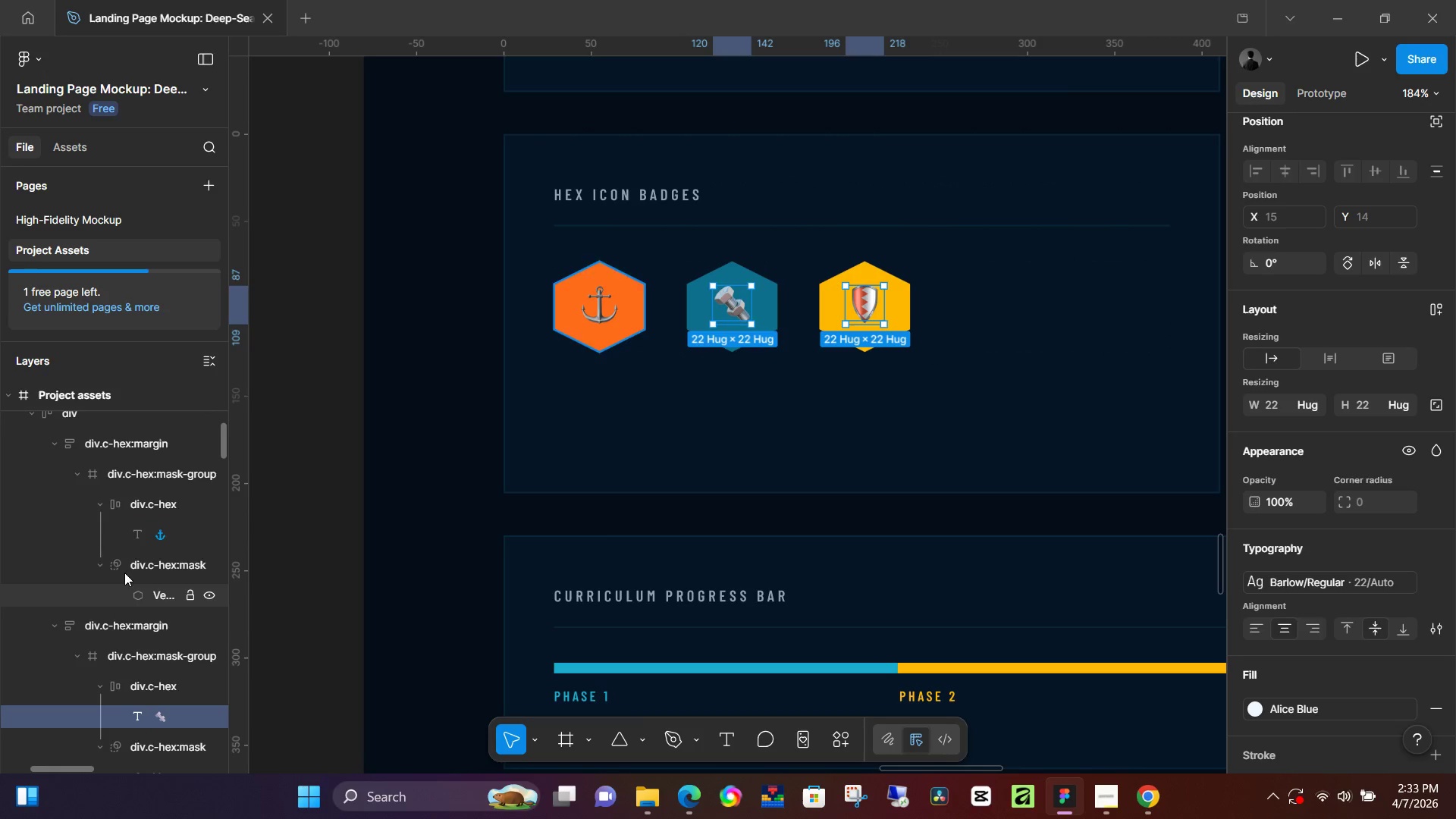 
hold_key(key=ControlLeft, duration=0.83)
left_click([145, 536])
 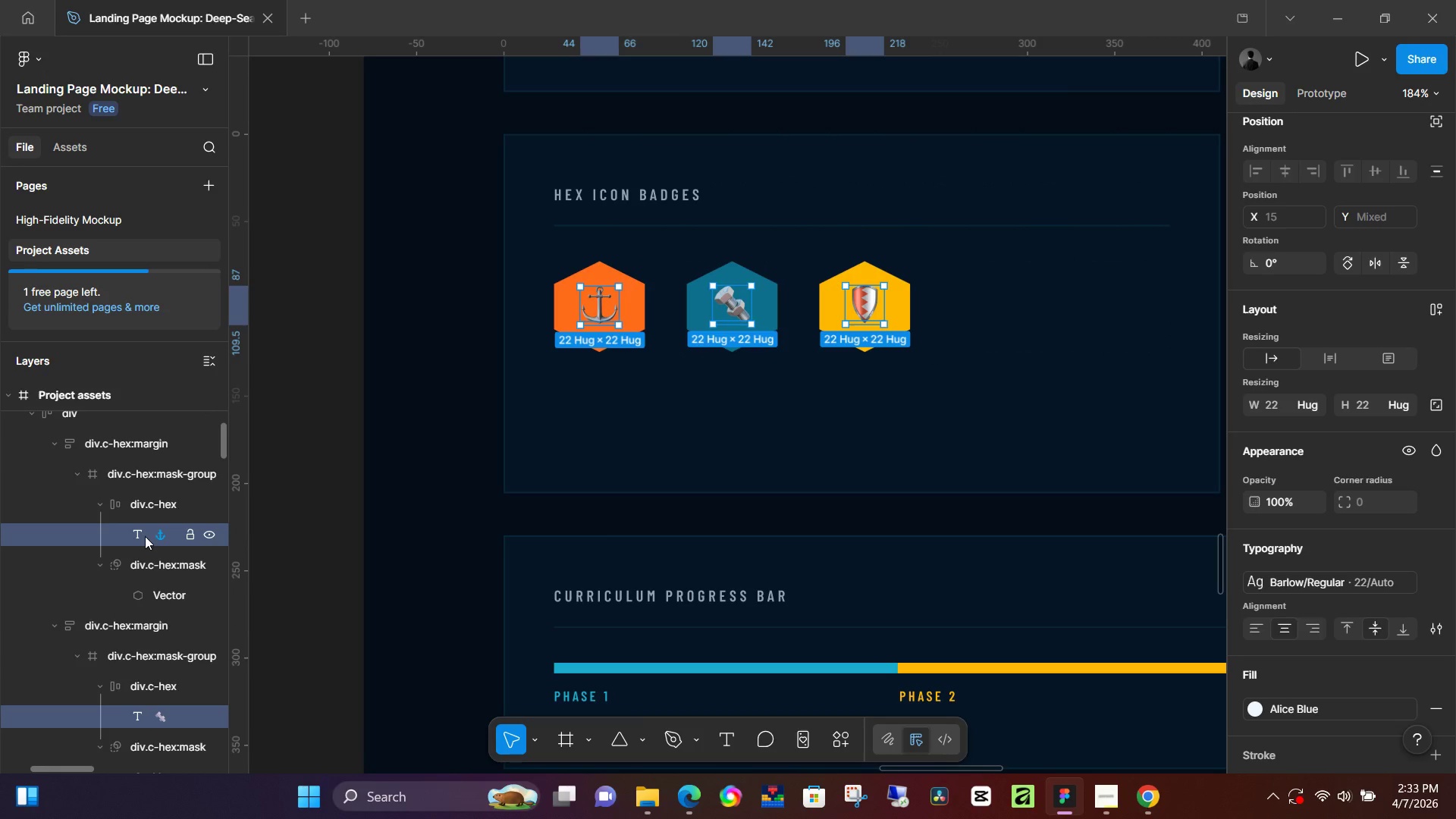 
key(Control+D)
 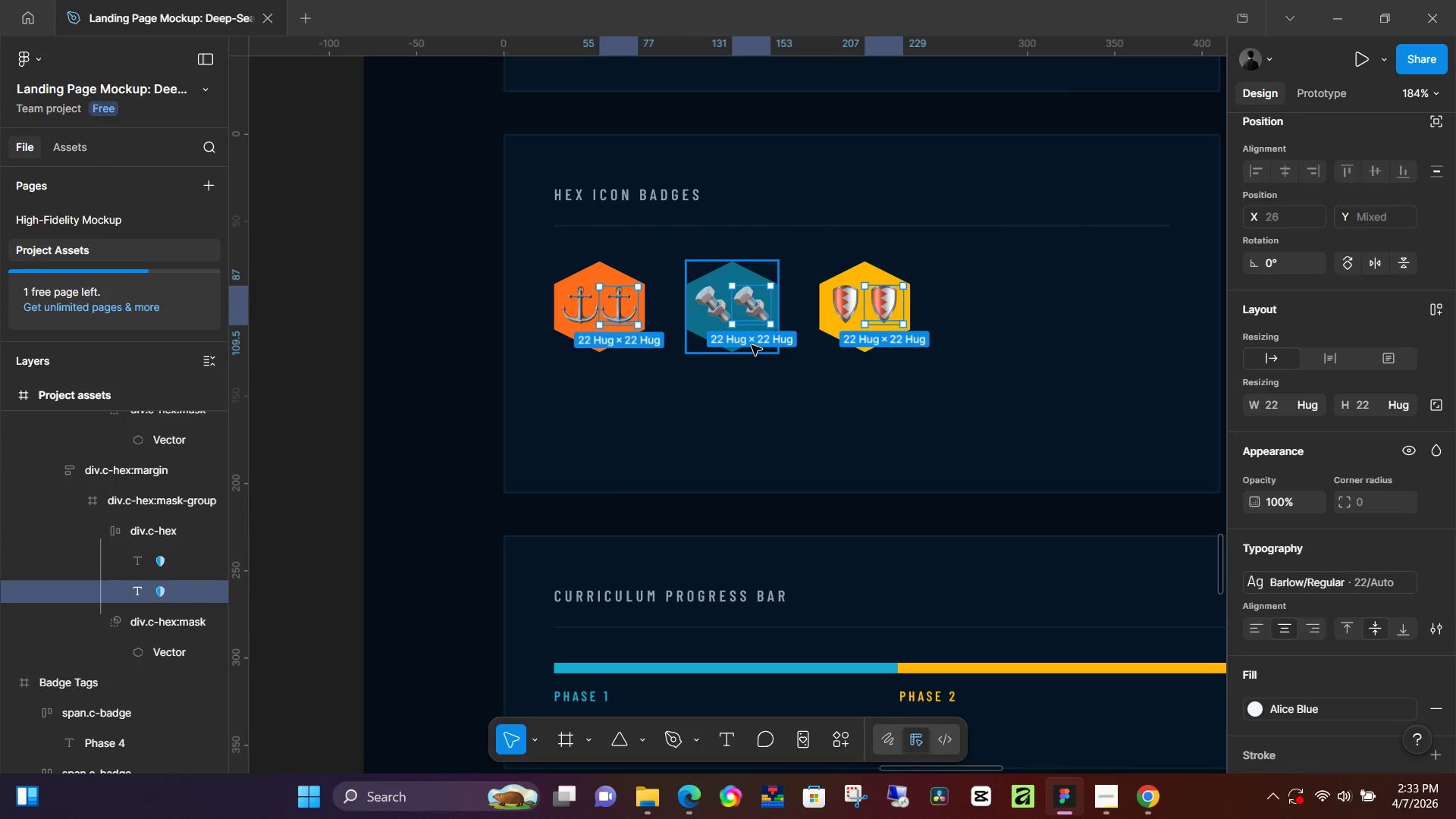 
hold_key(key=ControlLeft, duration=0.58)
scroll: coordinate [756, 351], scroll_direction: down, amount: 5.0
 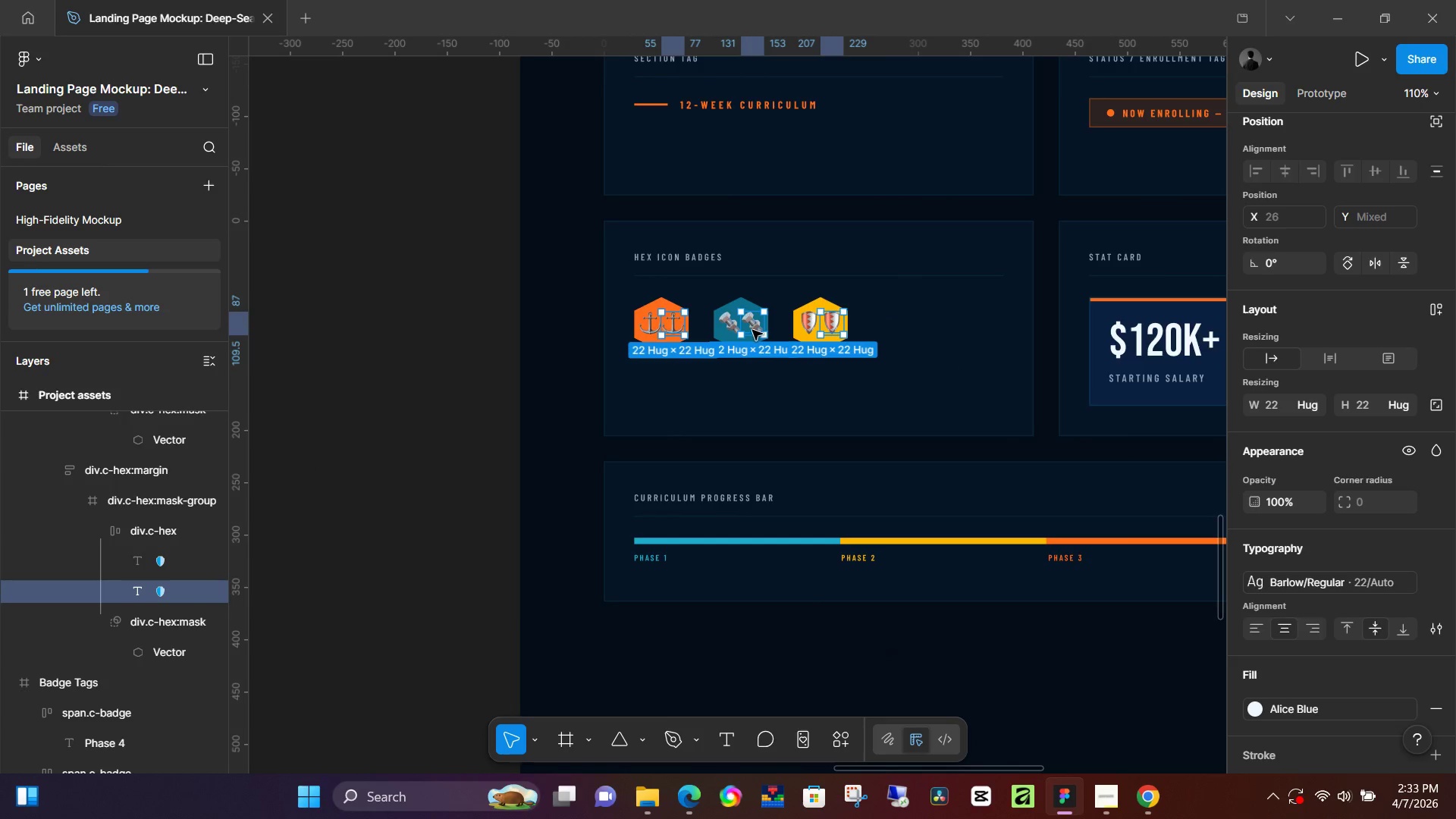 
left_click_drag(start_coordinate=[752, 329], to_coordinate=[755, 389])
 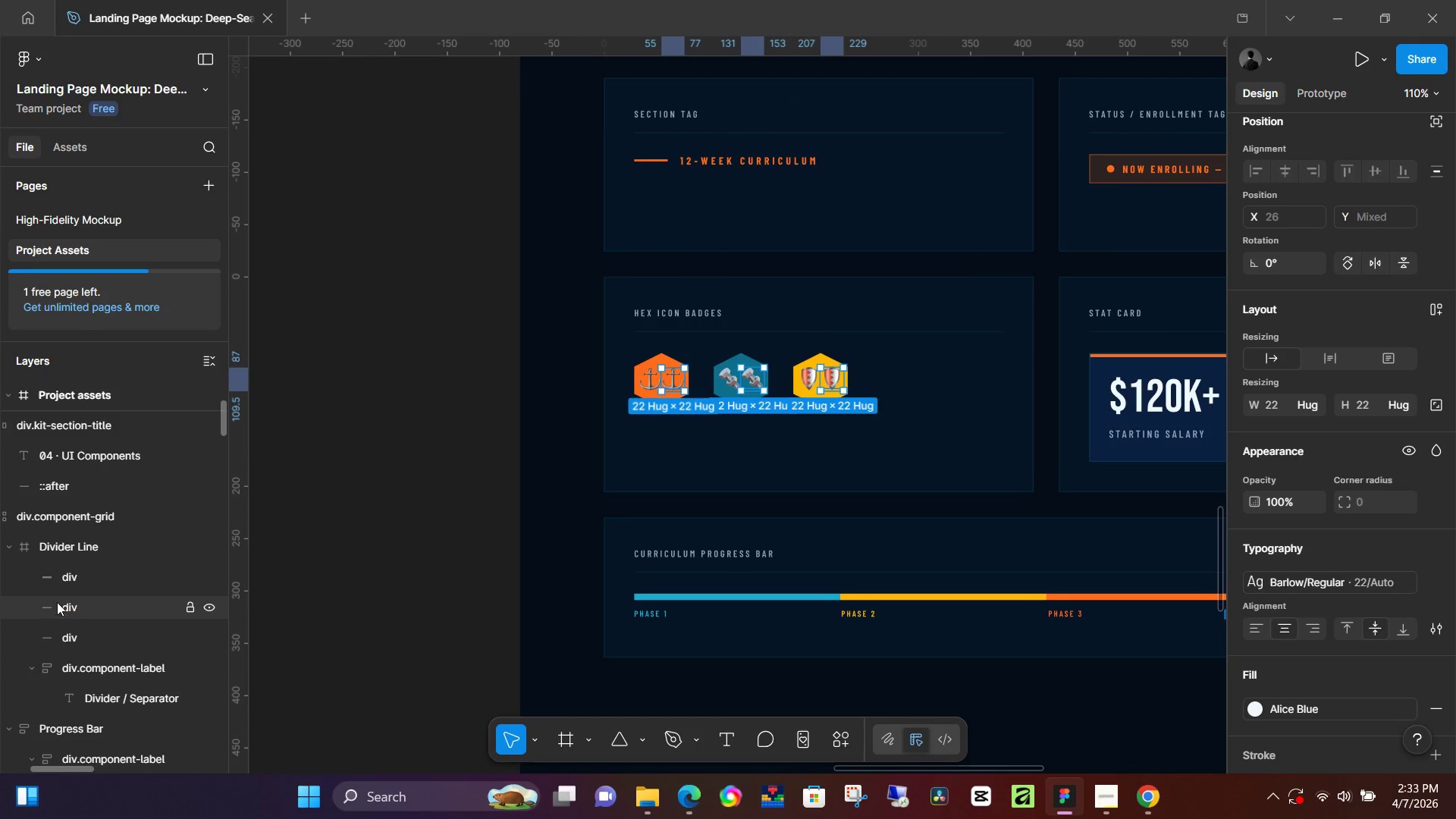 
key(Control+Z)
 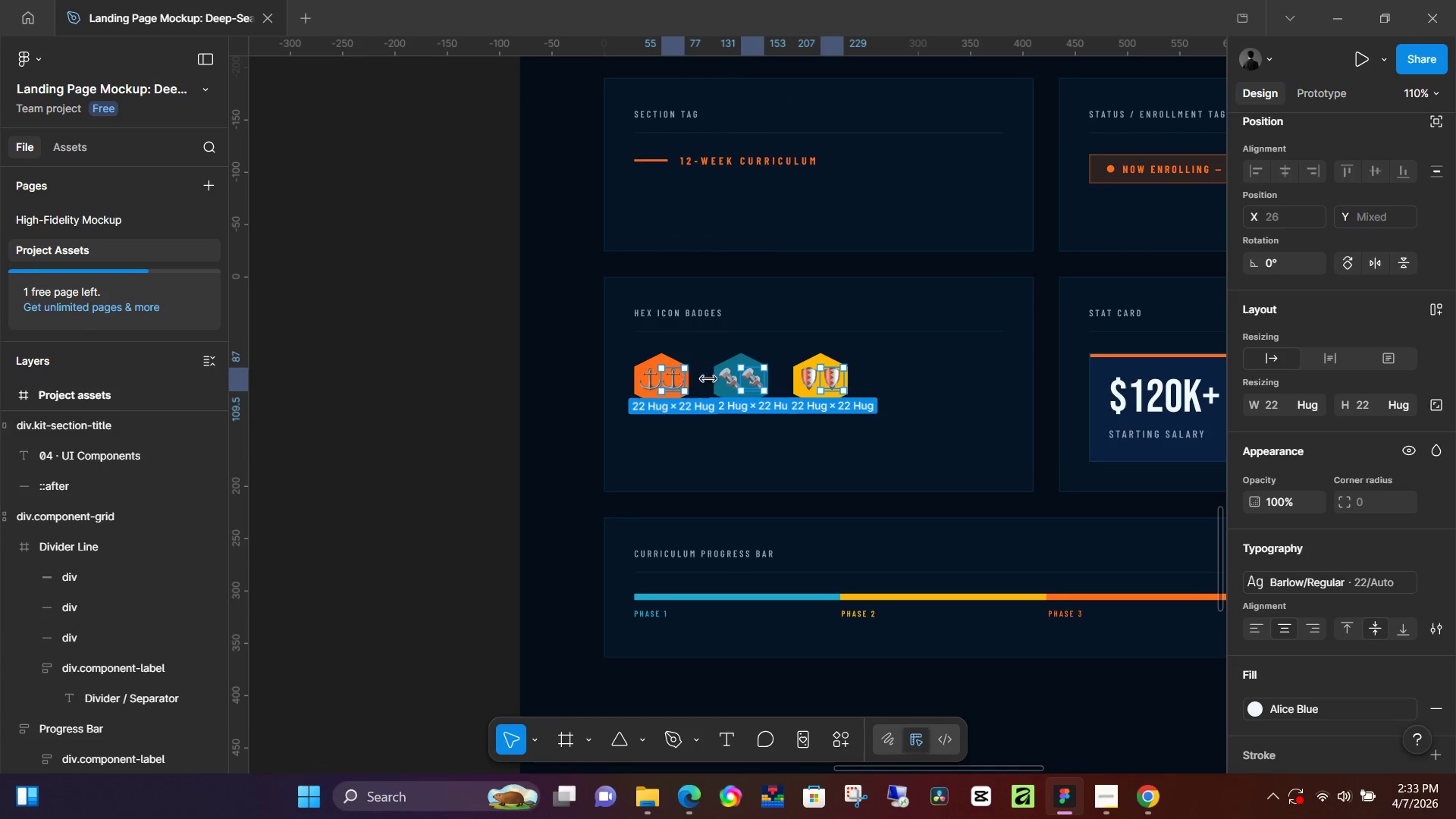 
left_click_drag(start_coordinate=[751, 377], to_coordinate=[749, 362])
 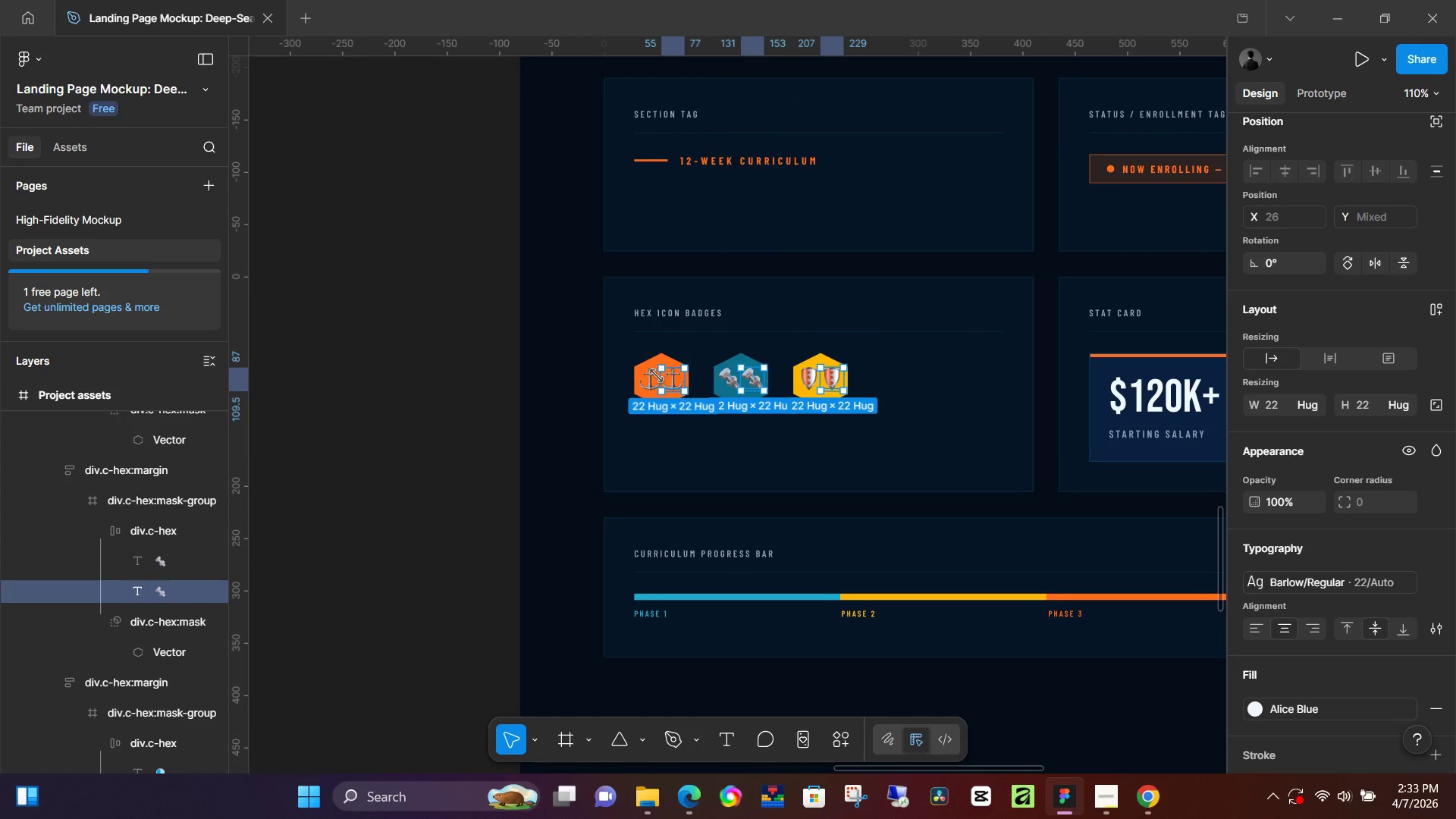 
left_click([682, 385])
 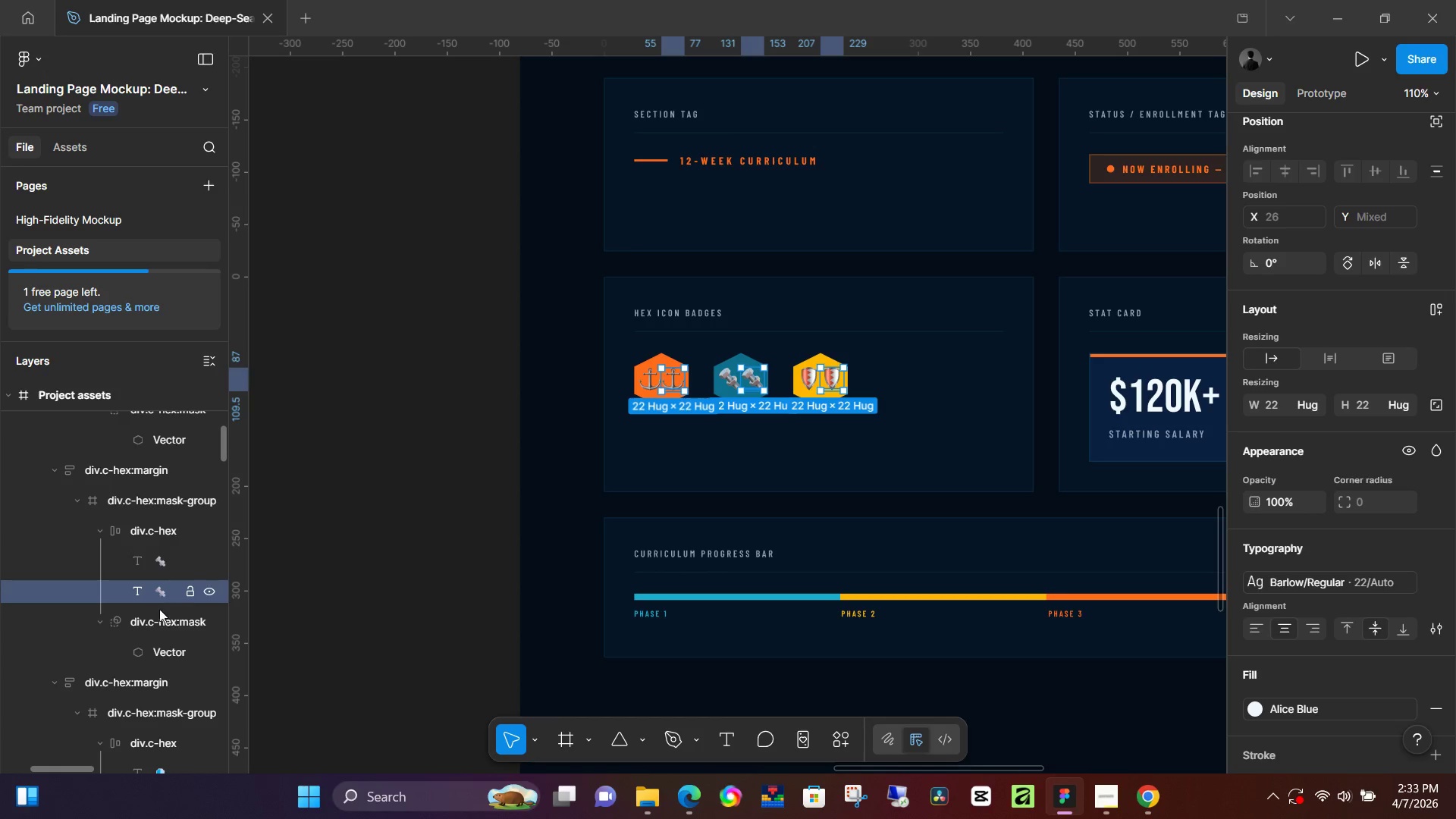 
scroll: coordinate [136, 568], scroll_direction: down, amount: 4.0
 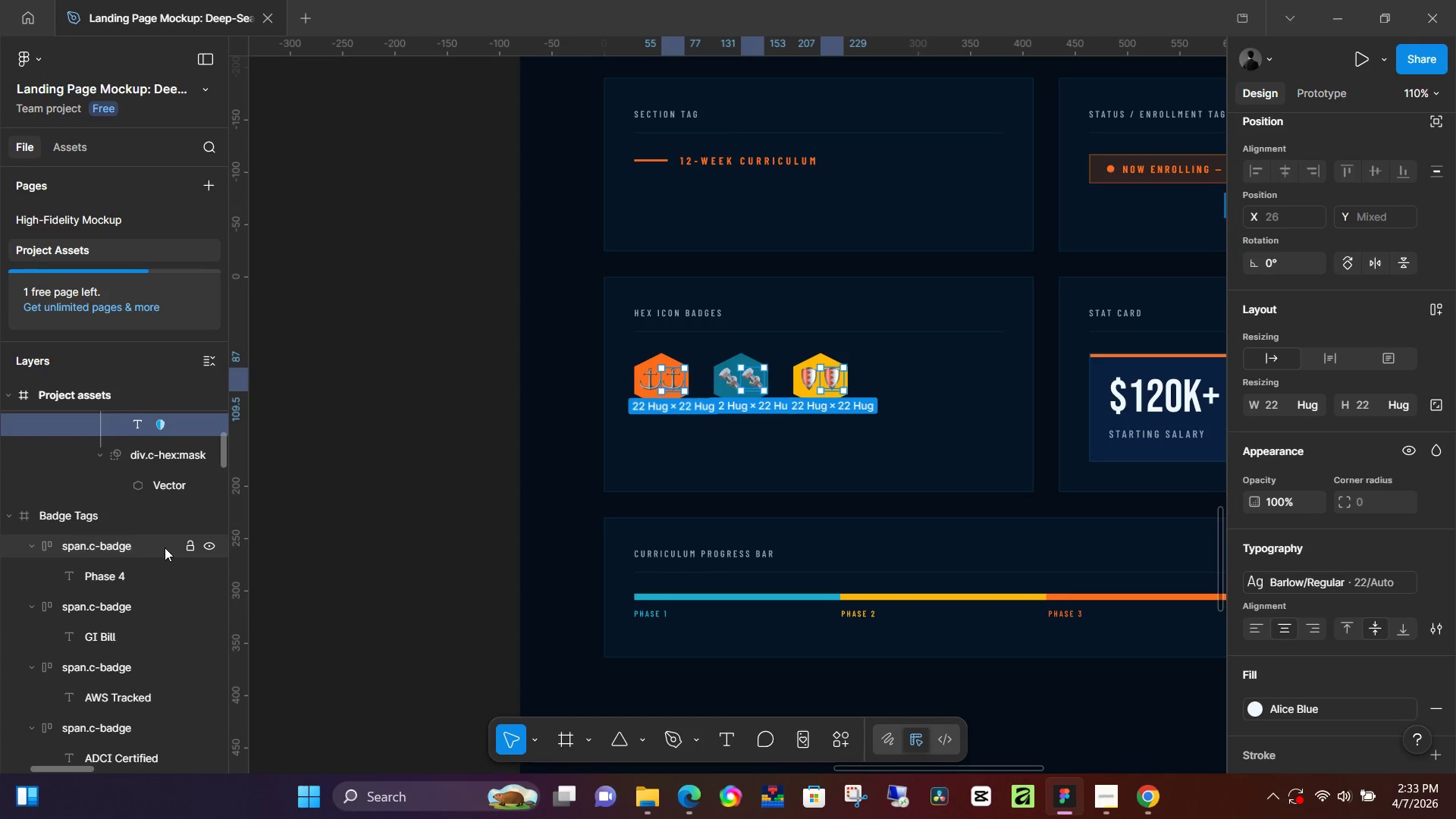 
key(Control+Z)
 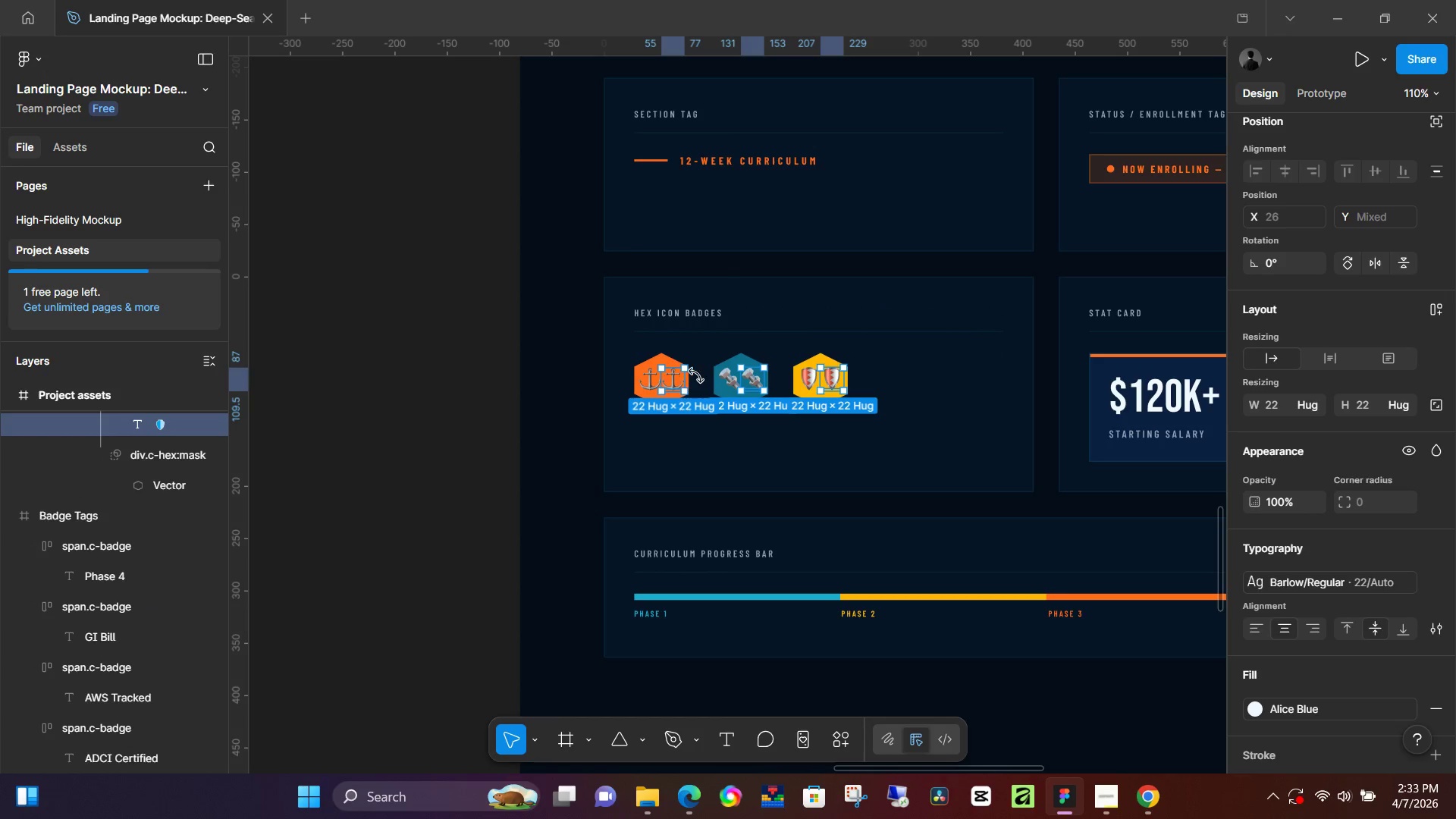 
key(Control+Z)
 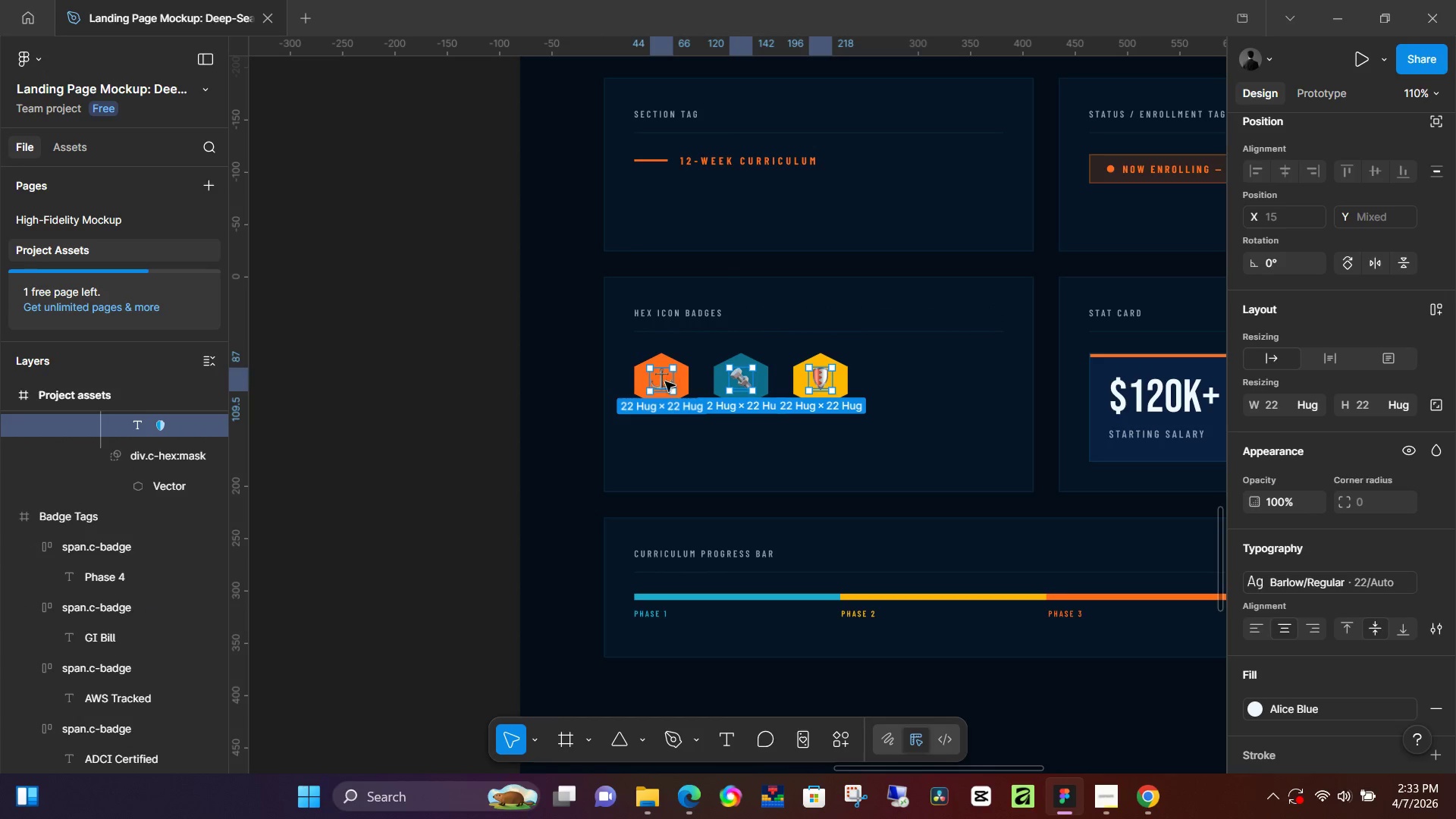 
hold_key(key=AltLeft, duration=1.52)
left_click_drag(start_coordinate=[661, 382], to_coordinate=[662, 390])
 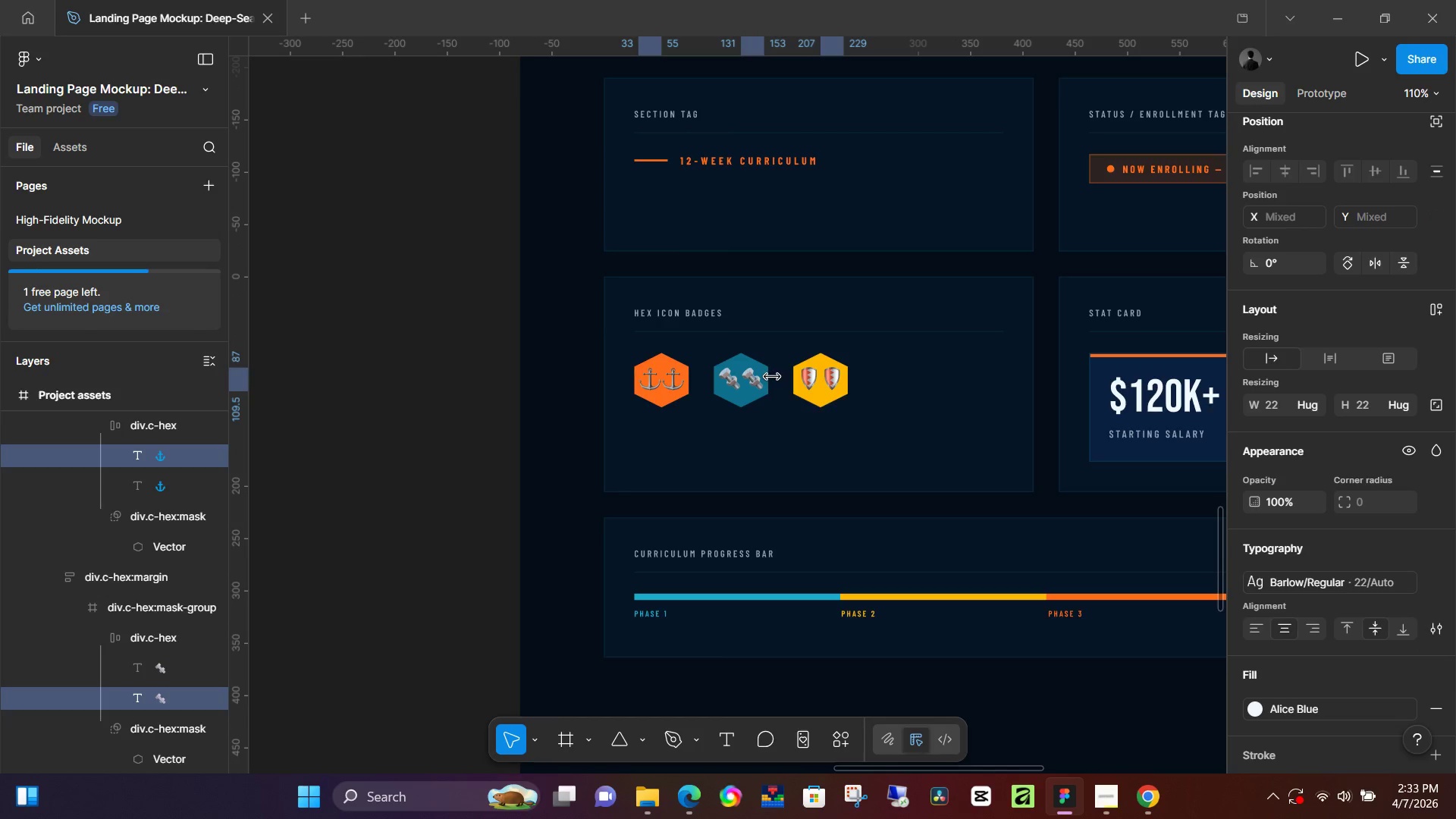 
hold_key(key=AltLeft, duration=1.5)
 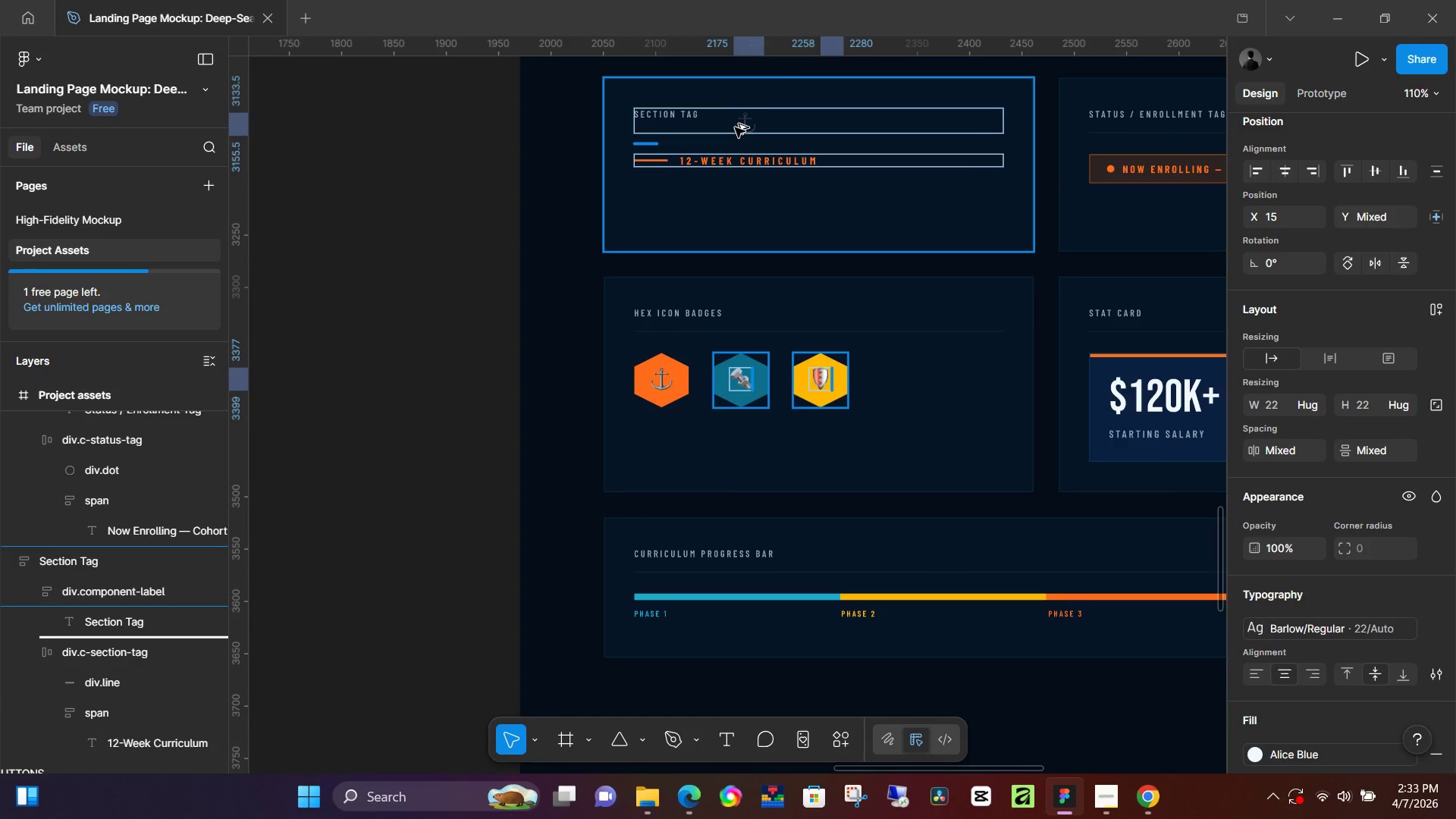 
hold_key(key=AltLeft, duration=1.5)
 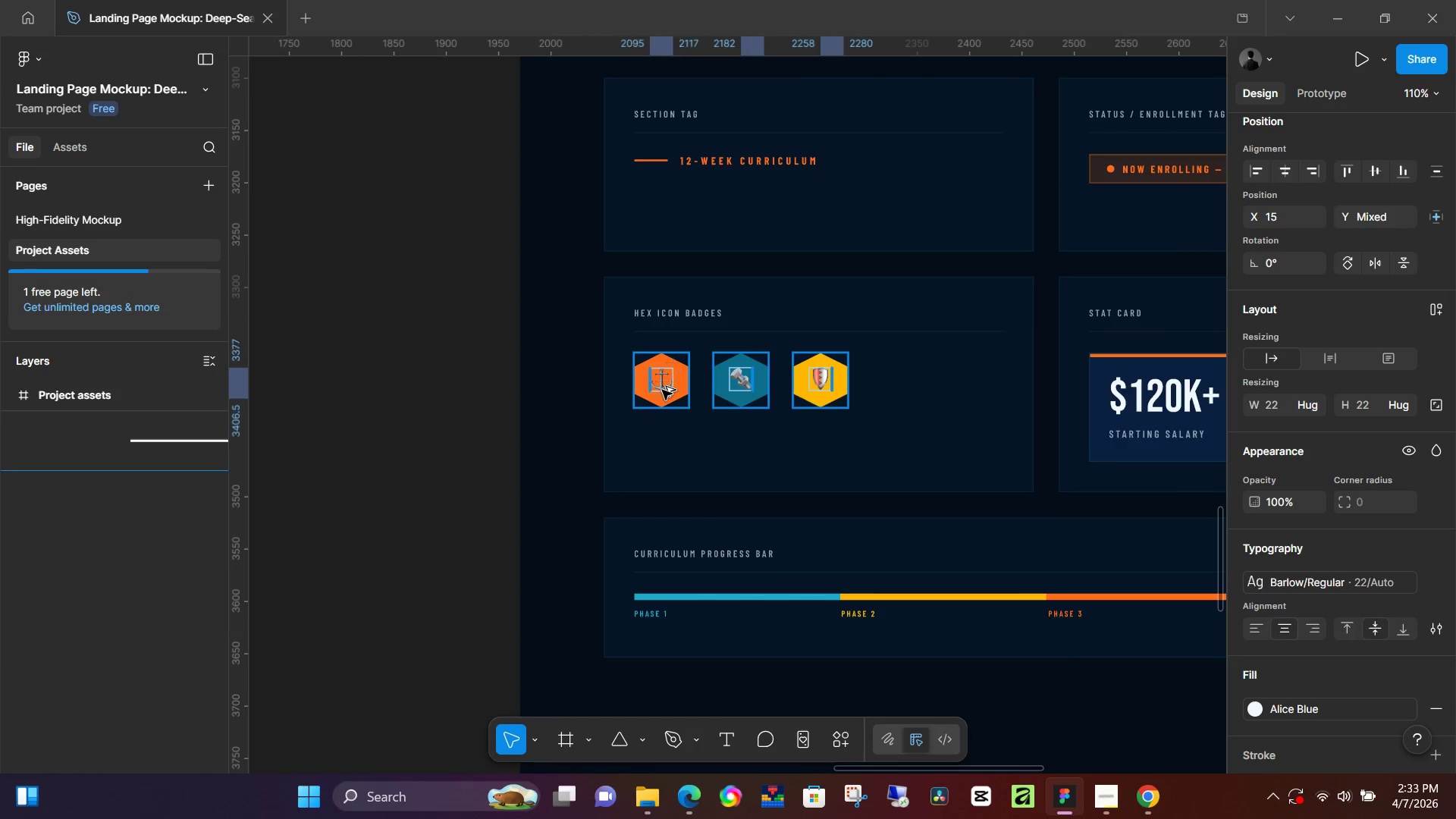 
hold_key(key=AltLeft, duration=1.12)
 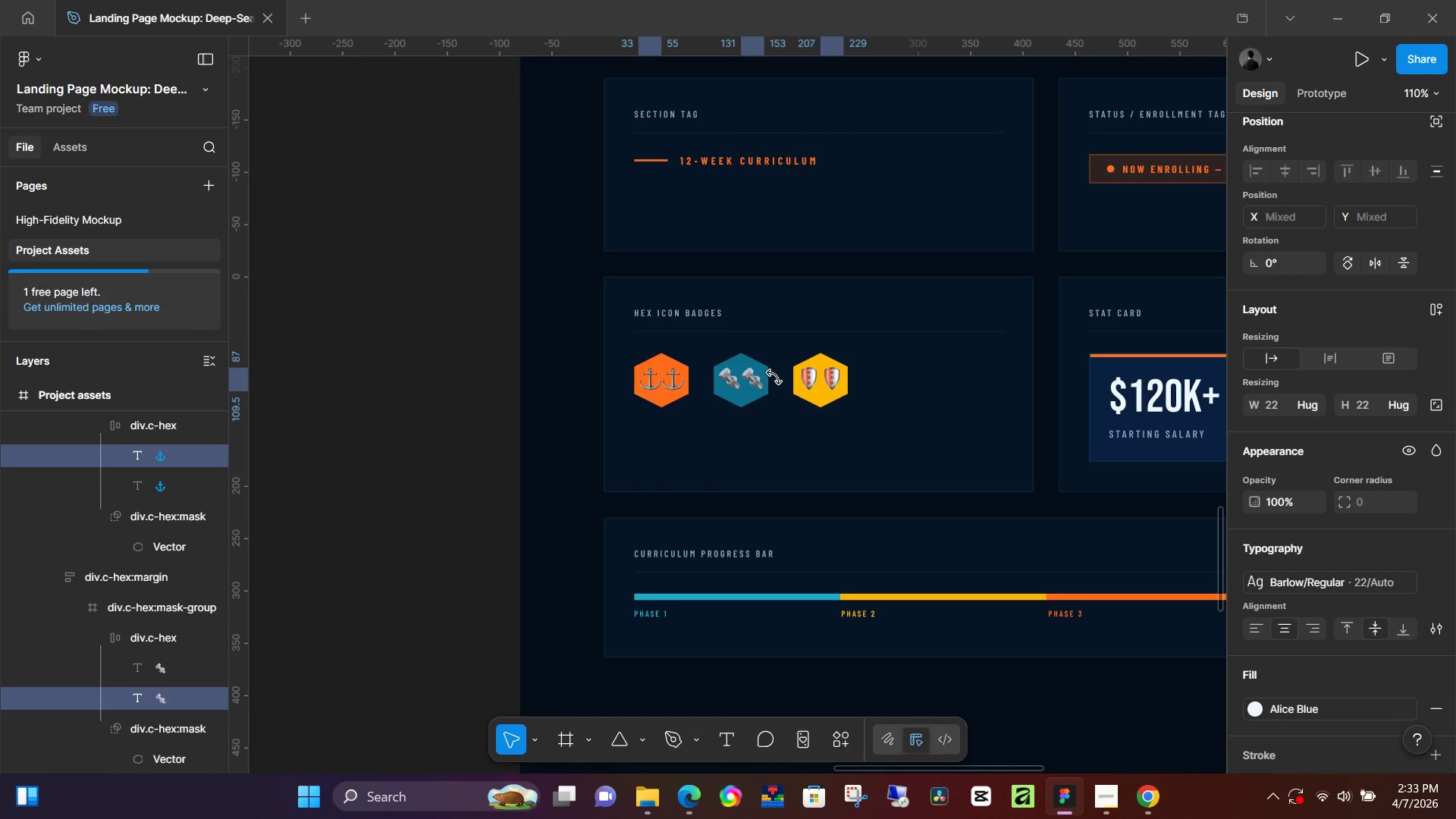 
key(Control+Z)
 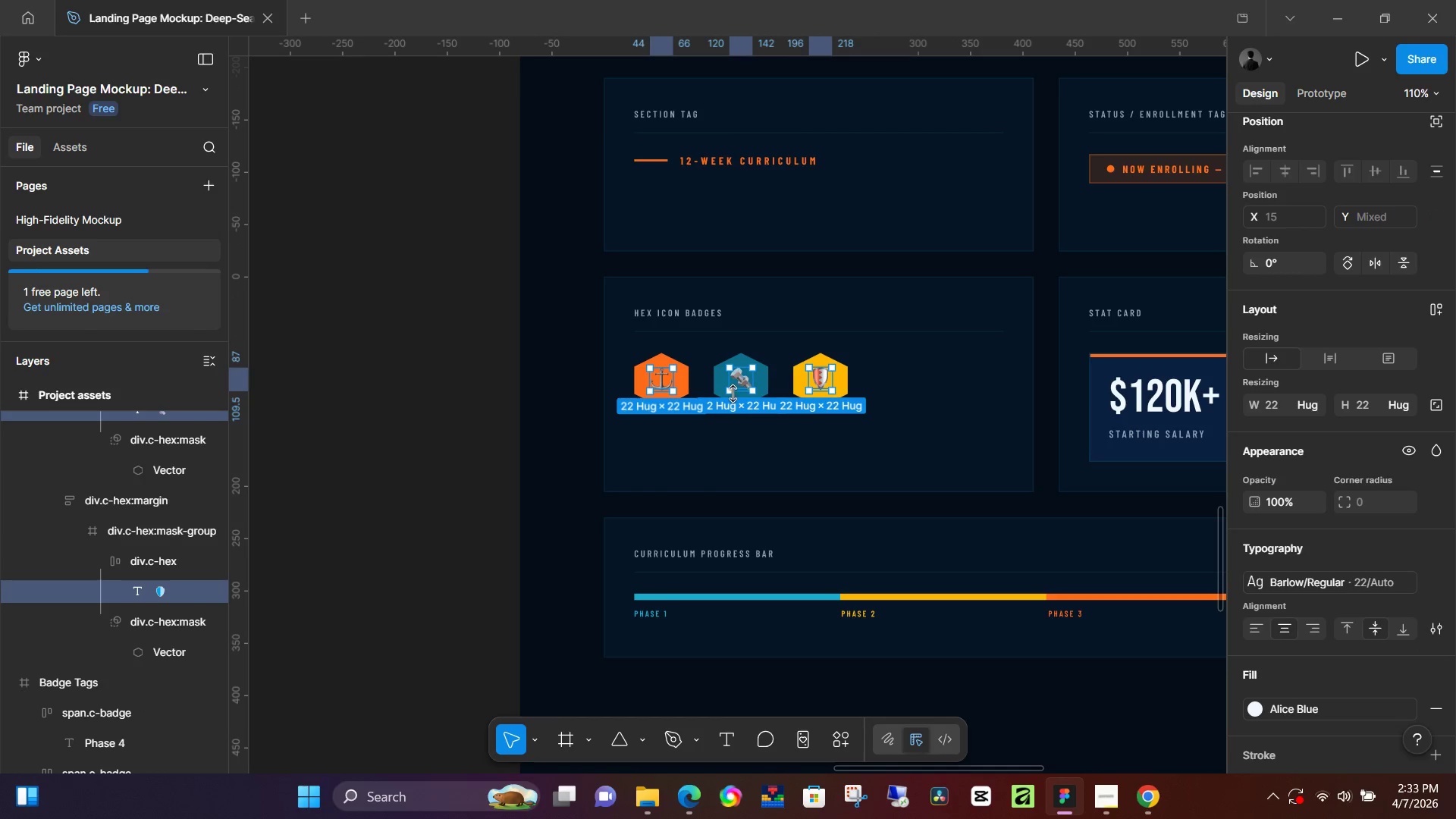 
hold_key(key=ControlLeft, duration=0.8)
scroll: coordinate [744, 471], scroll_direction: up, amount: 1.0
 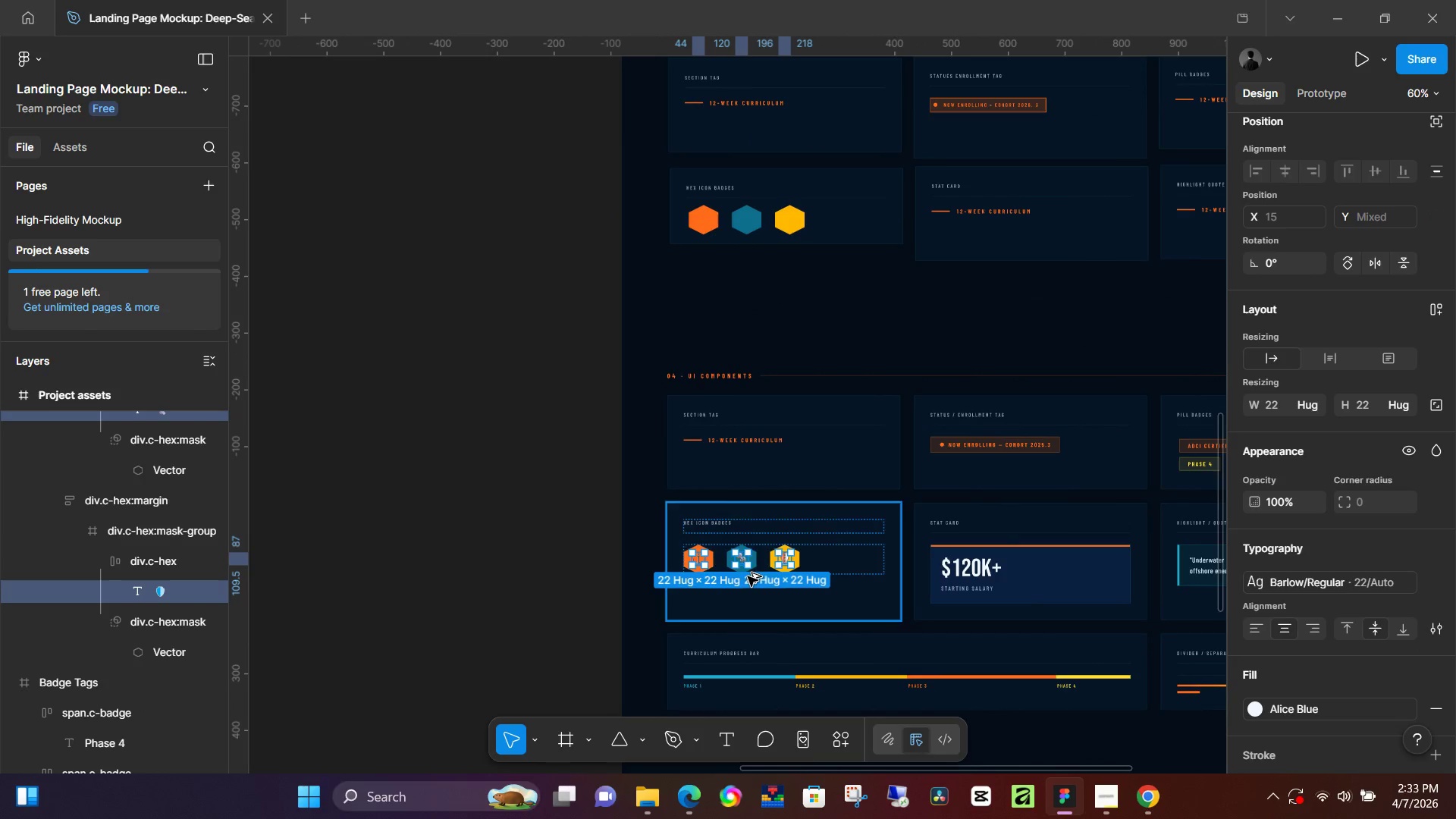 
hold_key(key=AltLeft, duration=1.51)
left_click_drag(start_coordinate=[740, 561], to_coordinate=[746, 224])
 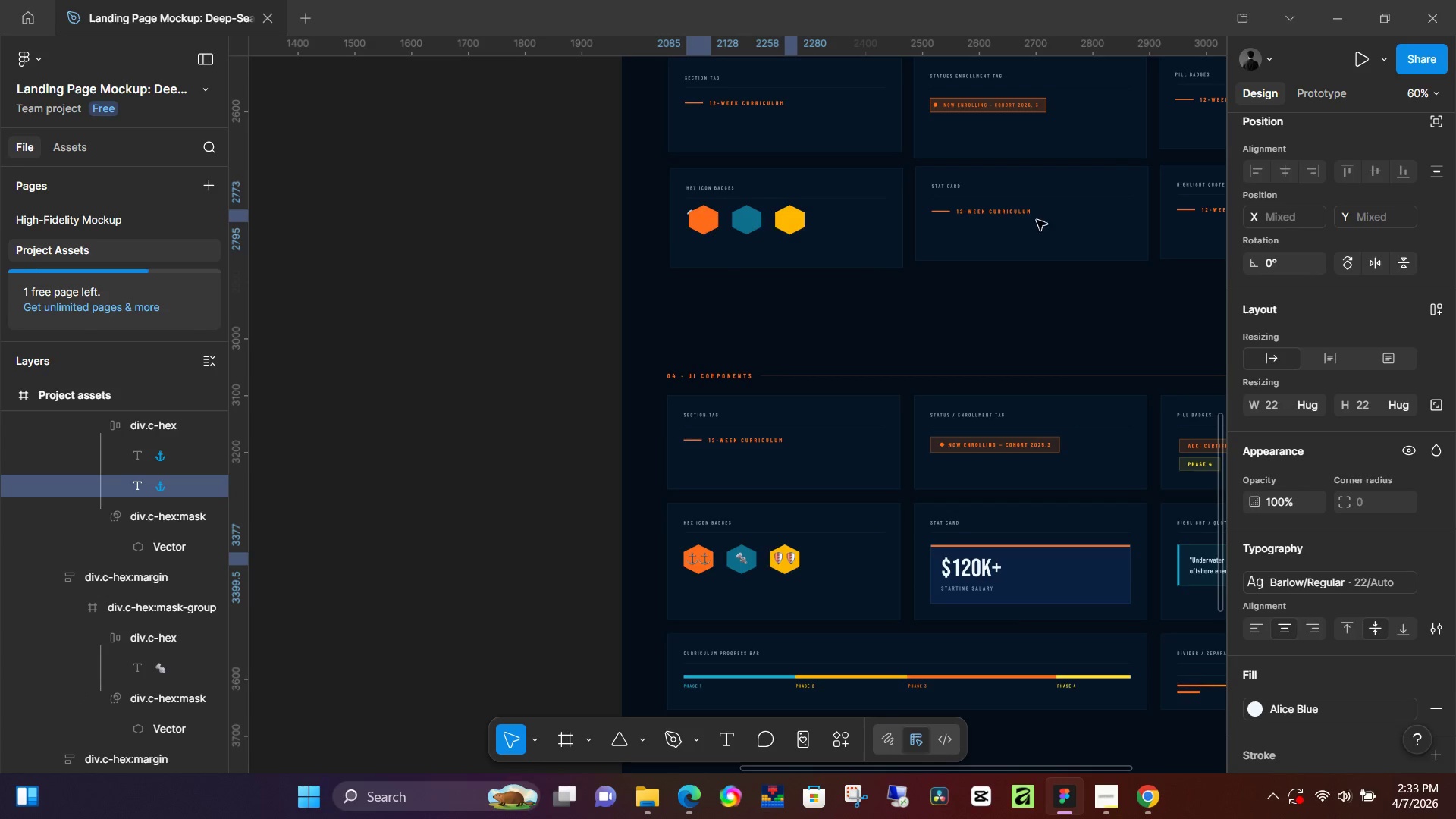 
hold_key(key=AltLeft, duration=1.52)
 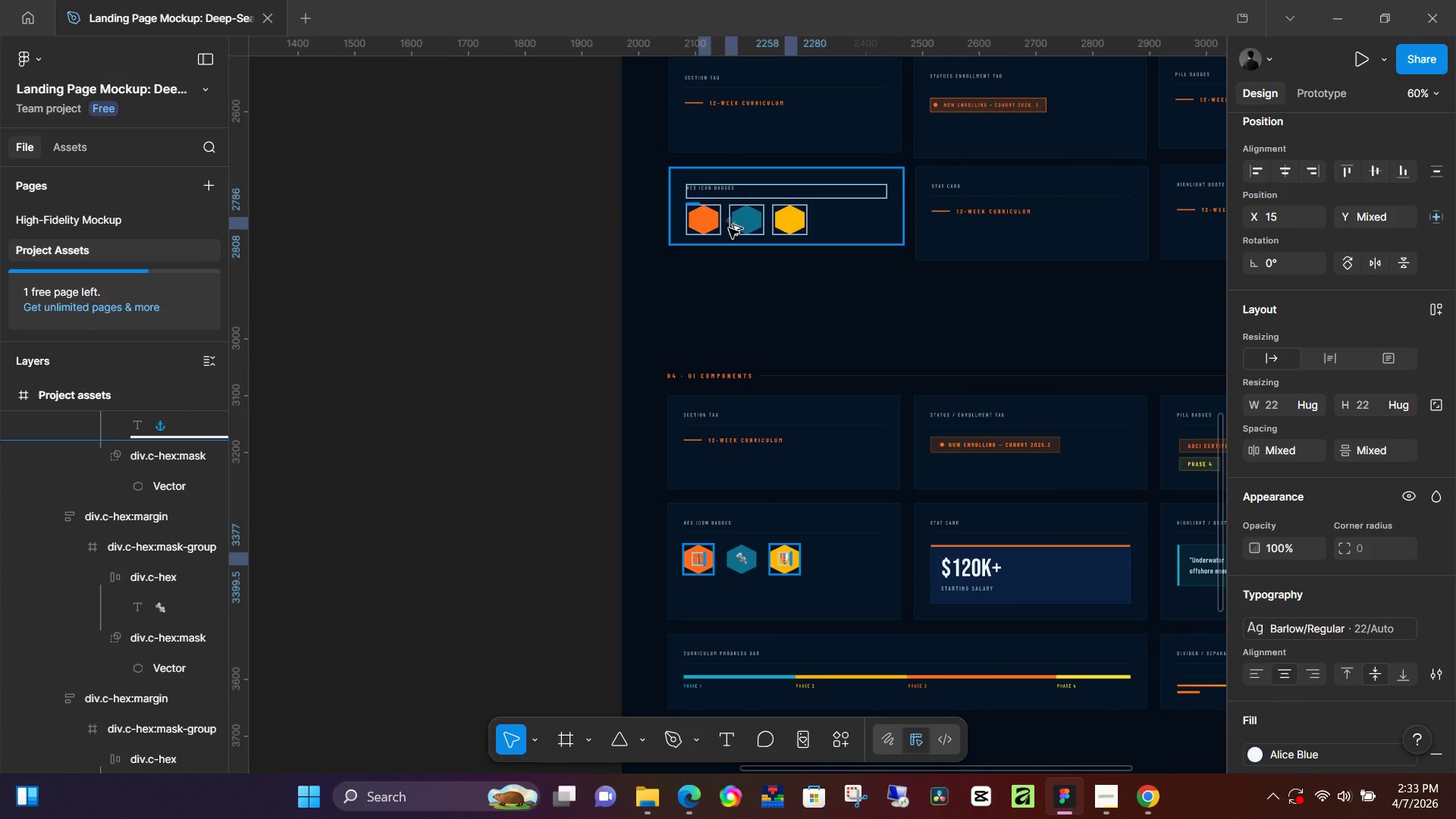 
hold_key(key=AltLeft, duration=1.5)
 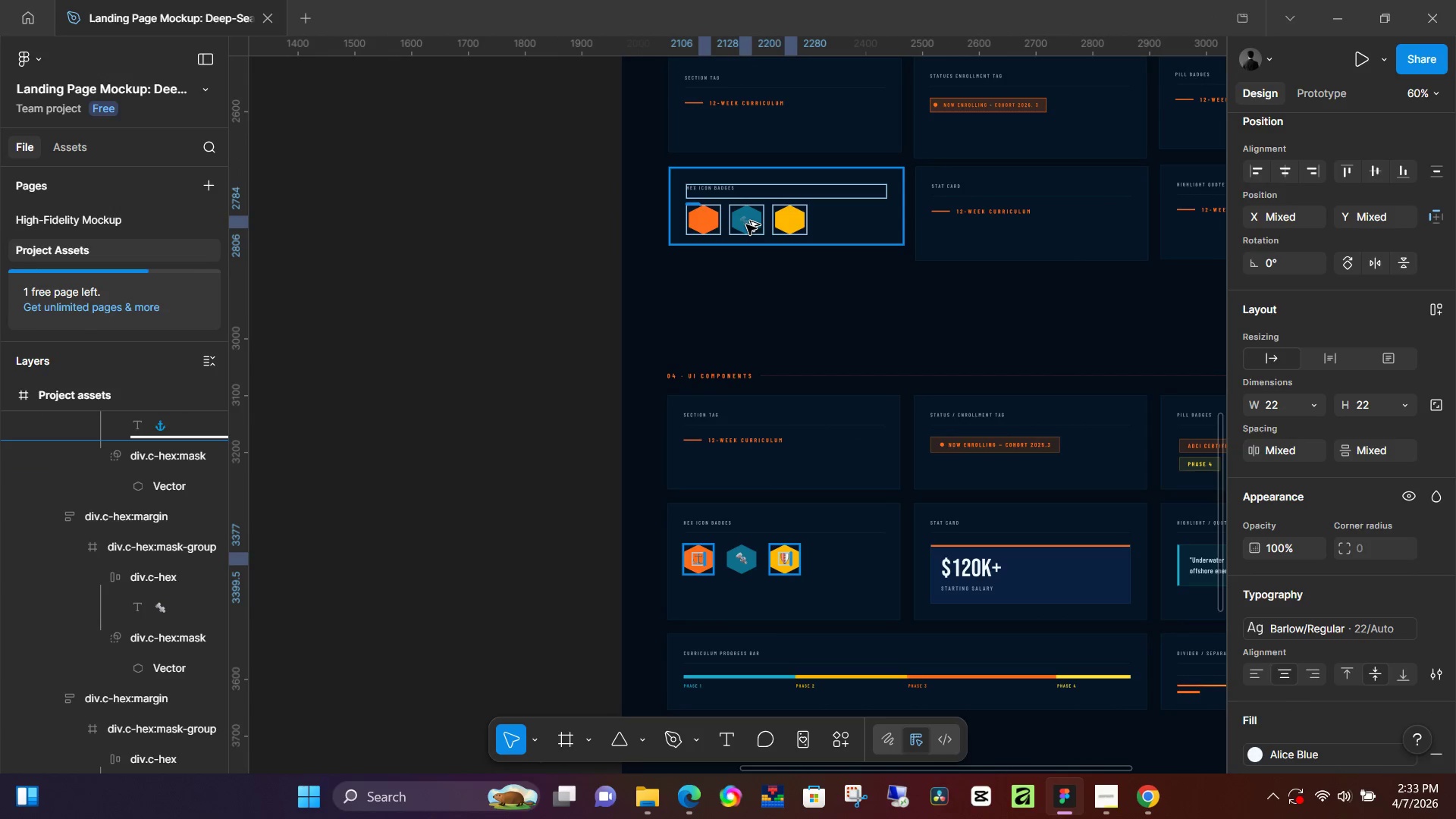 
hold_key(key=AltLeft, duration=1.36)
 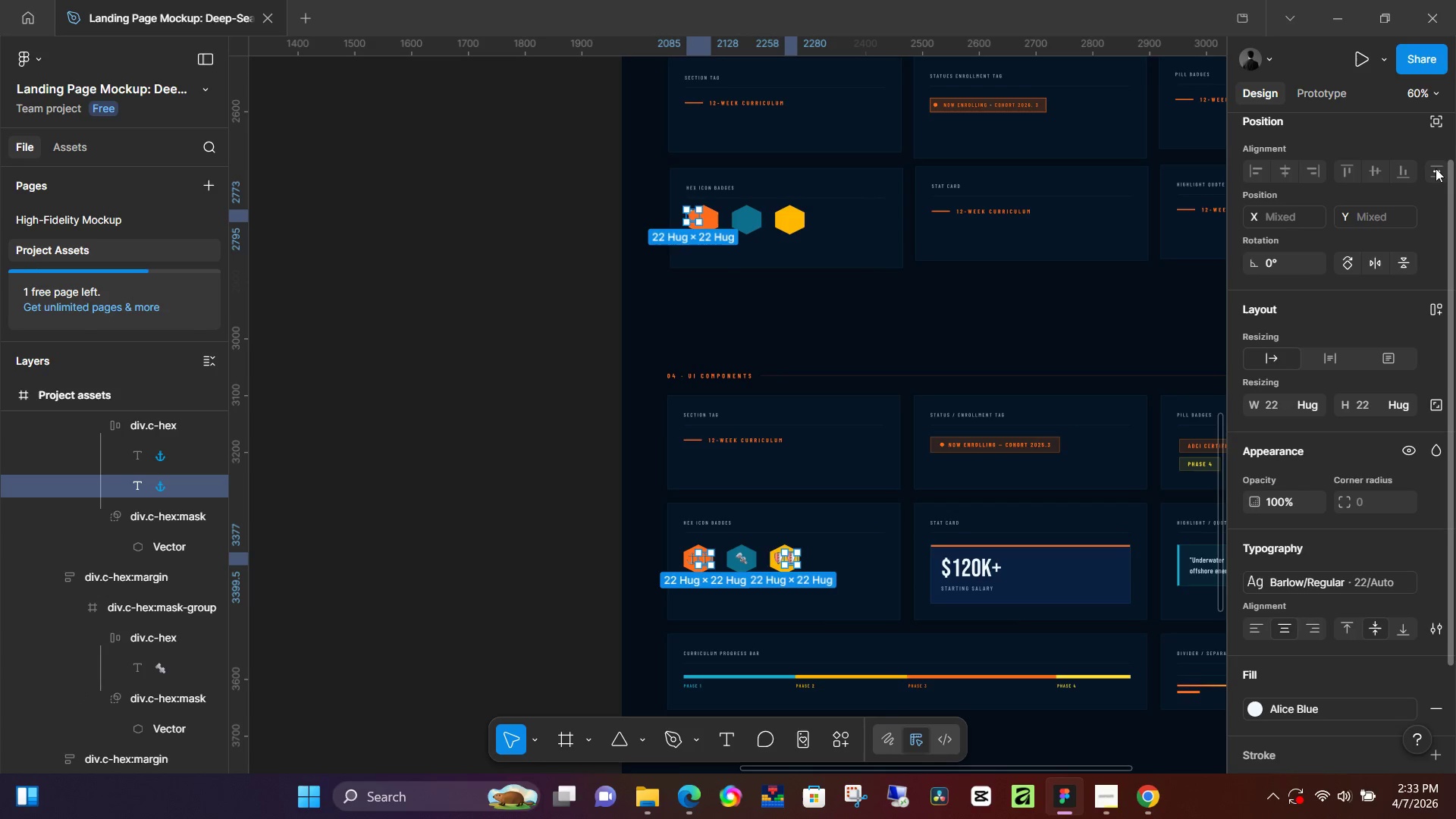 
left_click([1438, 119])
 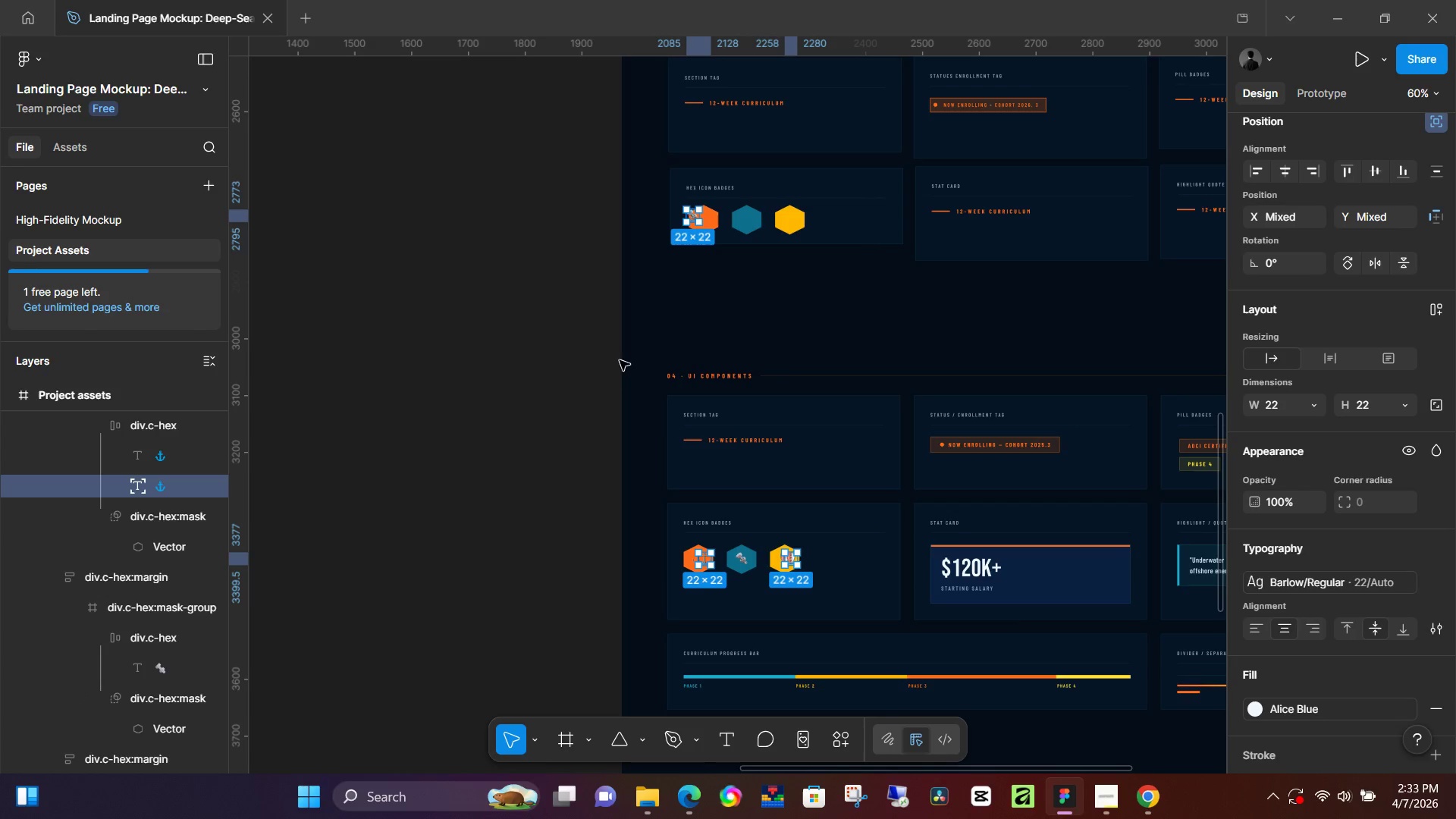 
hold_key(key=ControlLeft, duration=0.58)
scroll: coordinate [703, 303], scroll_direction: up, amount: 11.0
 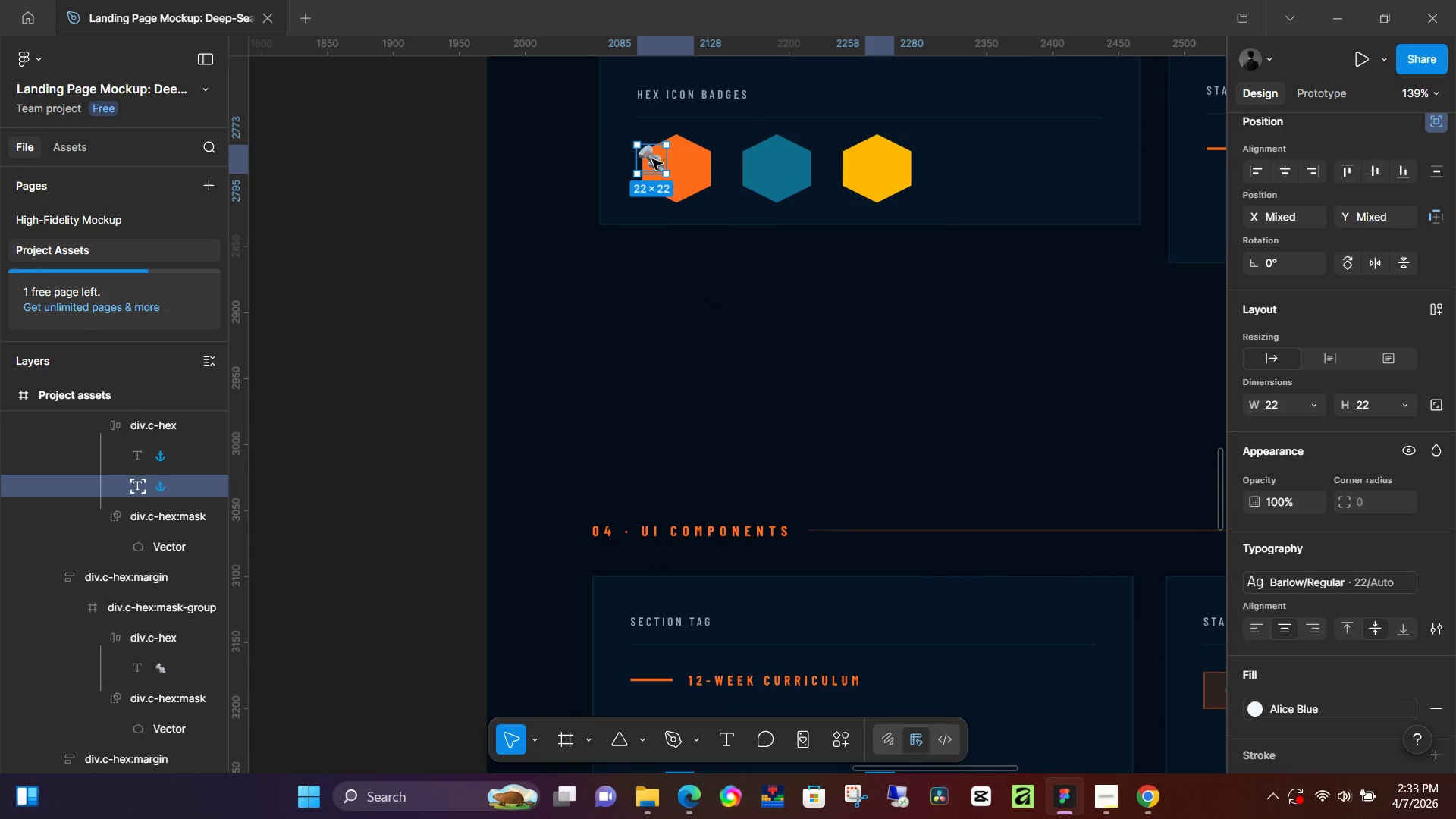 
key(Control+ControlLeft)
 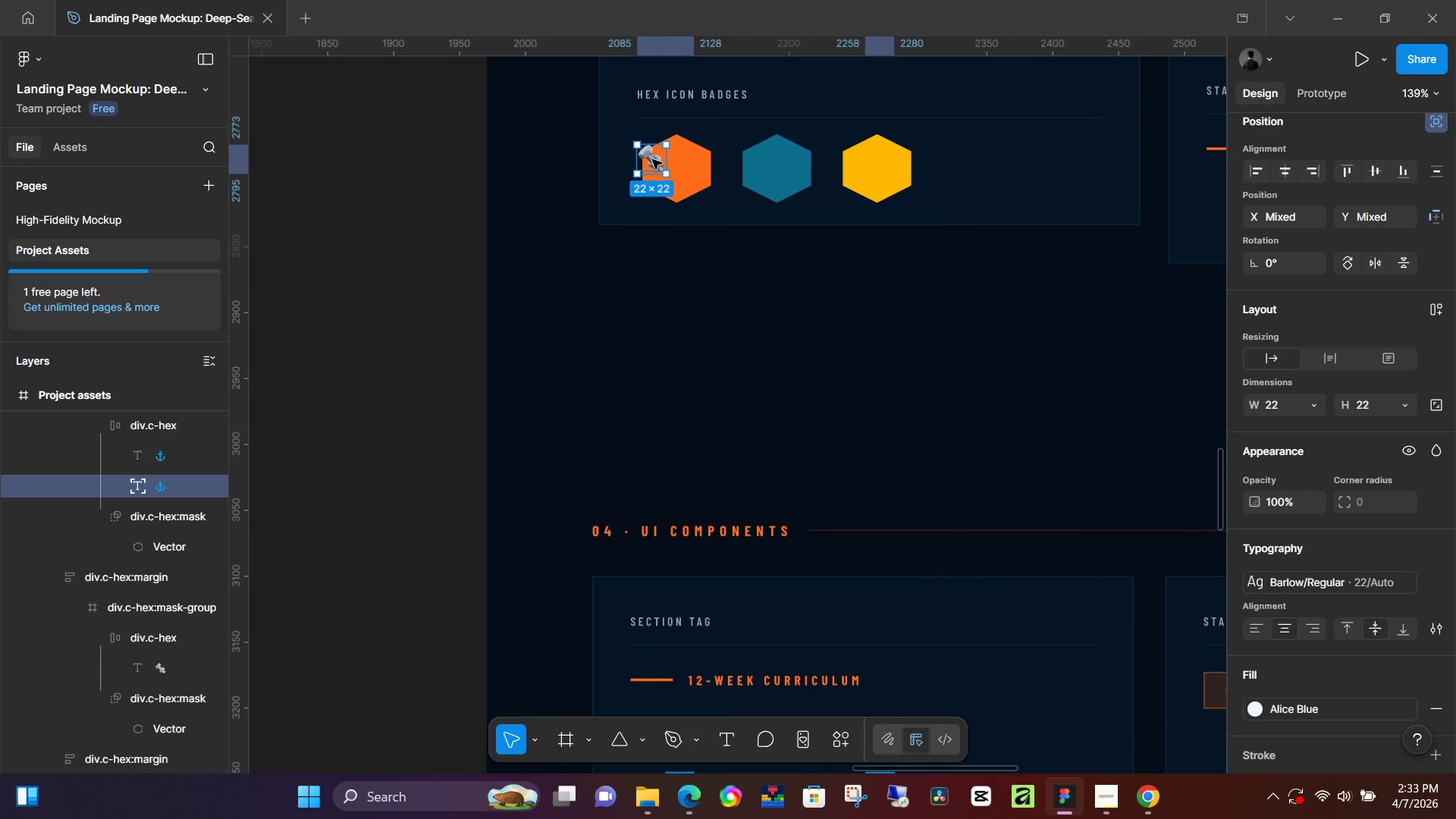 
left_click_drag(start_coordinate=[652, 159], to_coordinate=[780, 171])
 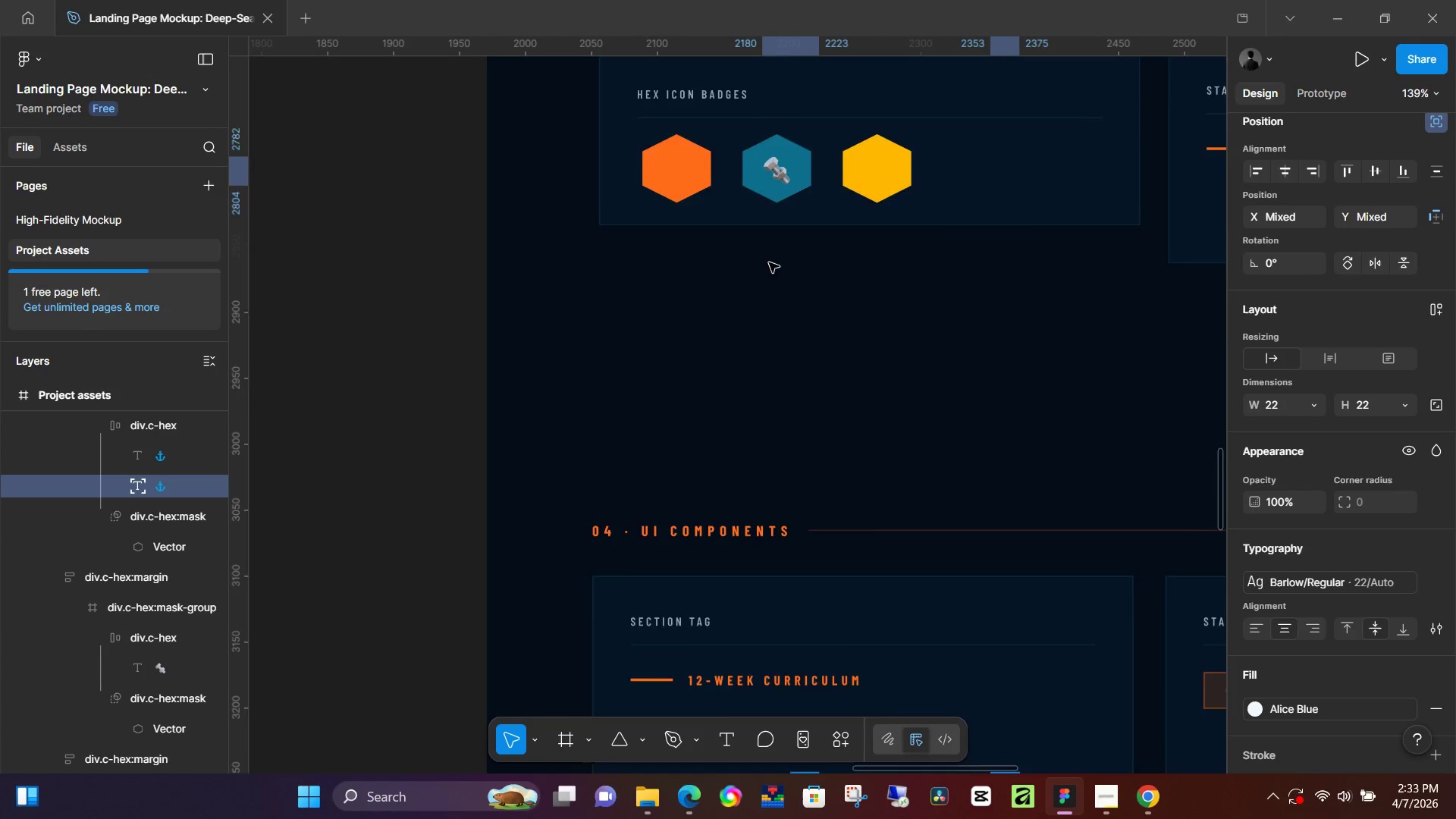 
scroll: coordinate [769, 267], scroll_direction: down, amount: 5.0
 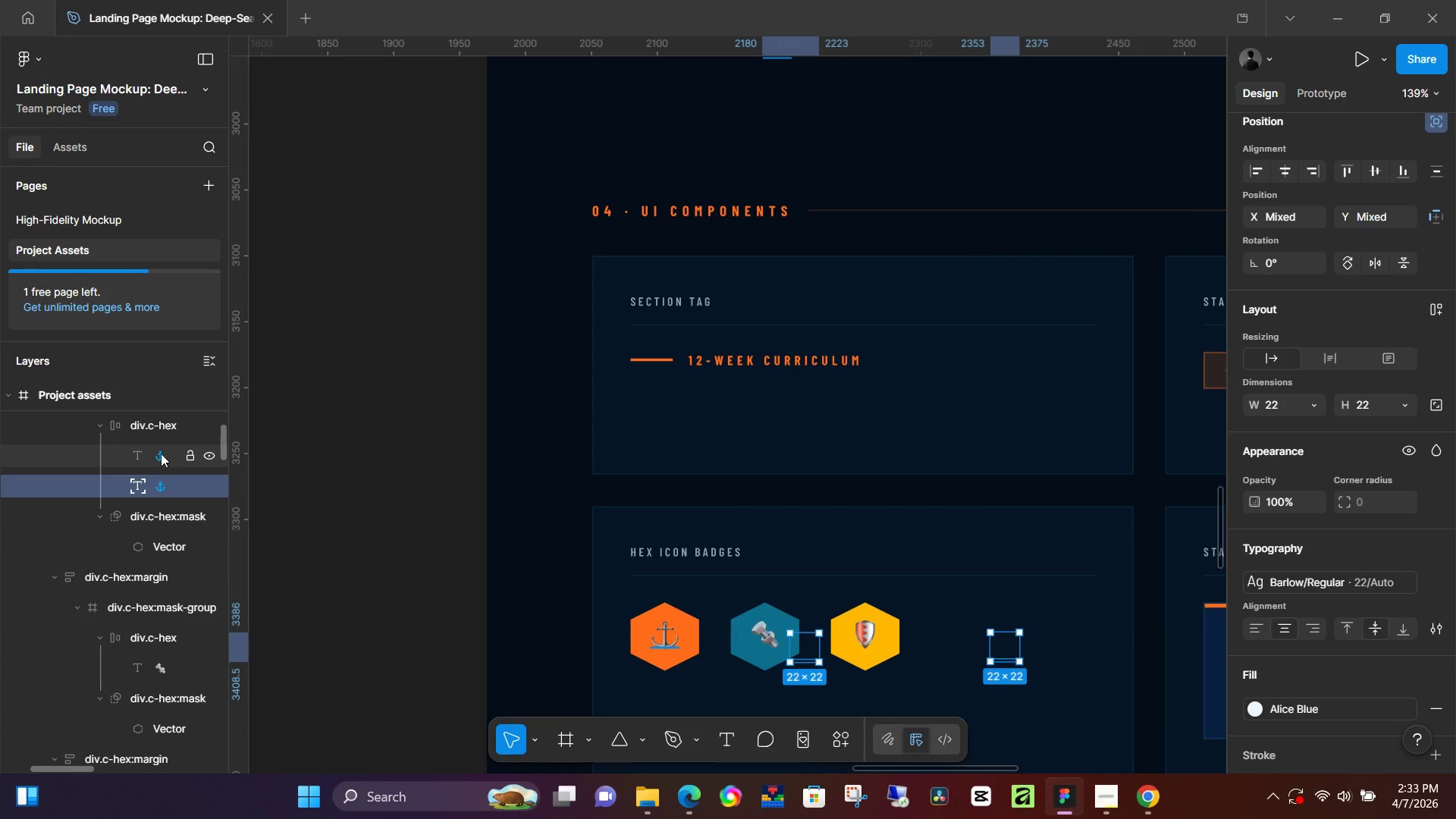 
left_click([161, 453])
 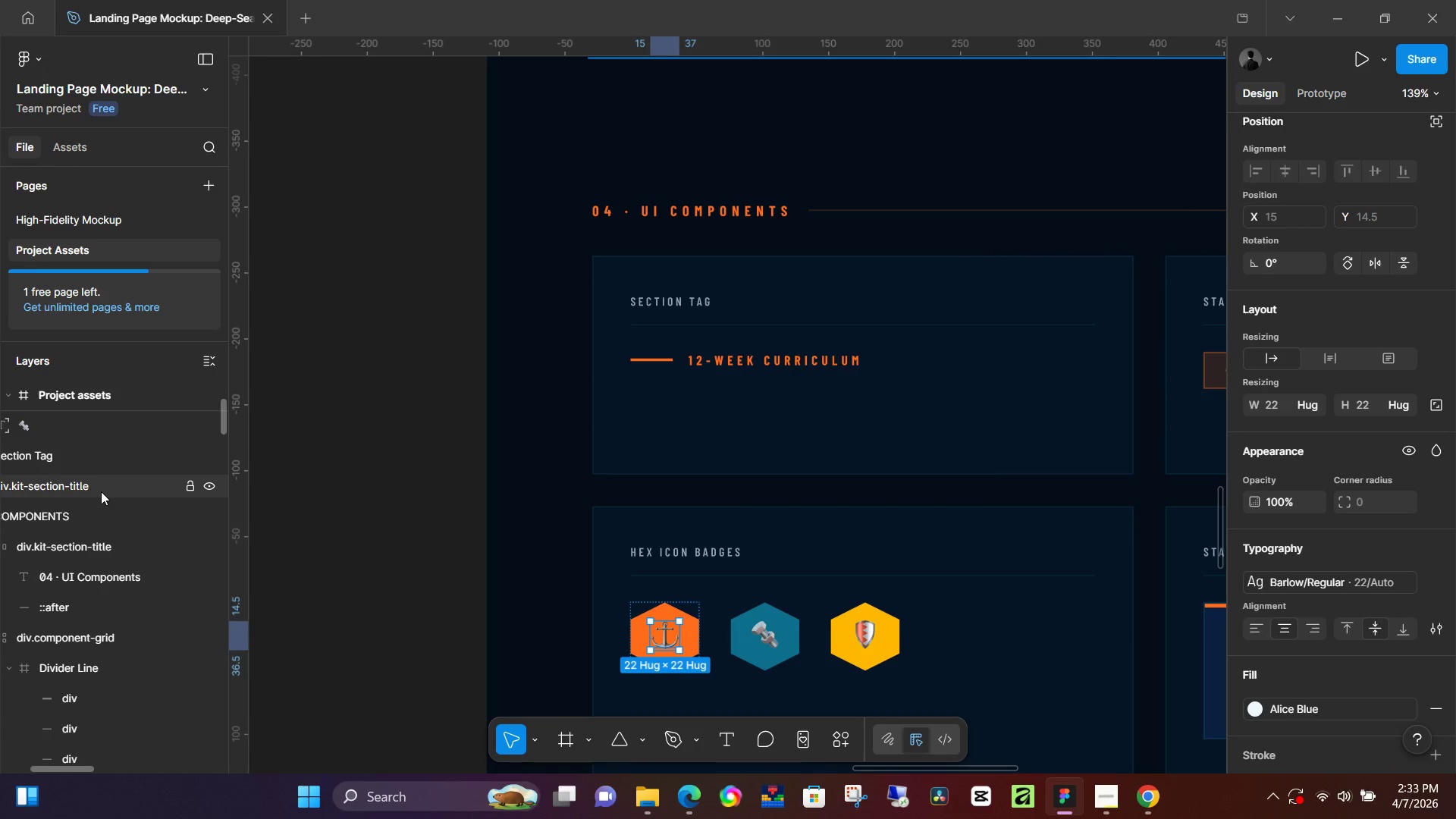 
hold_key(key=ControlLeft, duration=0.92)
scroll: coordinate [99, 587], scroll_direction: down, amount: 10.0
 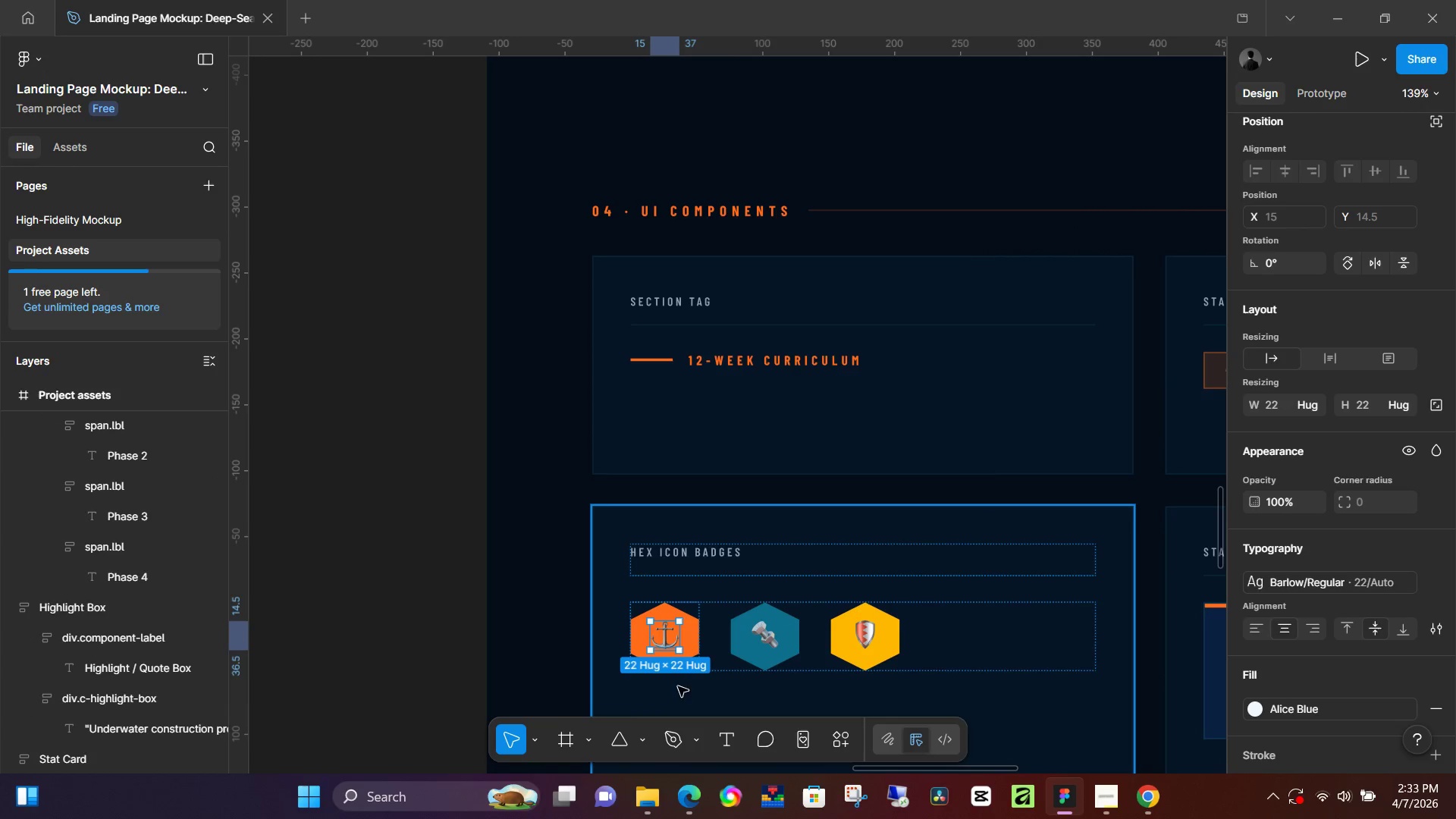 
key(Control+Z)
 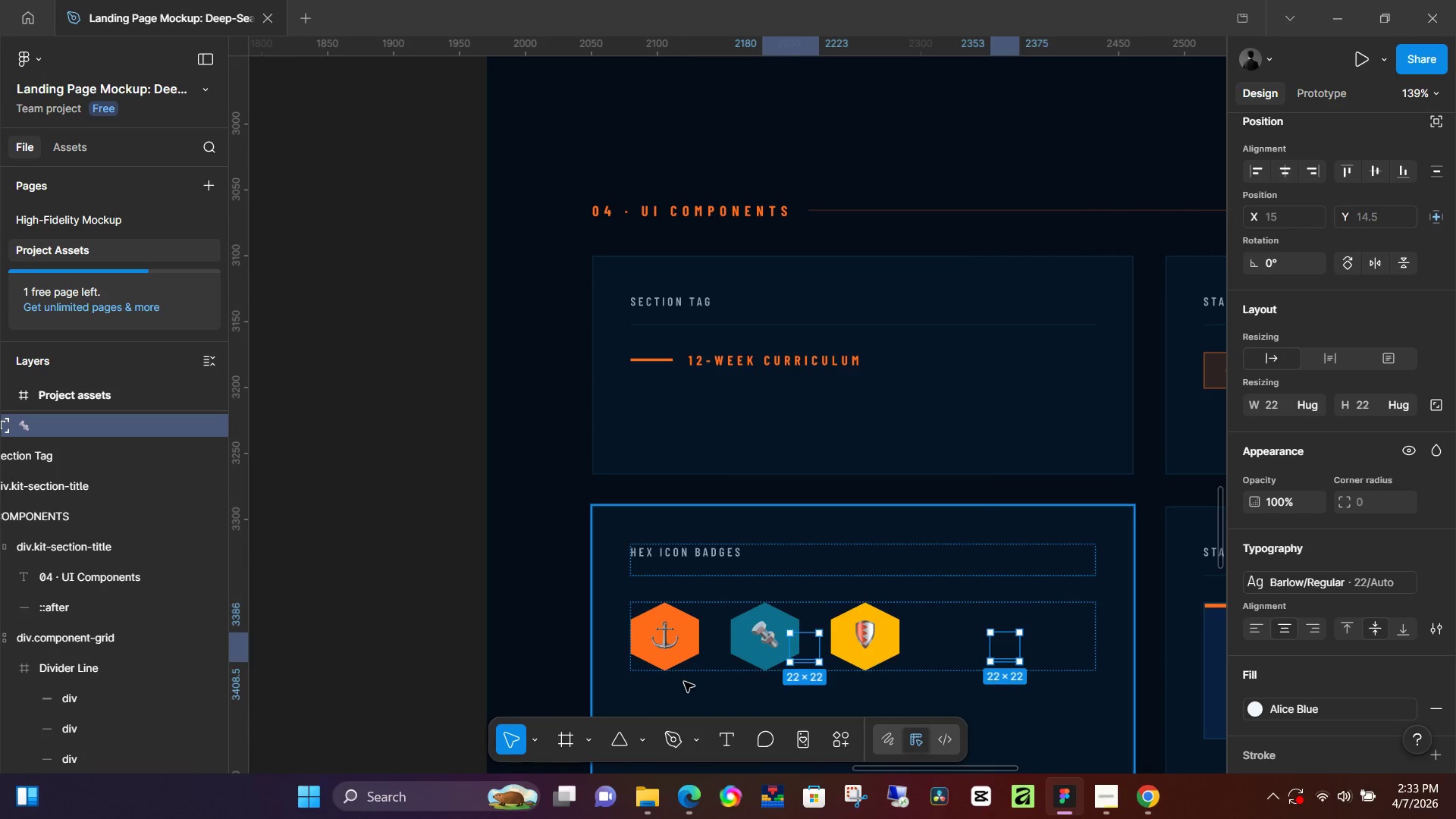 
key(Control+Z)
 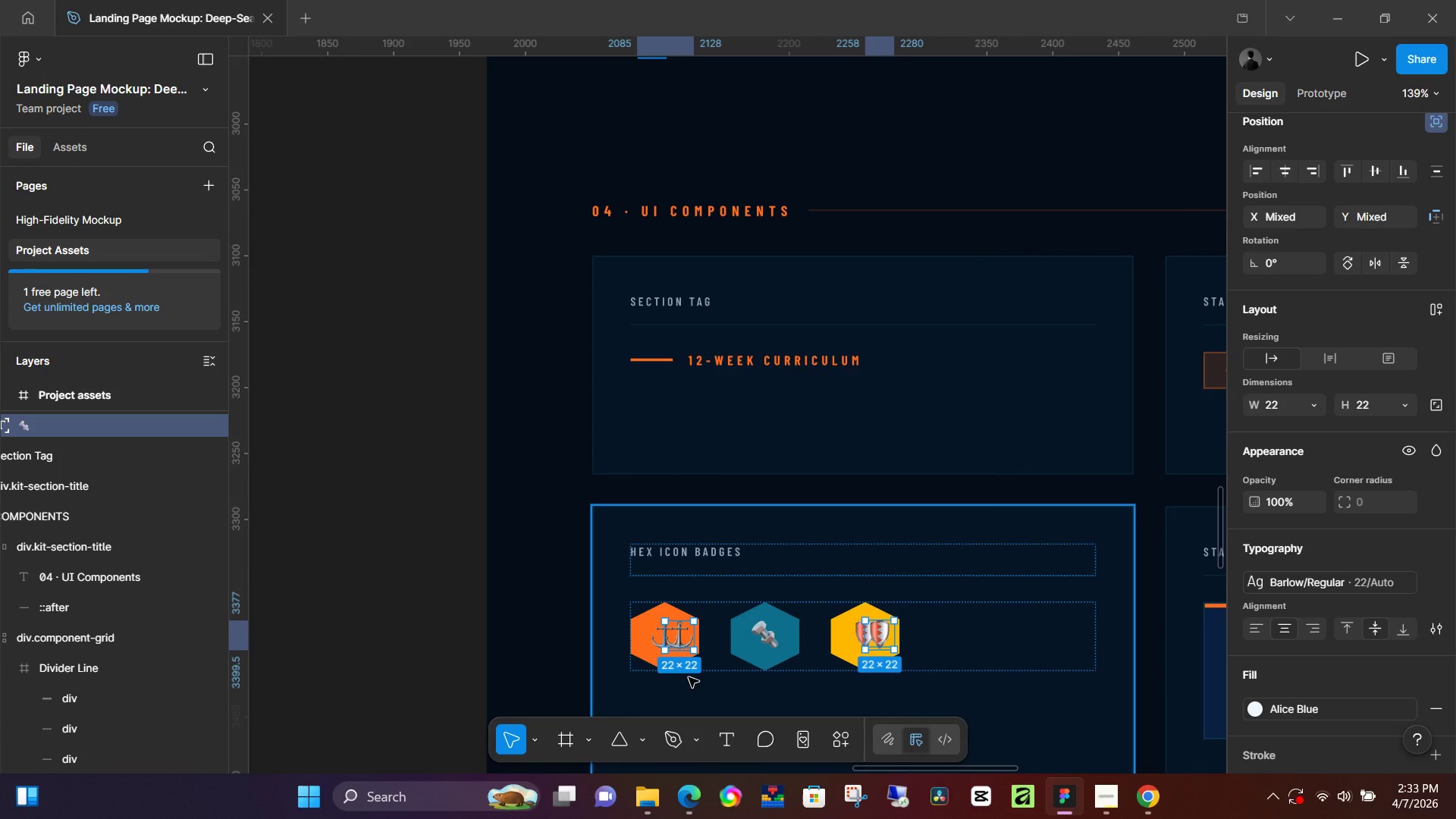 
key(Control+Z)
 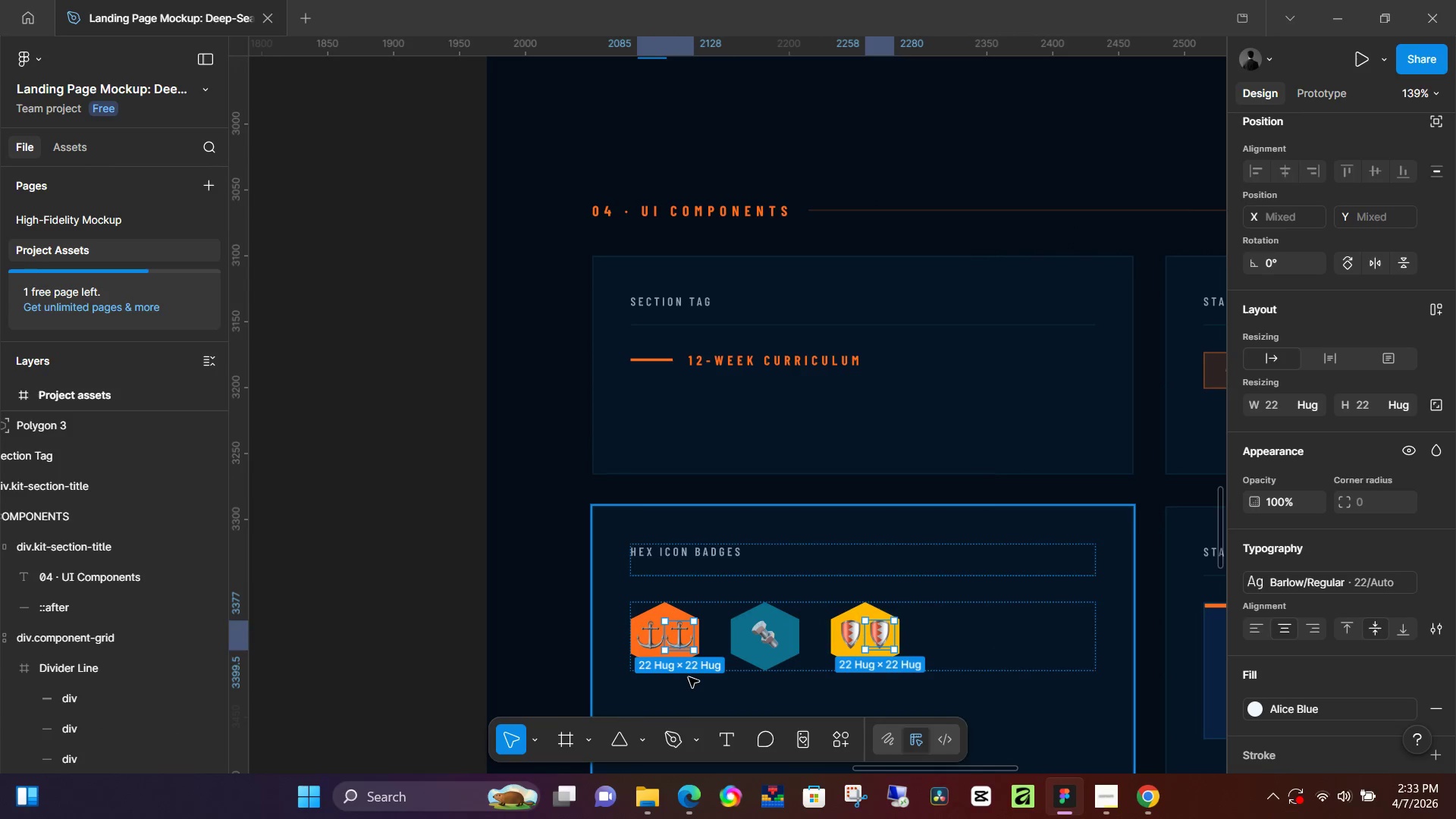 
key(Control+Z)
 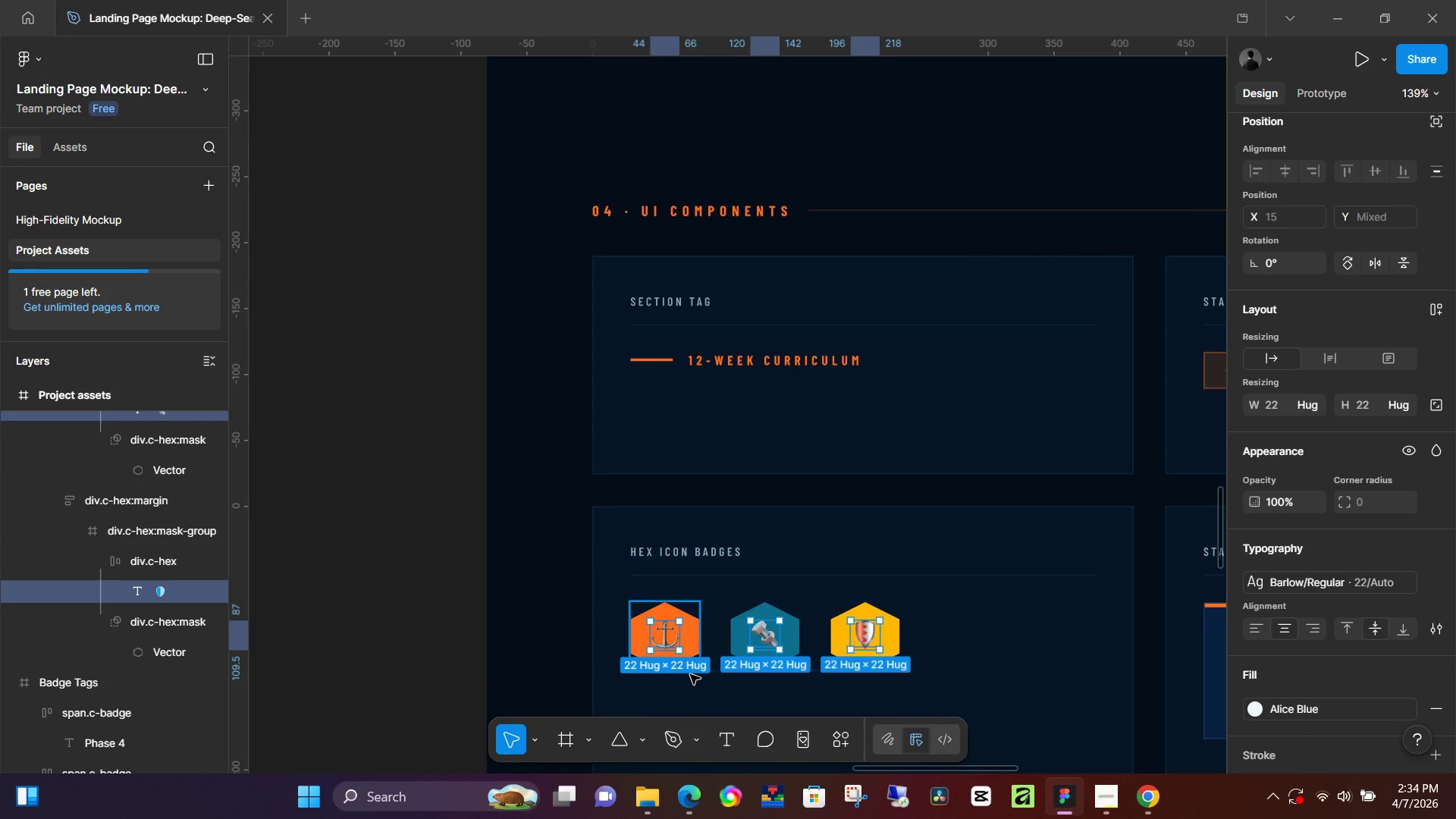 
hold_key(key=ControlLeft, duration=0.77)
scroll: coordinate [728, 570], scroll_direction: down, amount: 5.0
 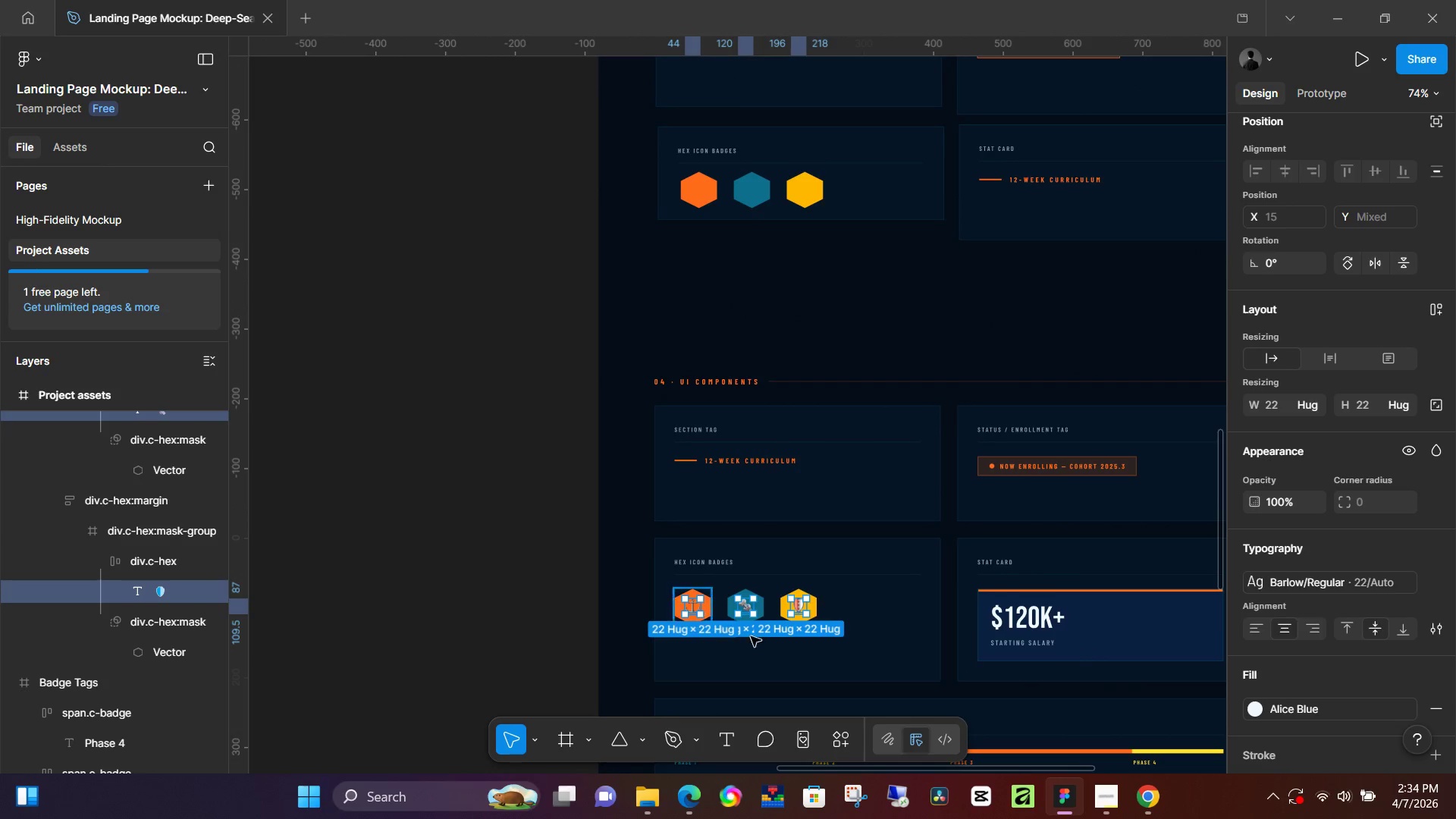 
hold_key(key=AltLeft, duration=1.51)
left_click_drag(start_coordinate=[748, 609], to_coordinate=[755, 192])
 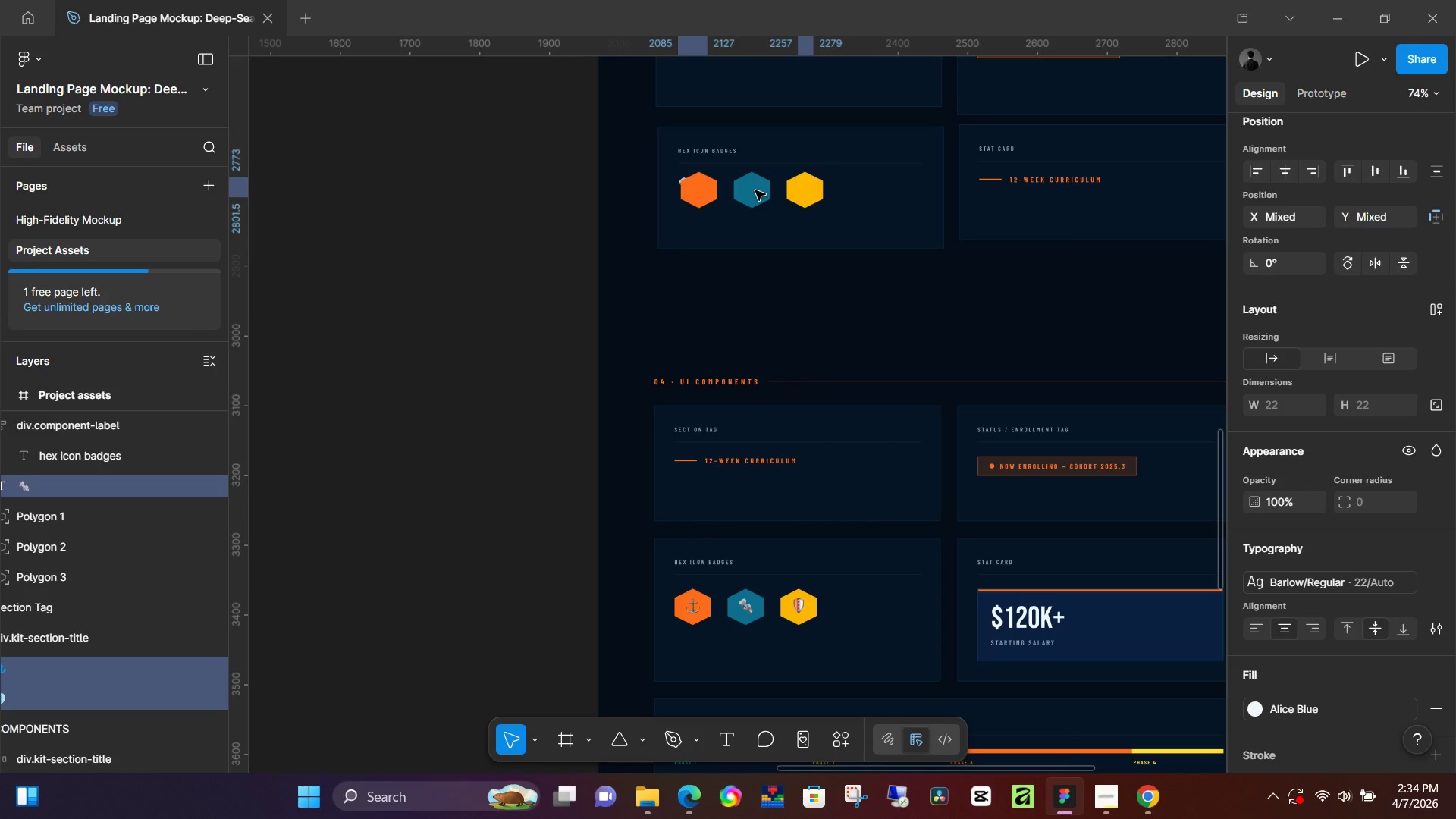 
hold_key(key=AltLeft, duration=1.5)
 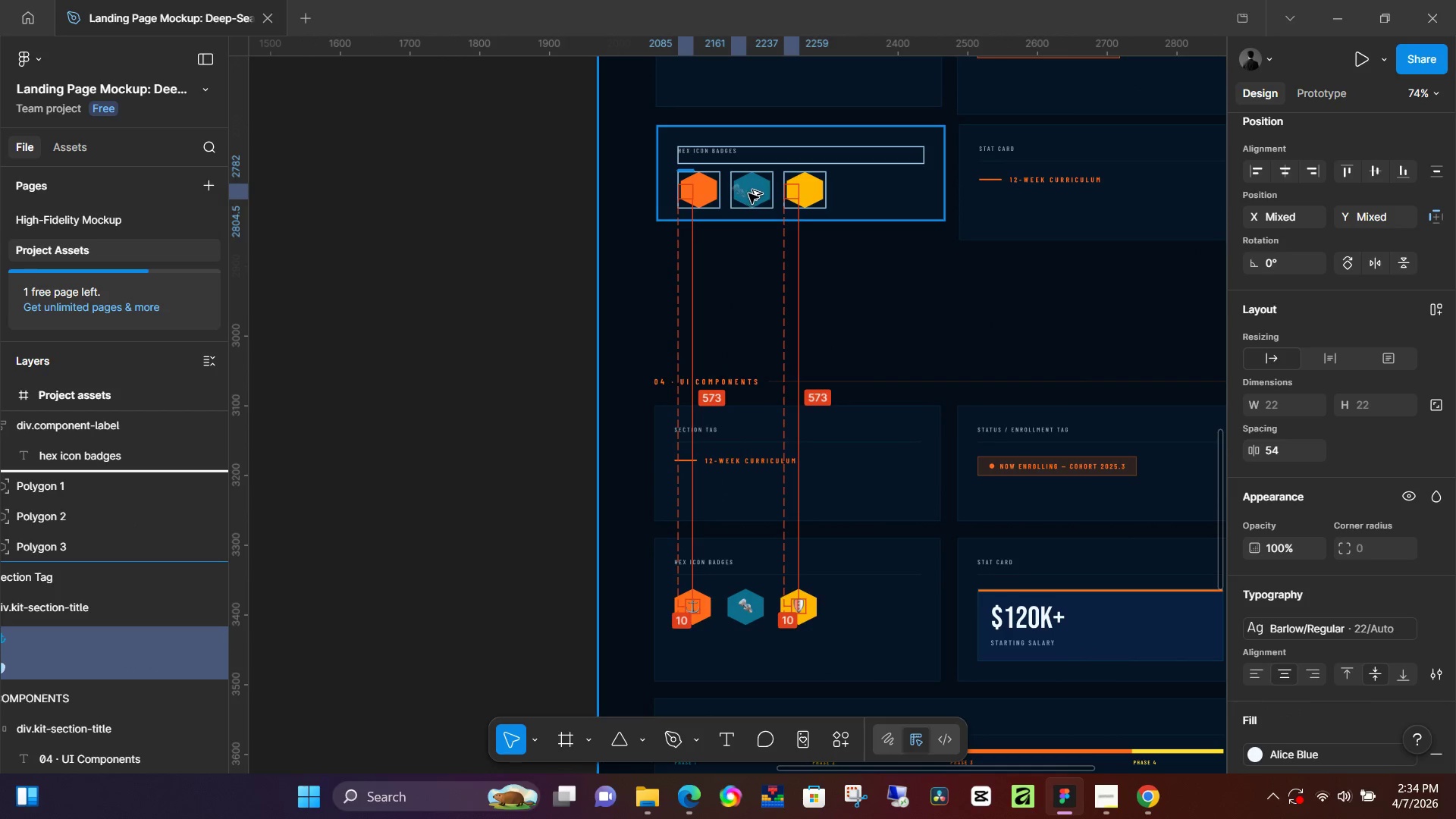 
hold_key(key=AltLeft, duration=1.52)
 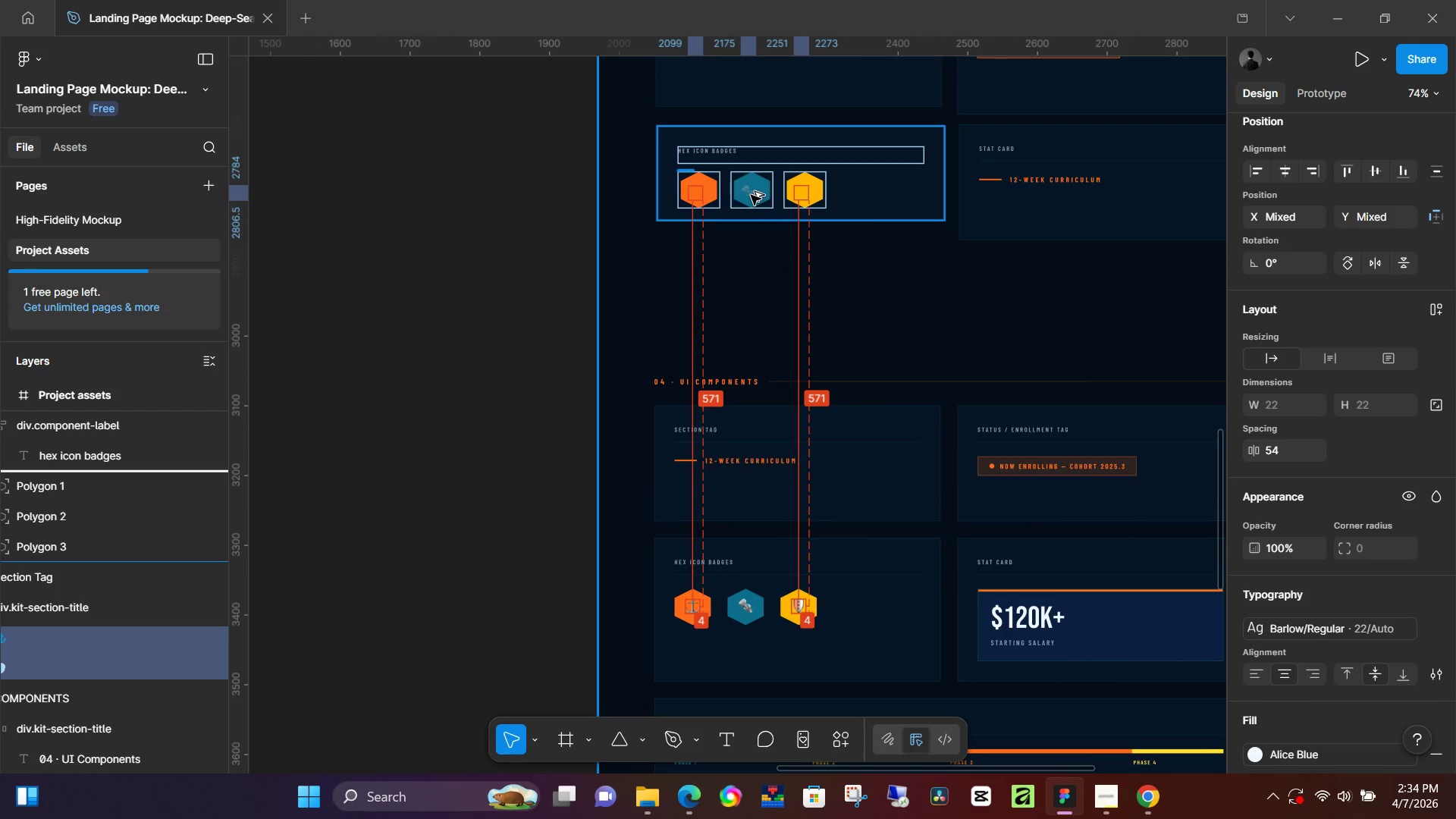 
hold_key(key=AltLeft, duration=1.5)
 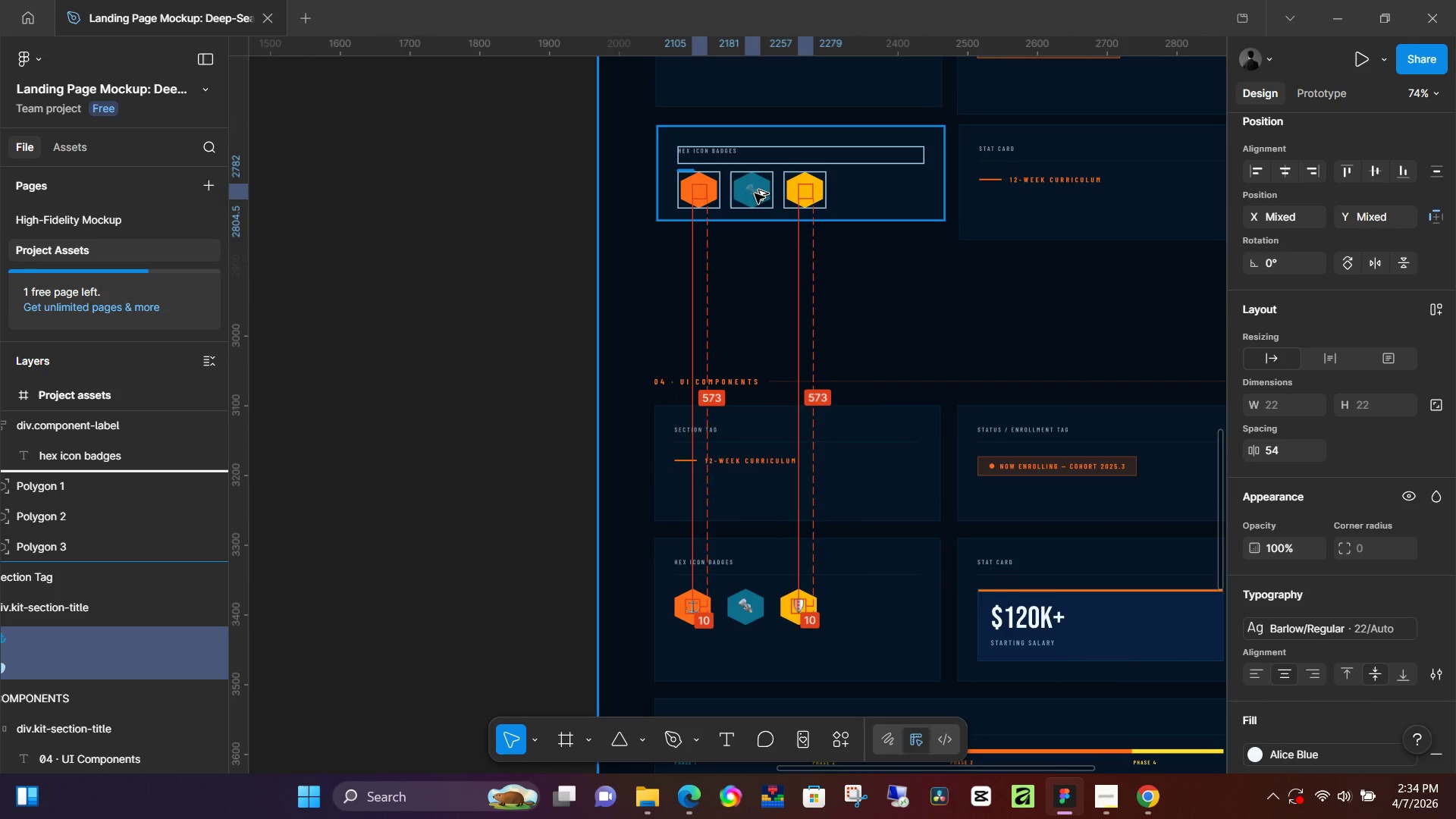 
hold_key(key=AltLeft, duration=1.5)
 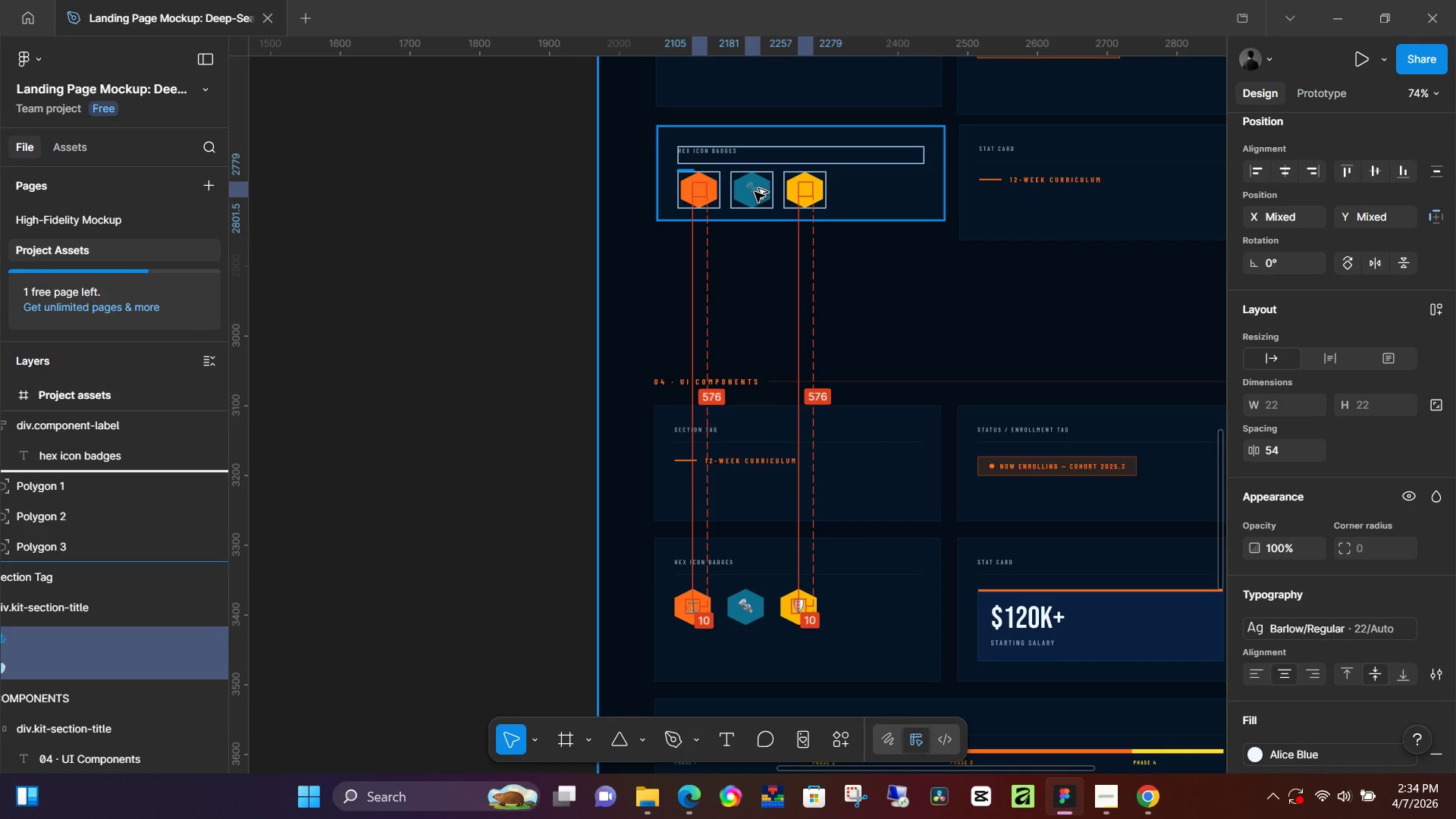 
hold_key(key=AltLeft, duration=0.92)
 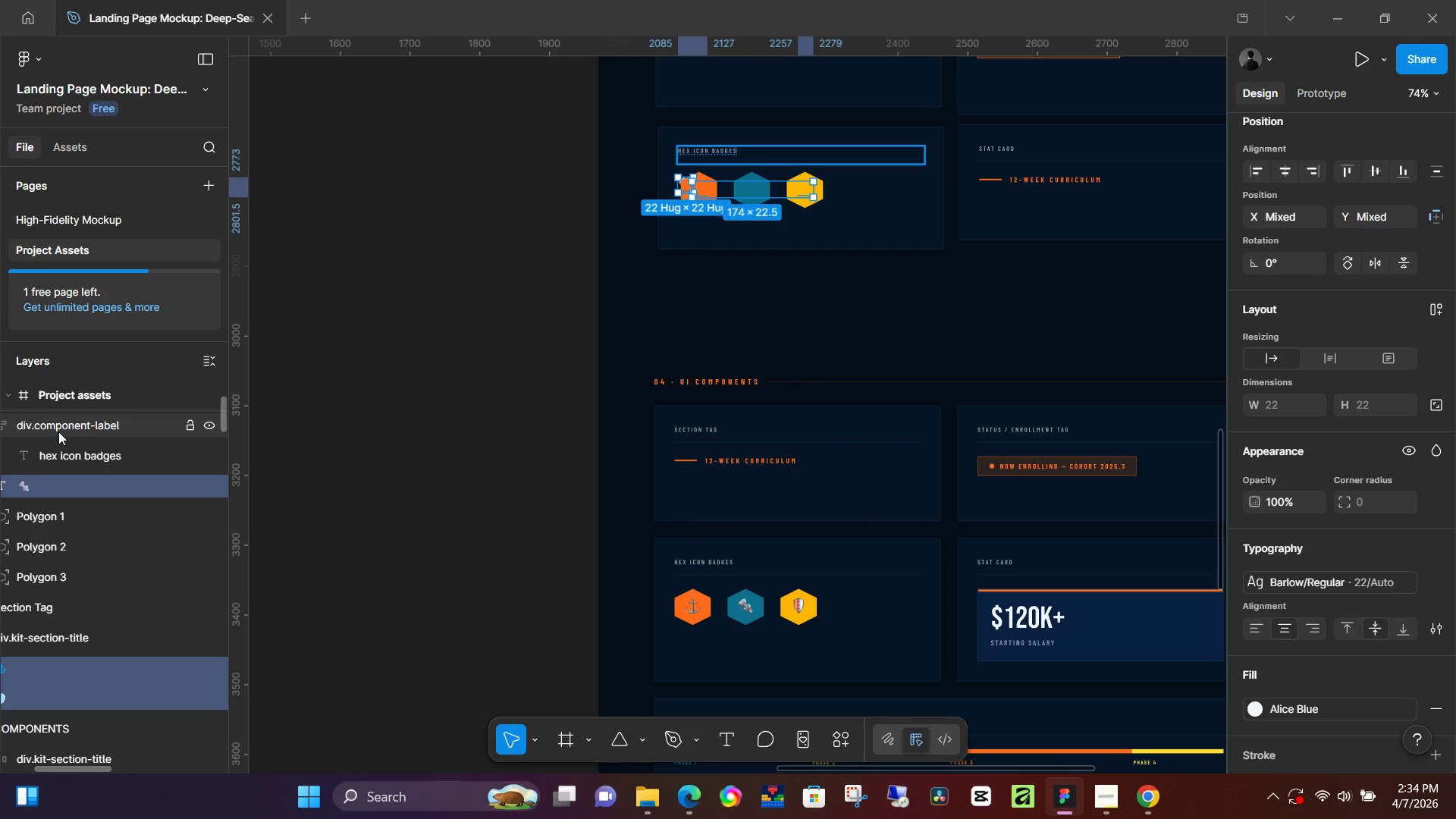 
wait(5.06)
 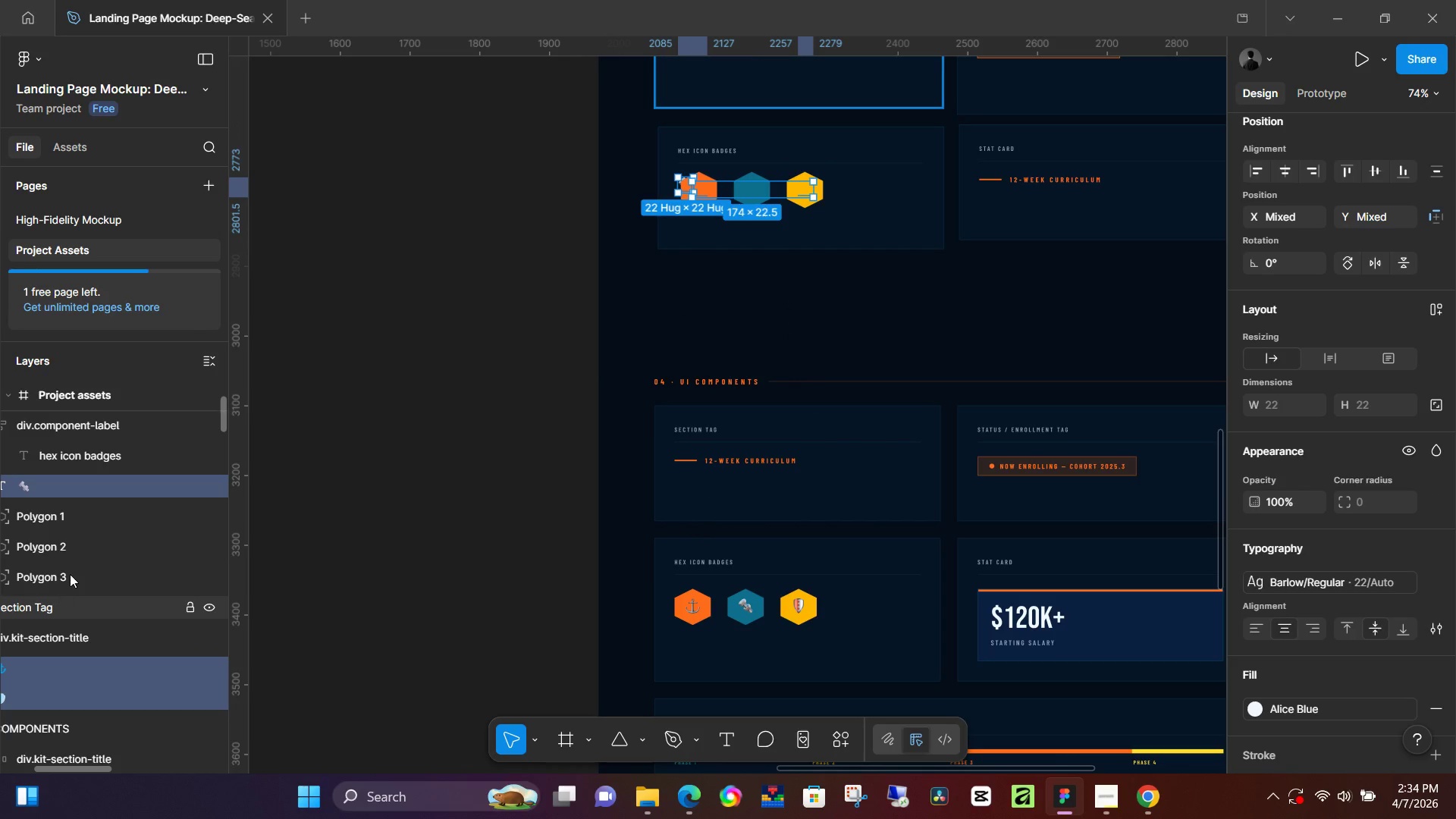 
key(Control+G)
 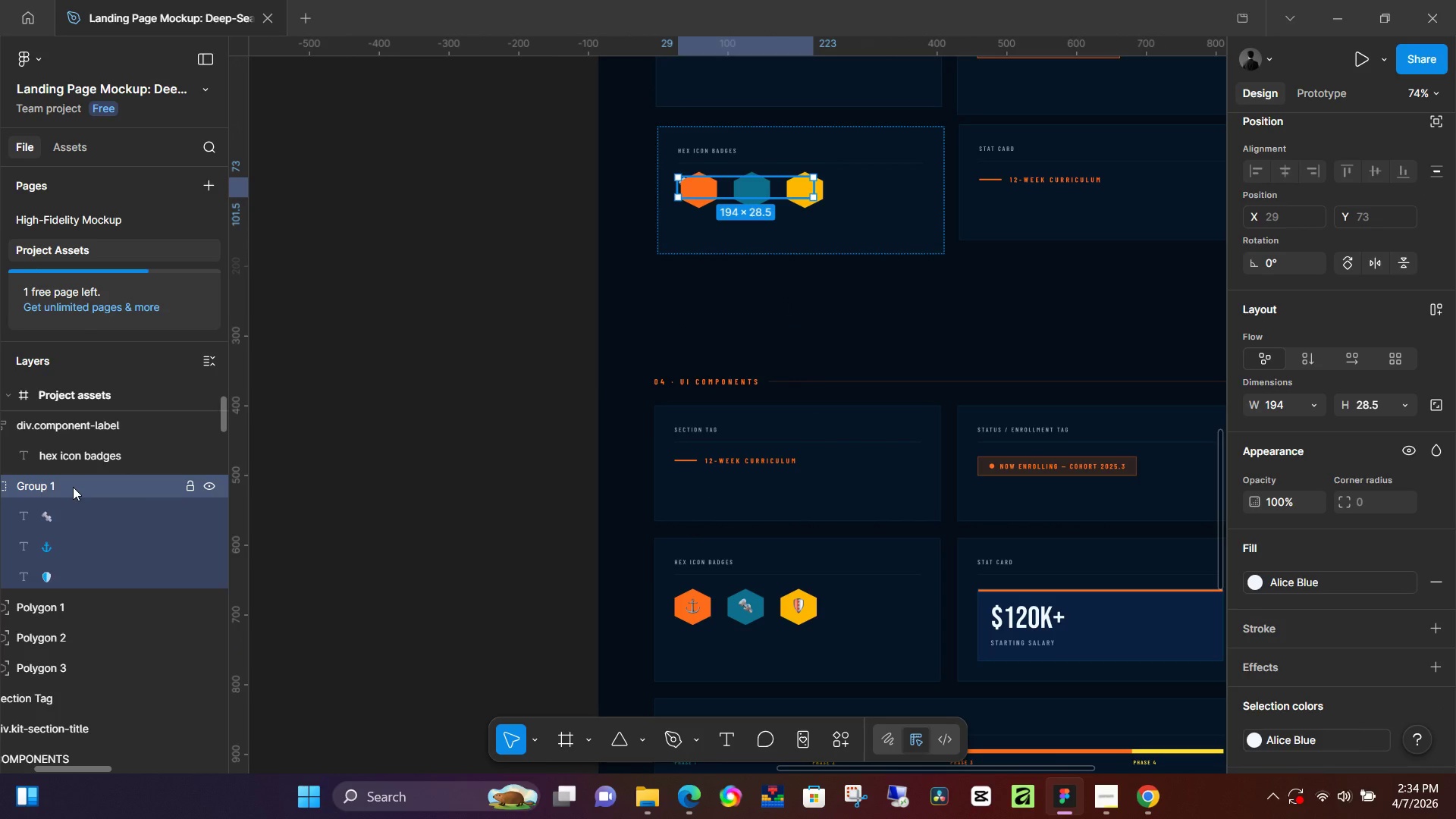 
left_click_drag(start_coordinate=[72, 488], to_coordinate=[122, 403])
 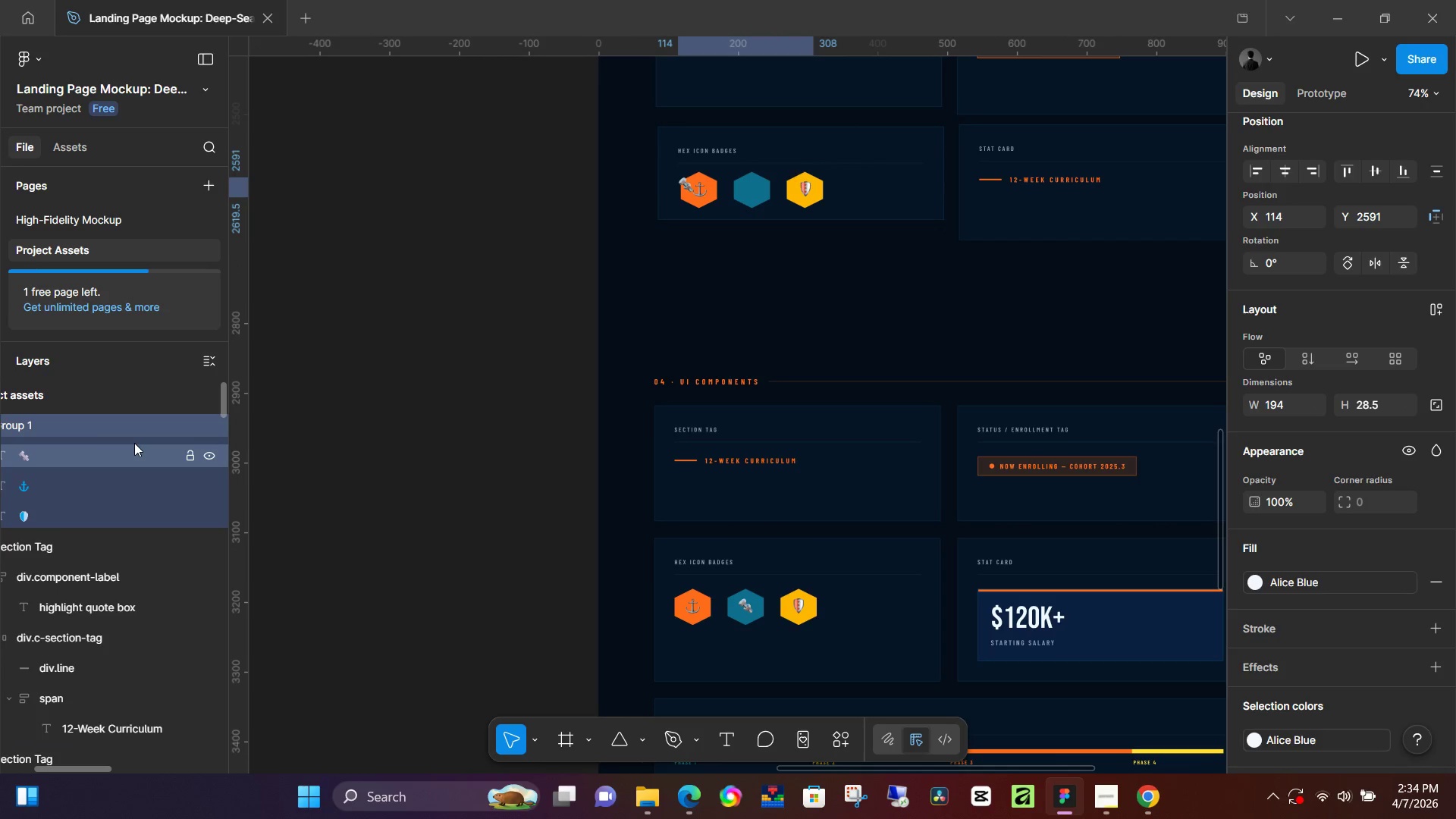 
scroll: coordinate [91, 475], scroll_direction: up, amount: 14.0
 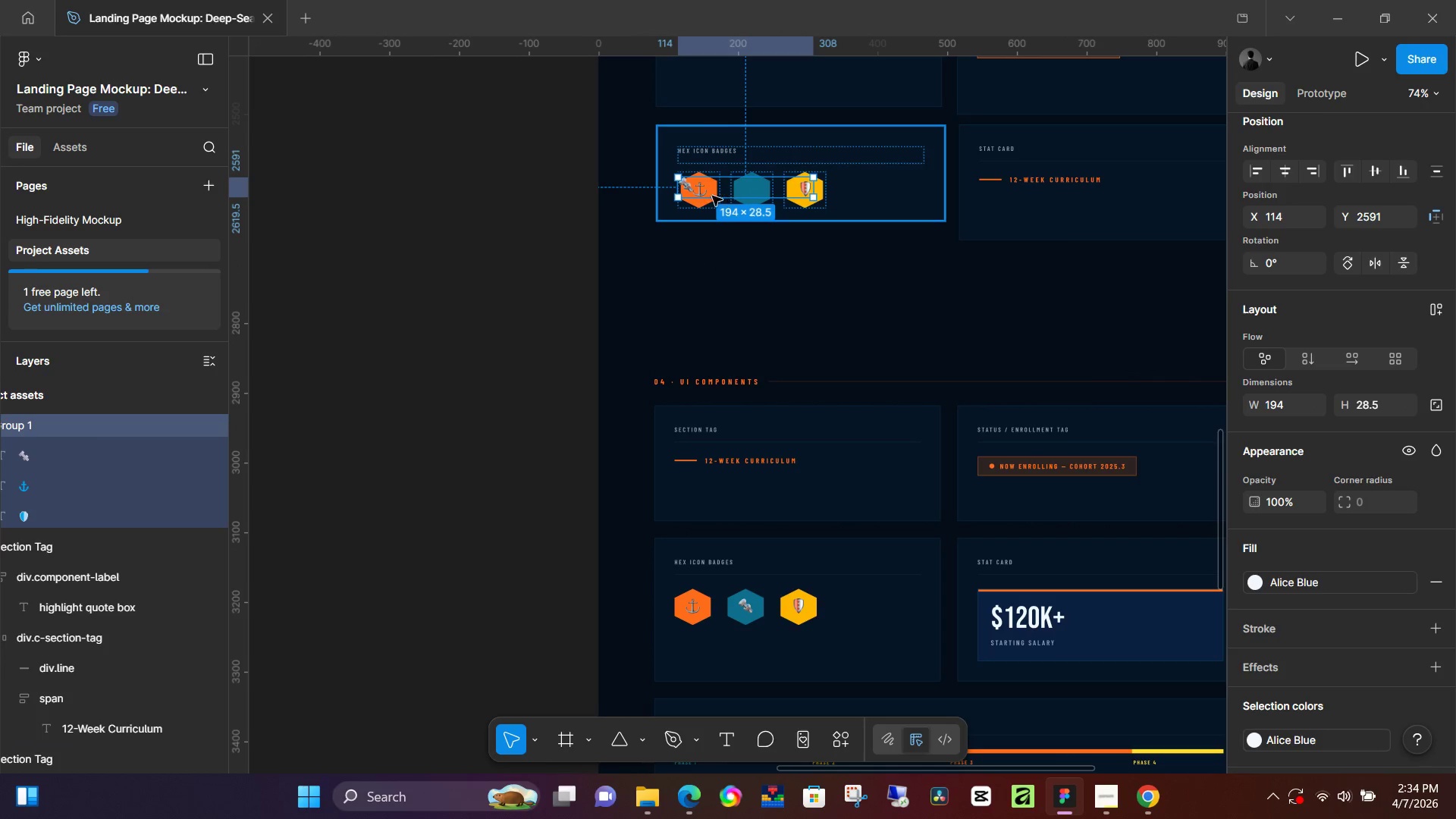 
wait(5.64)
 